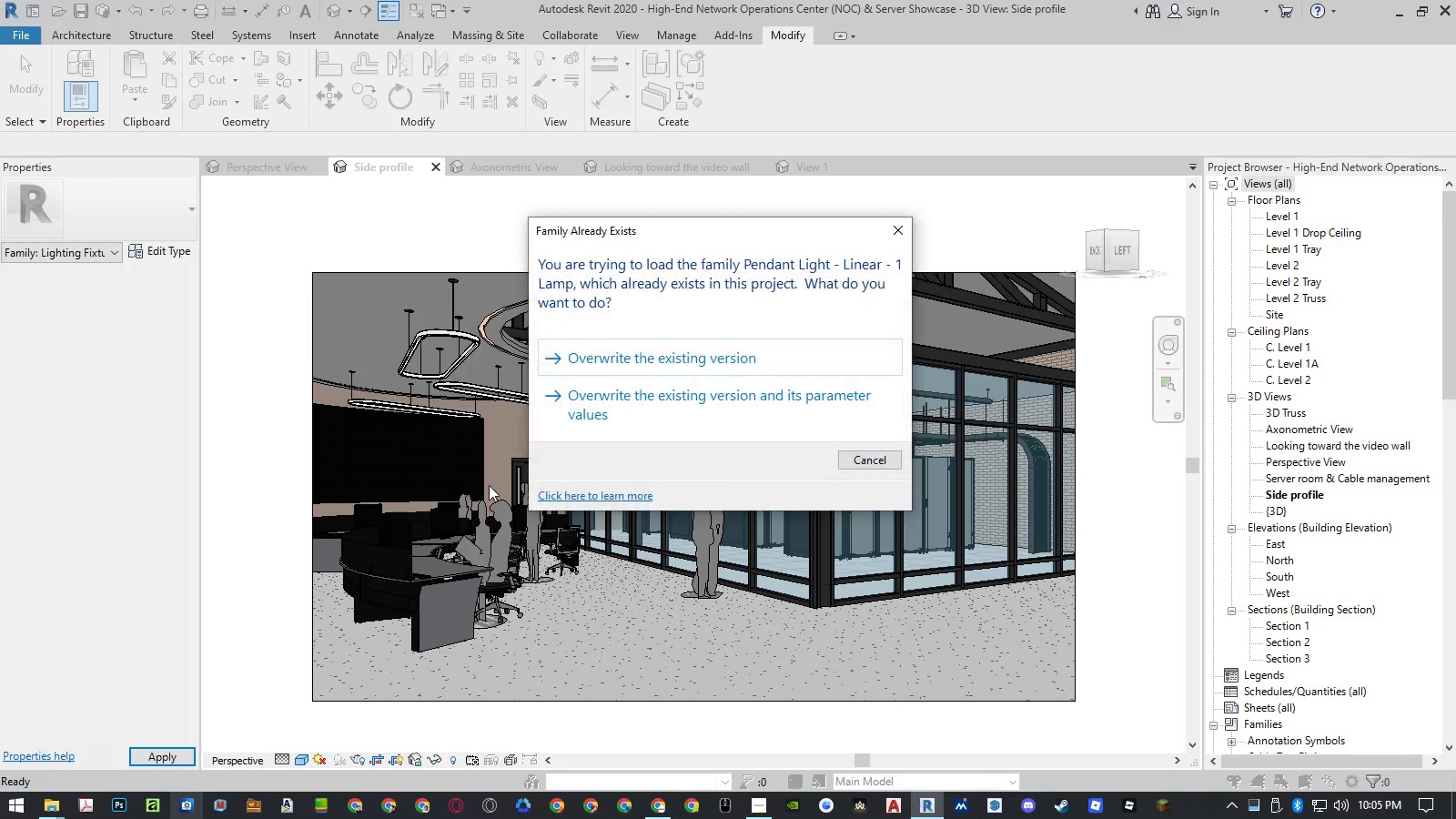 
left_click([632, 422])
 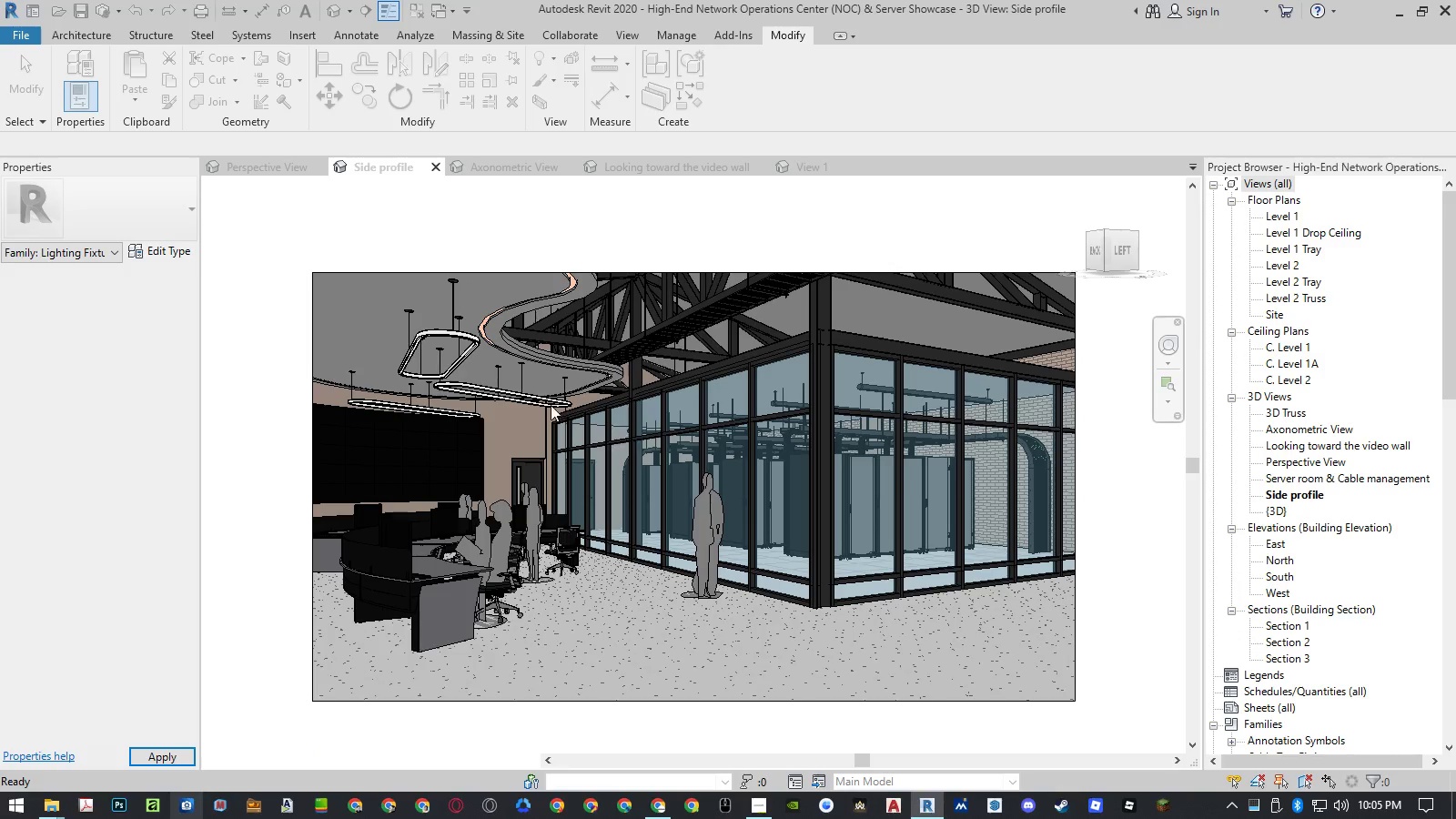 
mouse_move([287, 365])
 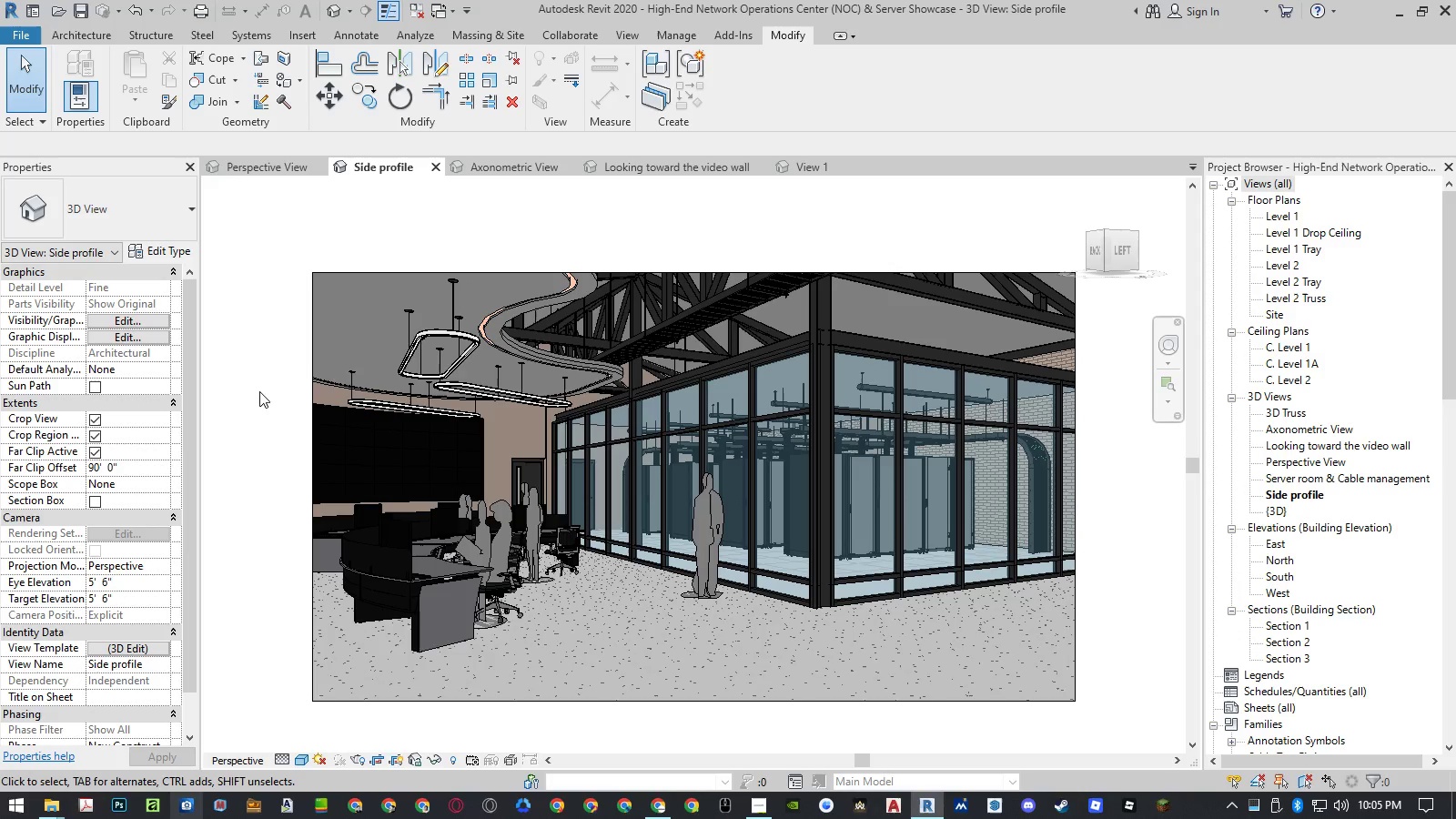 
left_click([259, 391])
 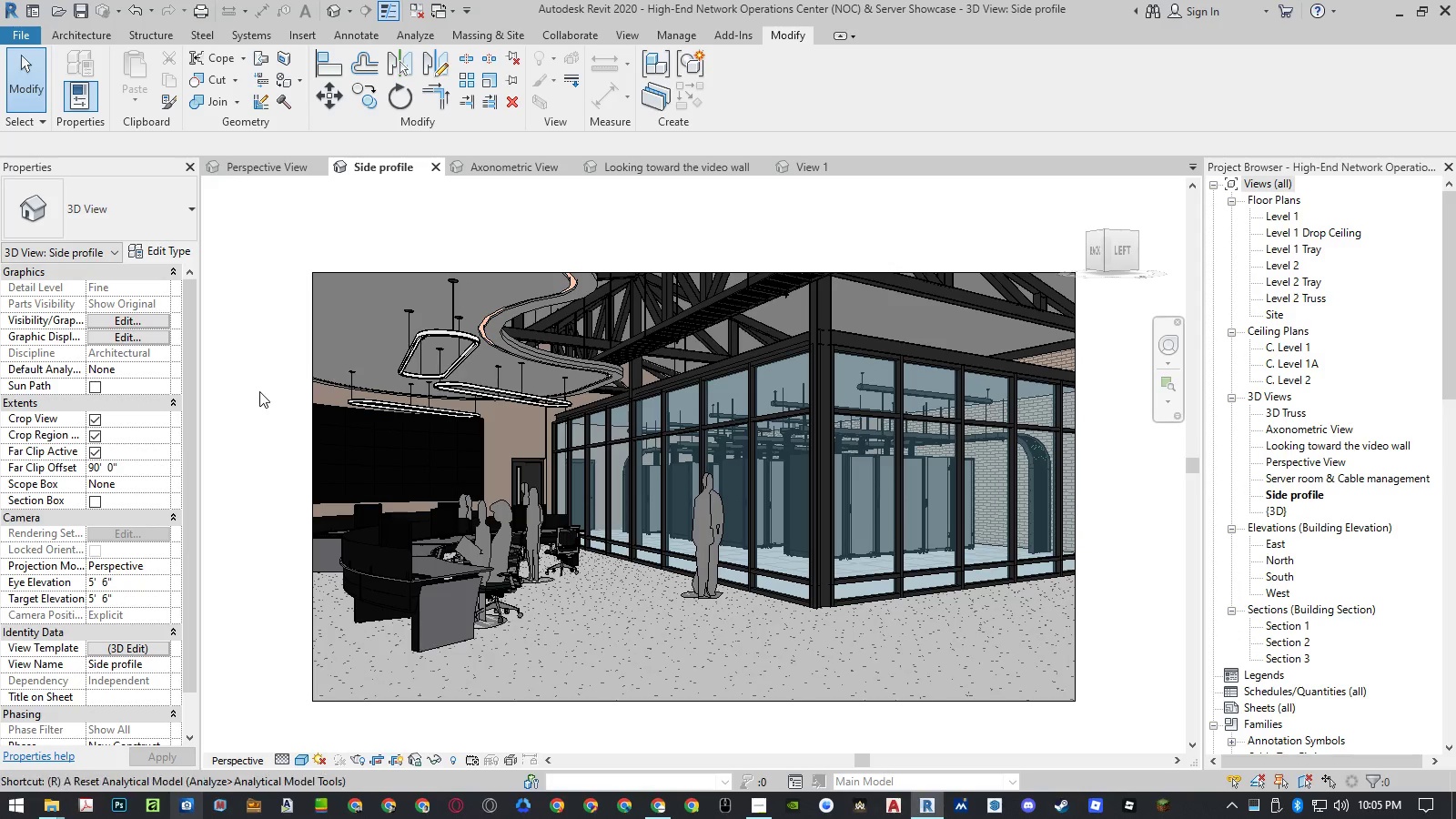 
type(rr)
 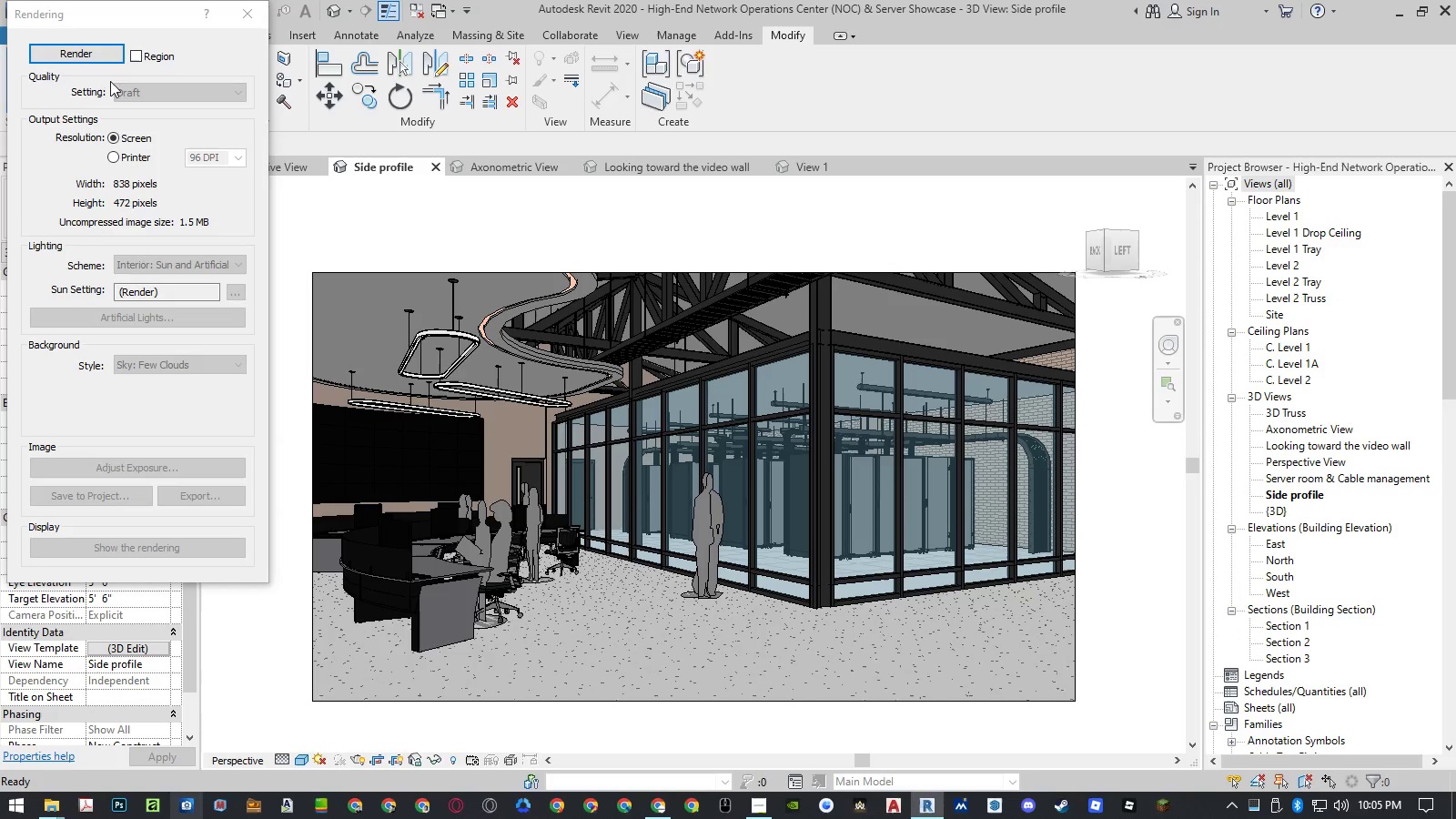 
left_click([96, 54])
 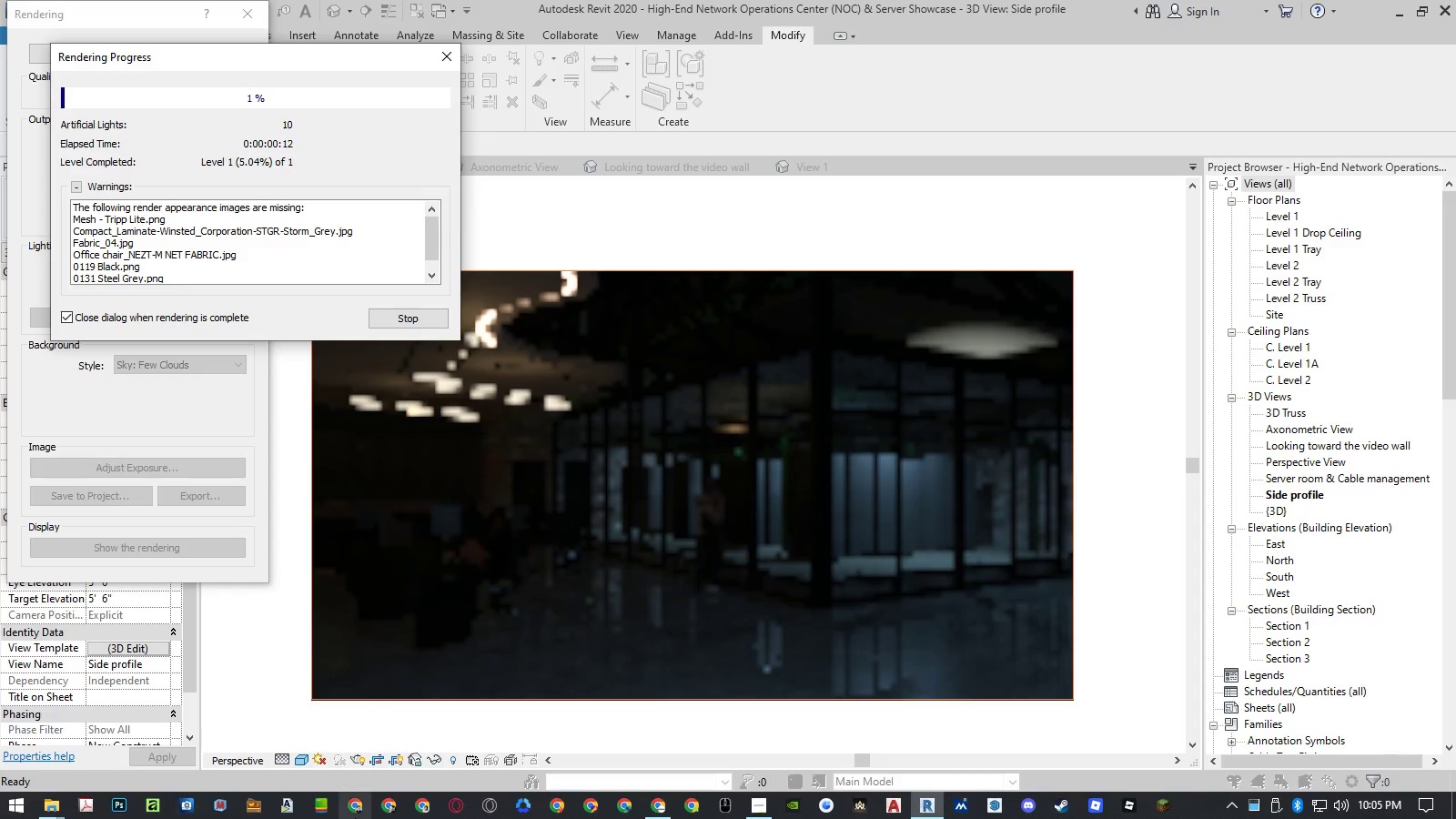 
wait(17.0)
 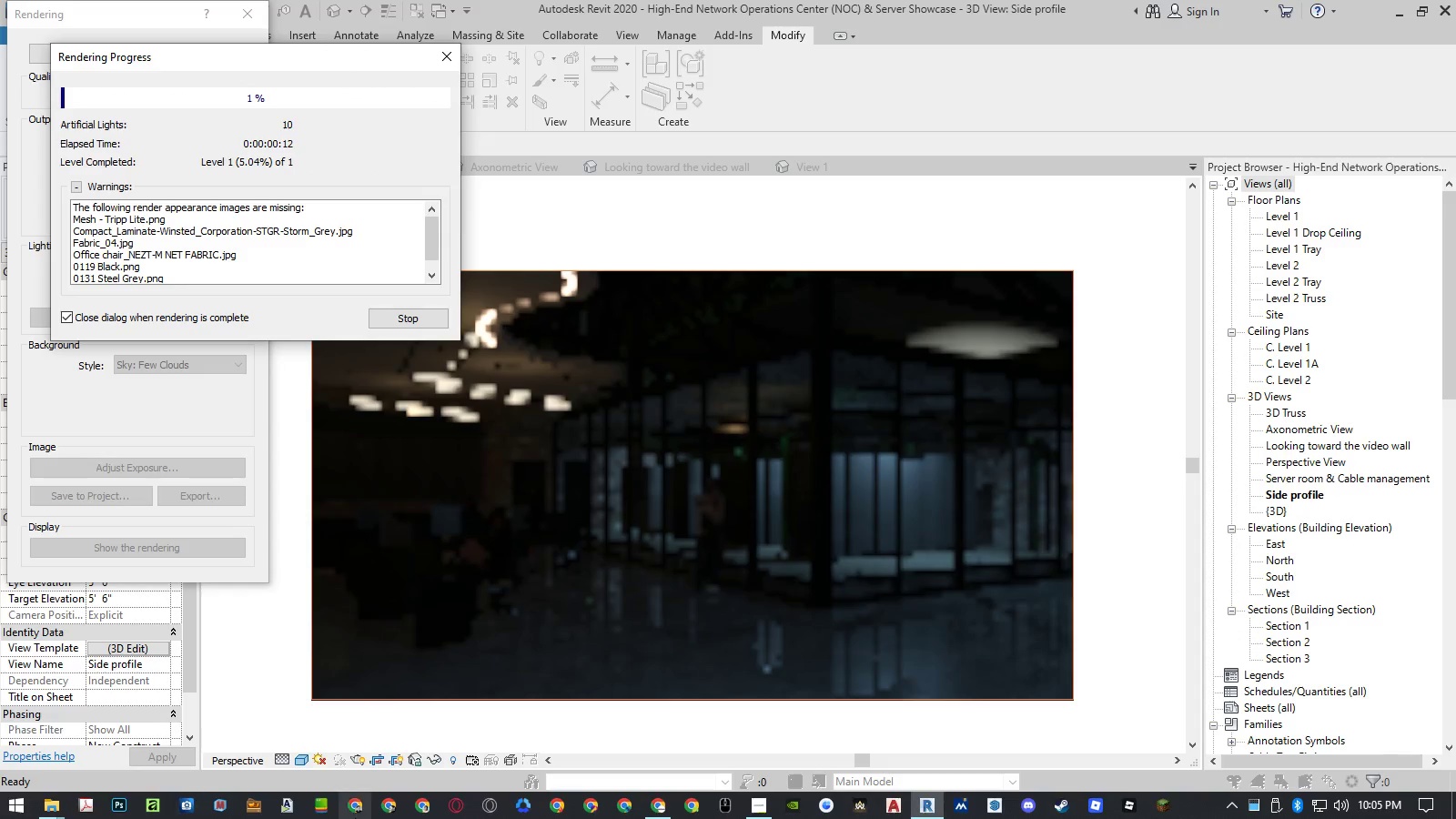 
mouse_move([320, 23])
 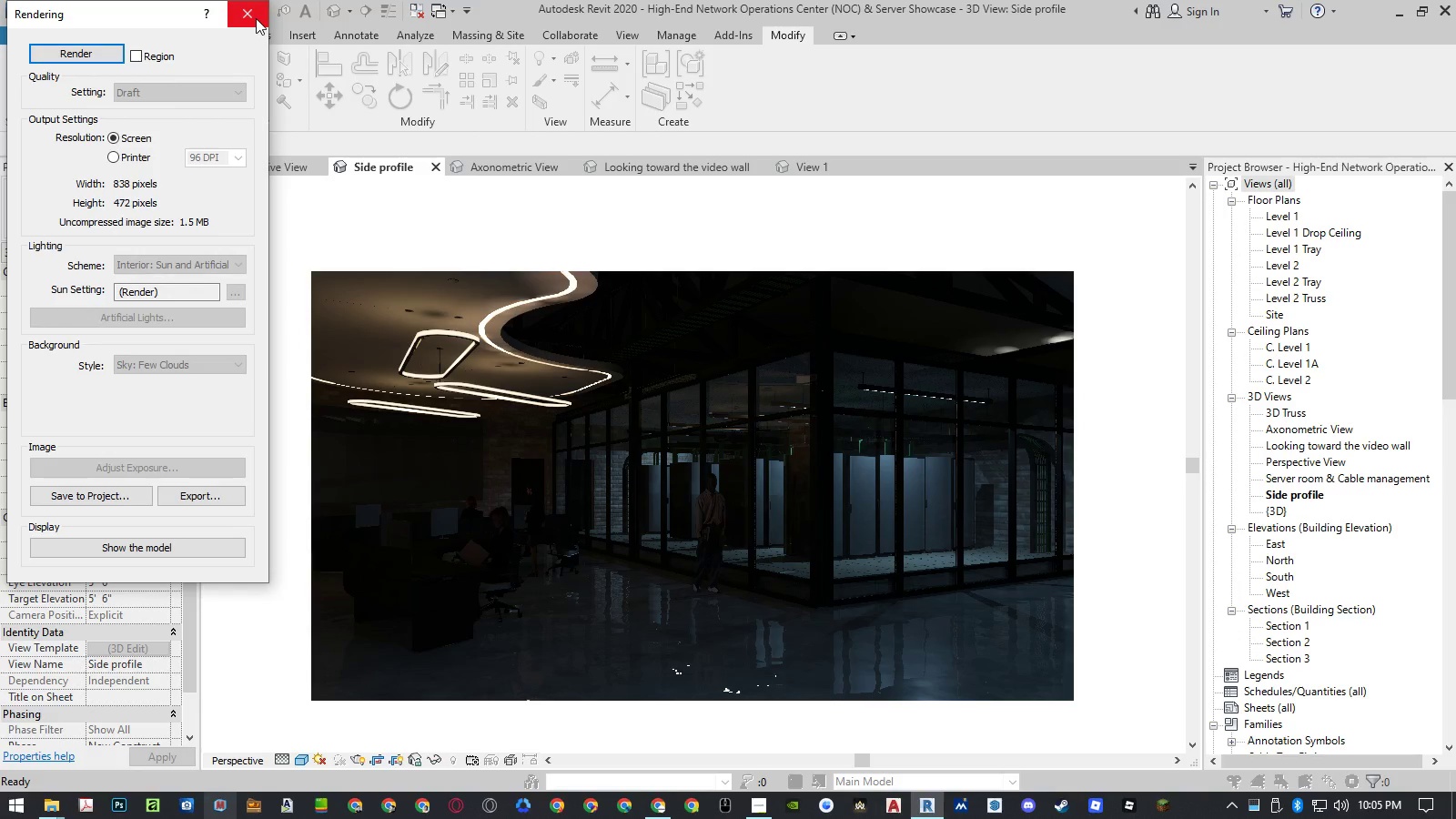 
left_click([256, 18])
 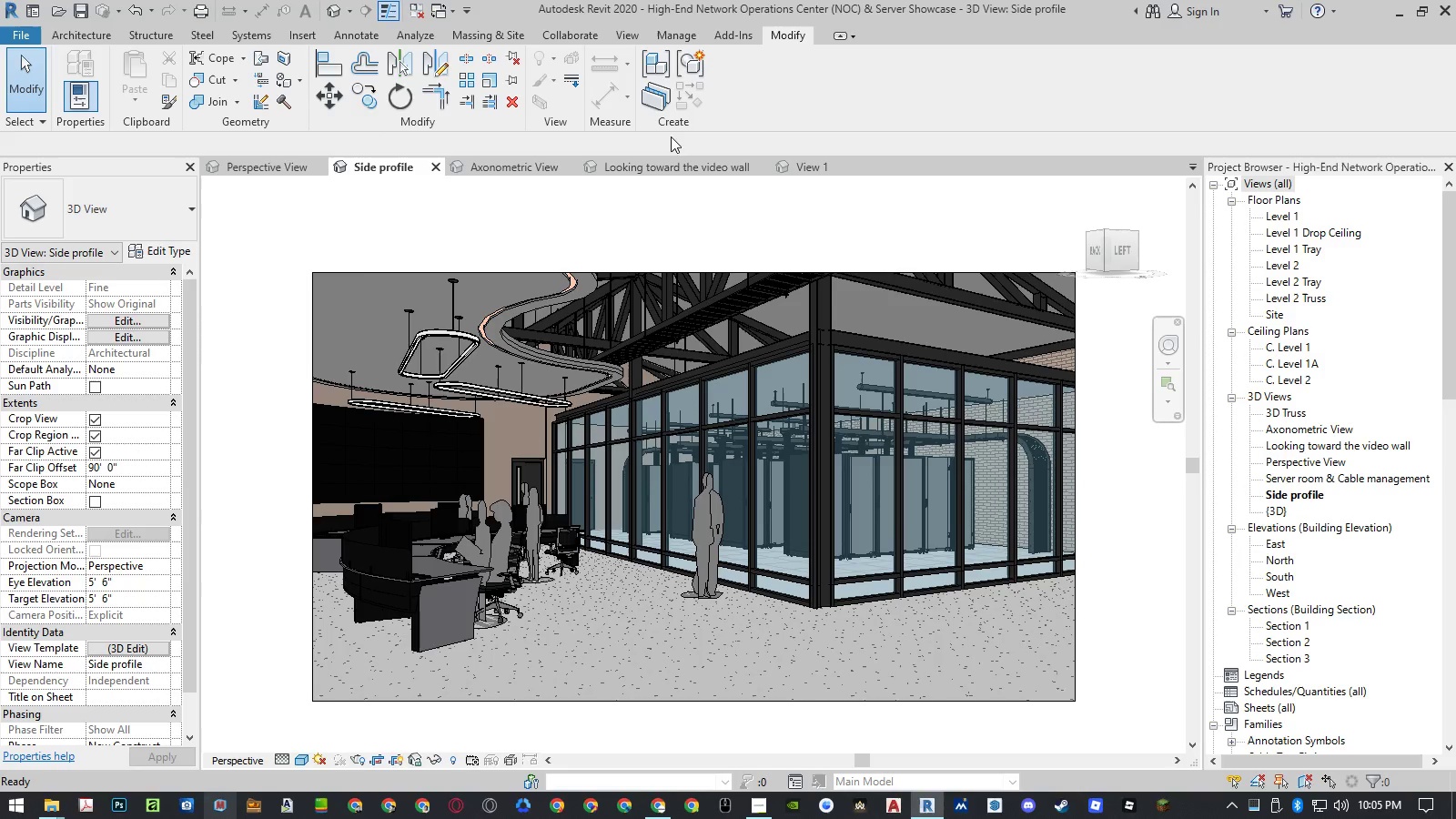 
left_click_drag(start_coordinate=[804, 167], to_coordinate=[266, 671])
 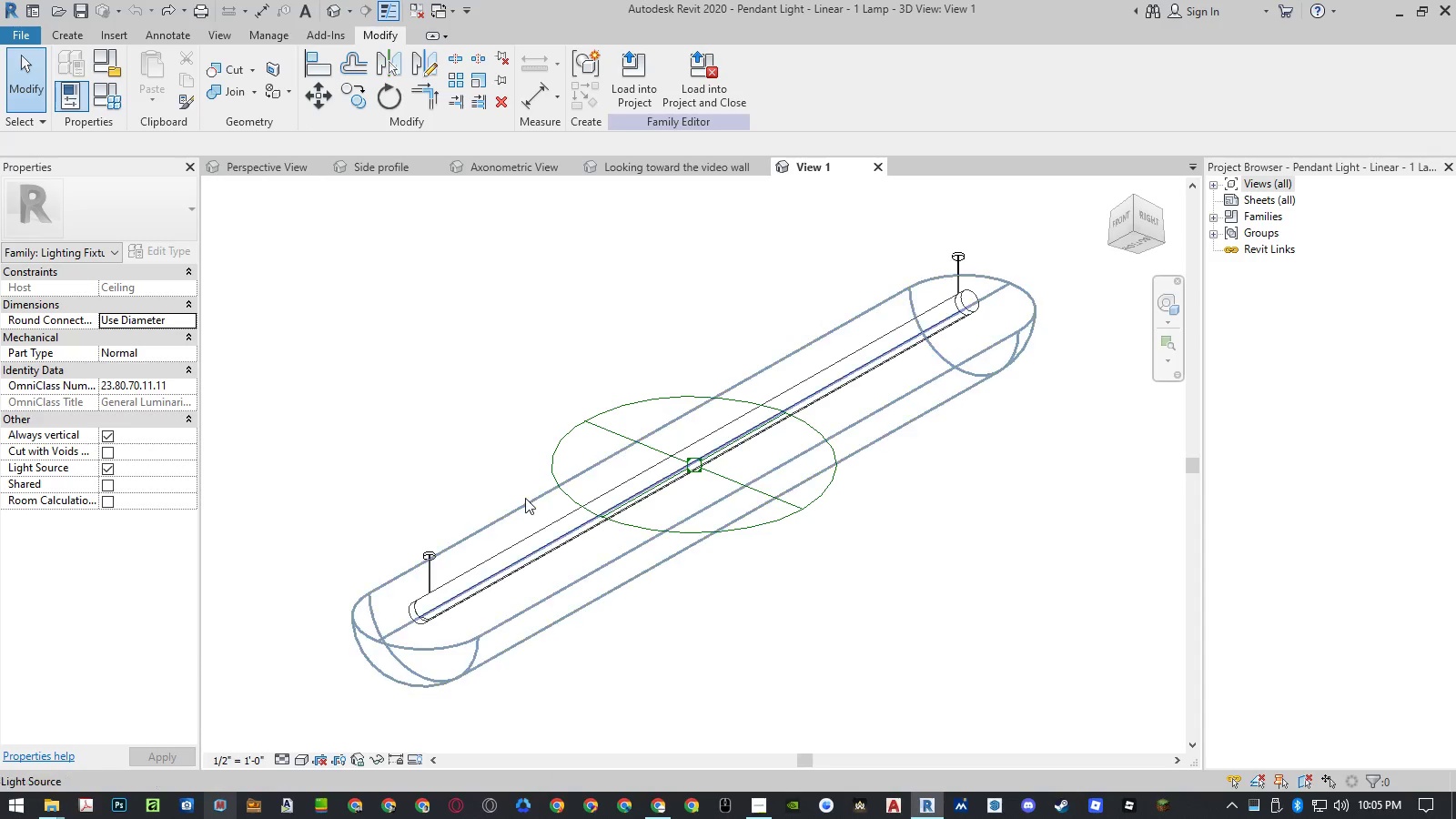 
left_click([109, 108])
 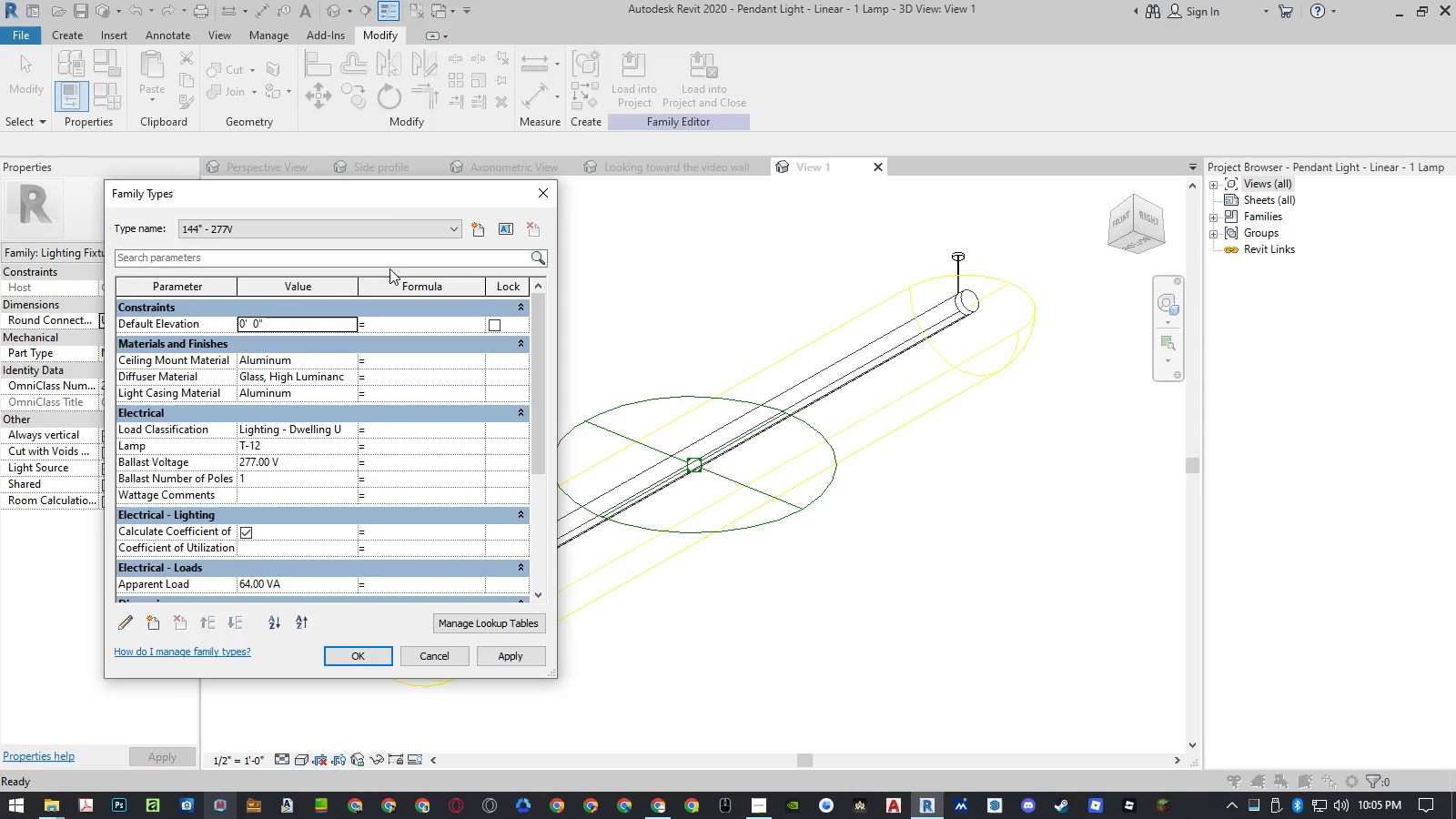 
left_click_drag(start_coordinate=[388, 191], to_coordinate=[636, 183])
 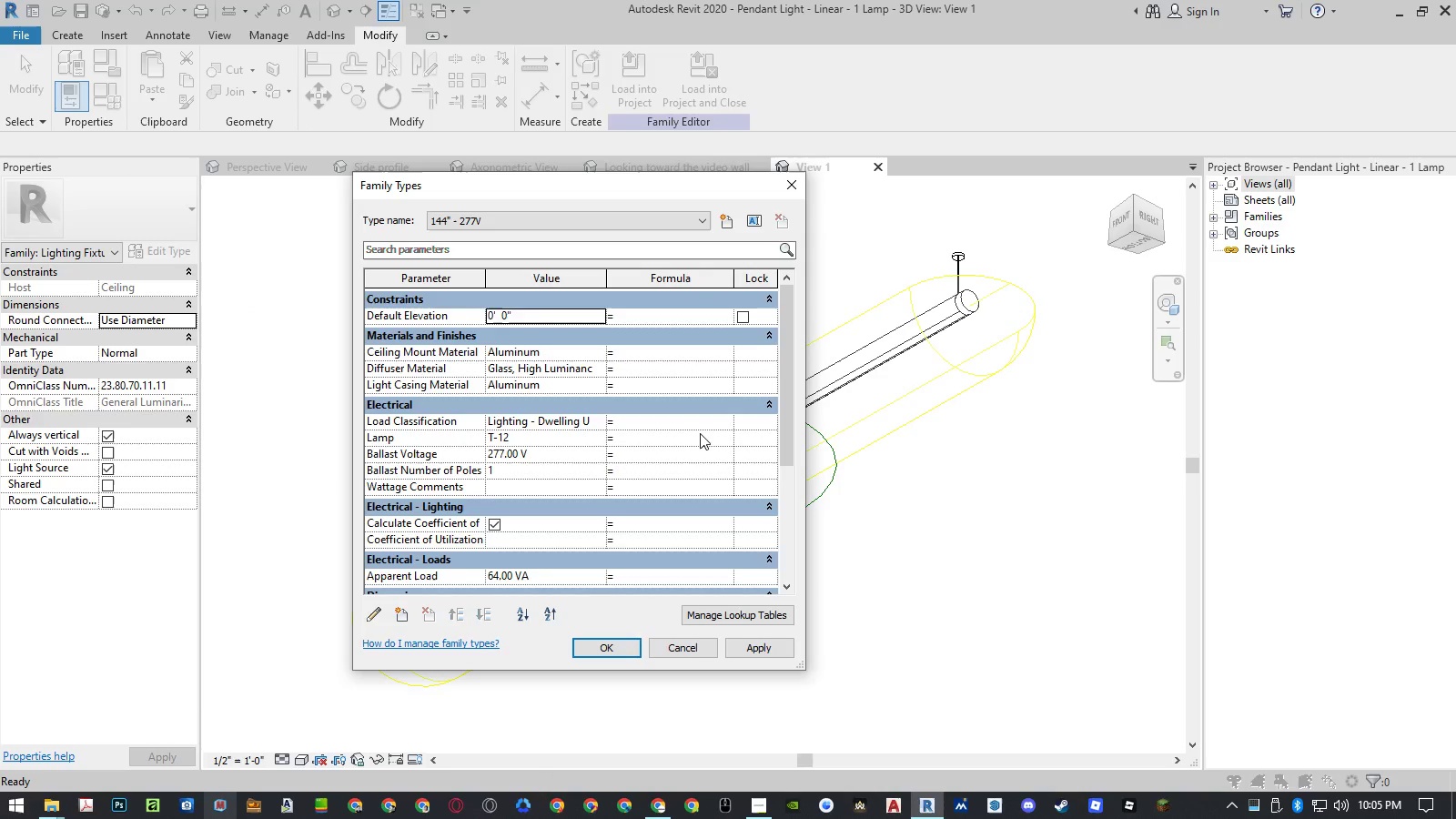 
scroll: coordinate [698, 433], scroll_direction: down, amount: 6.0
 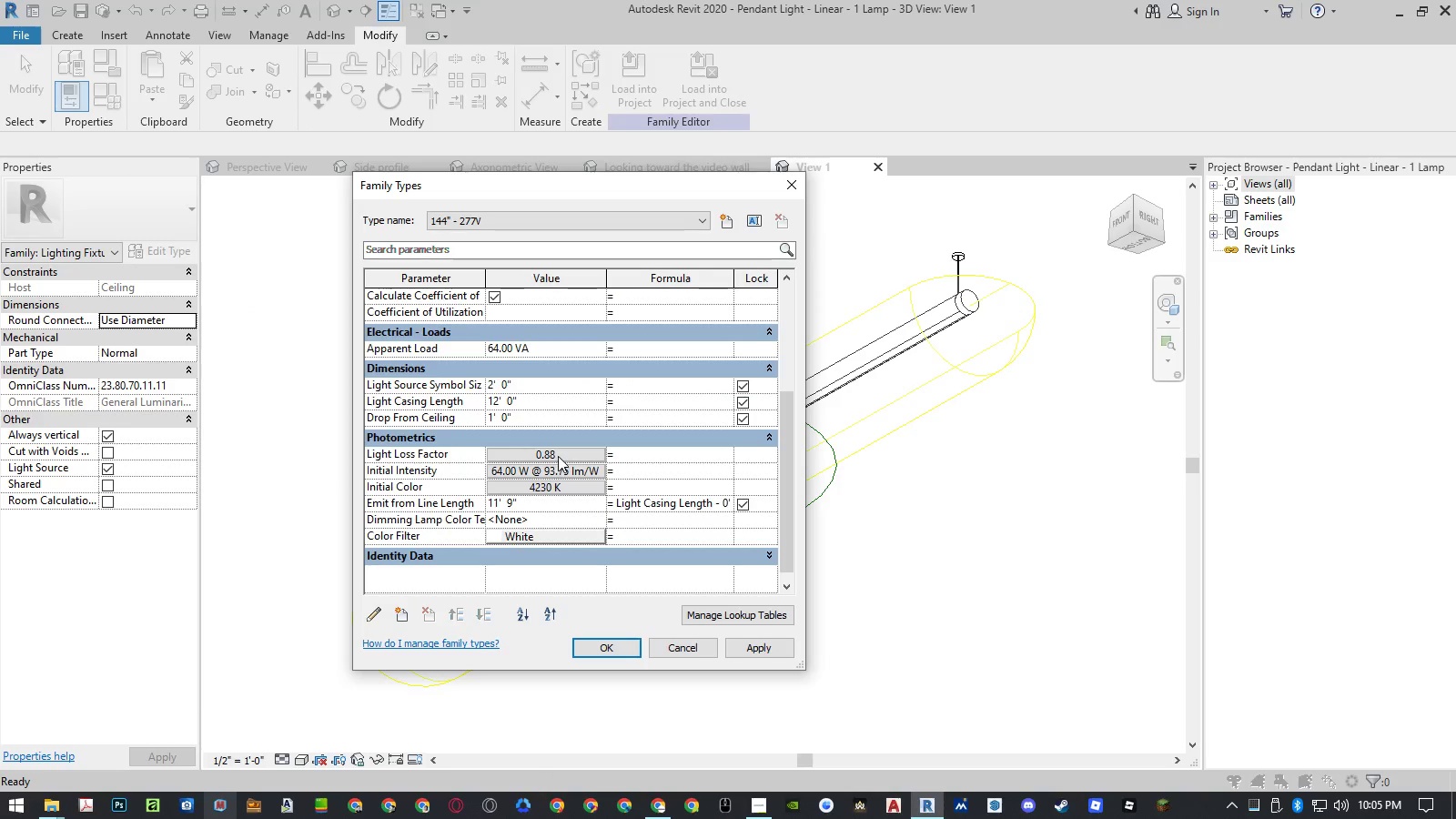 
left_click([558, 456])
 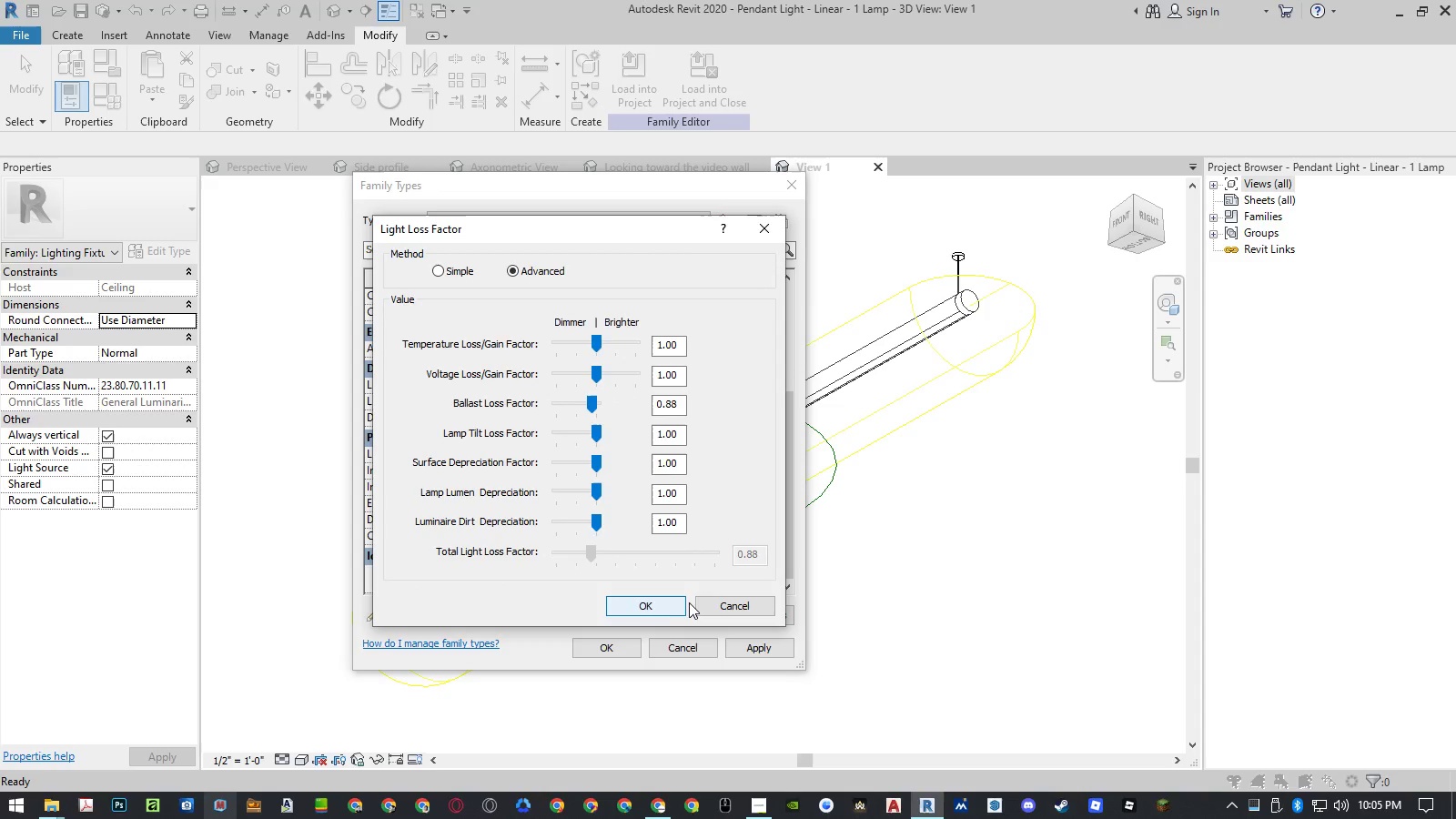 
left_click([701, 602])
 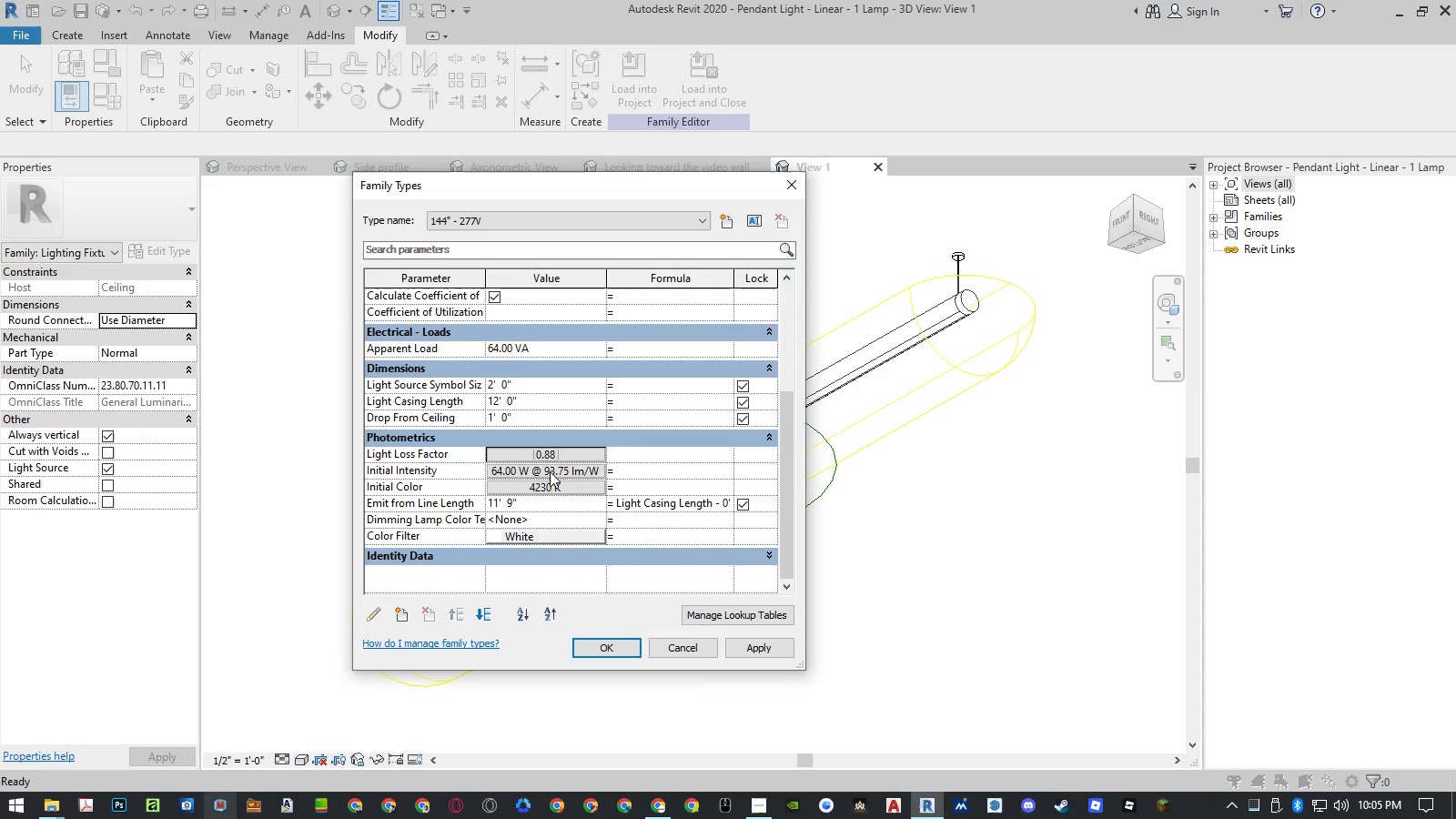 
left_click([550, 471])
 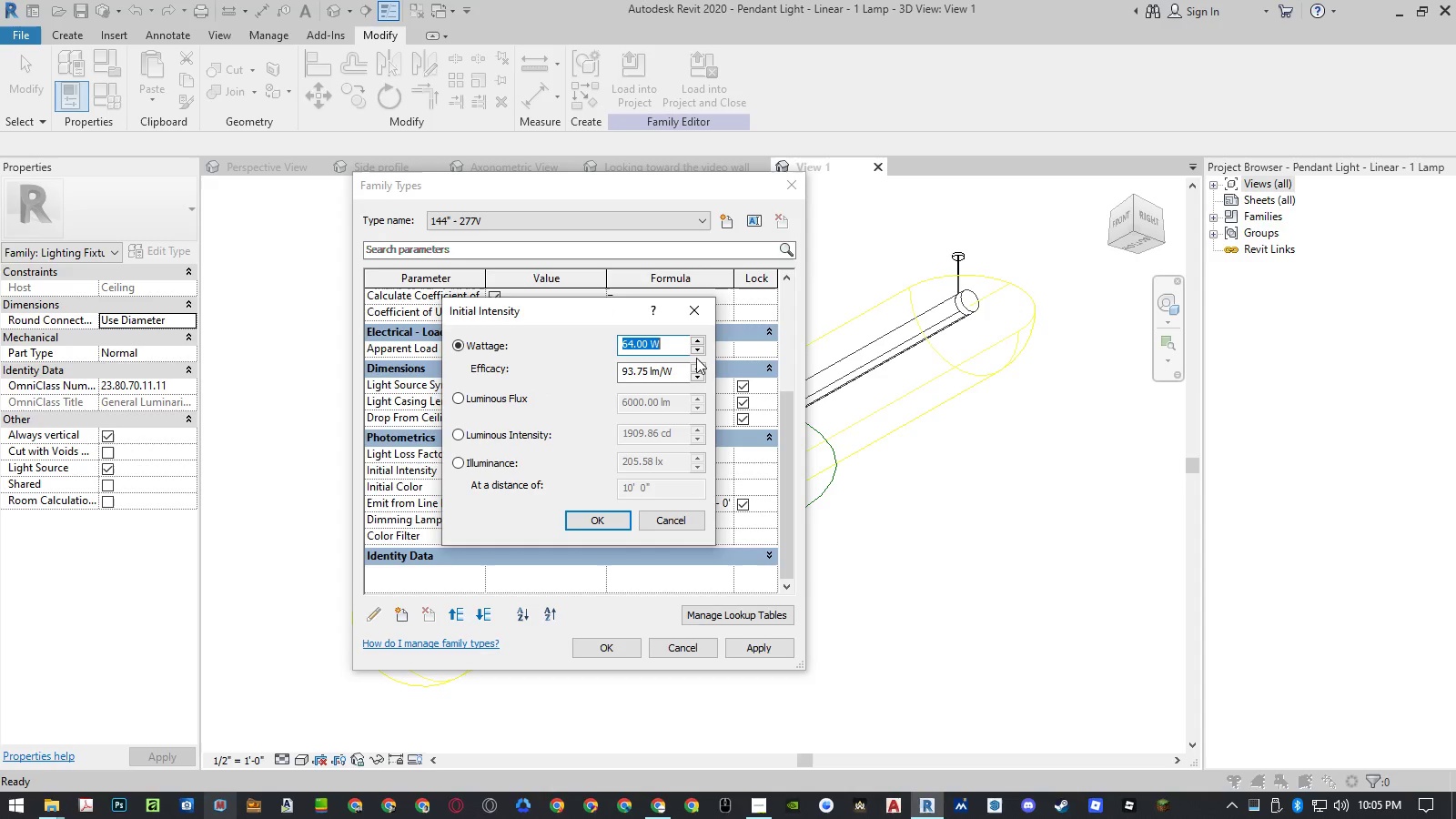 
left_click([510, 400])
 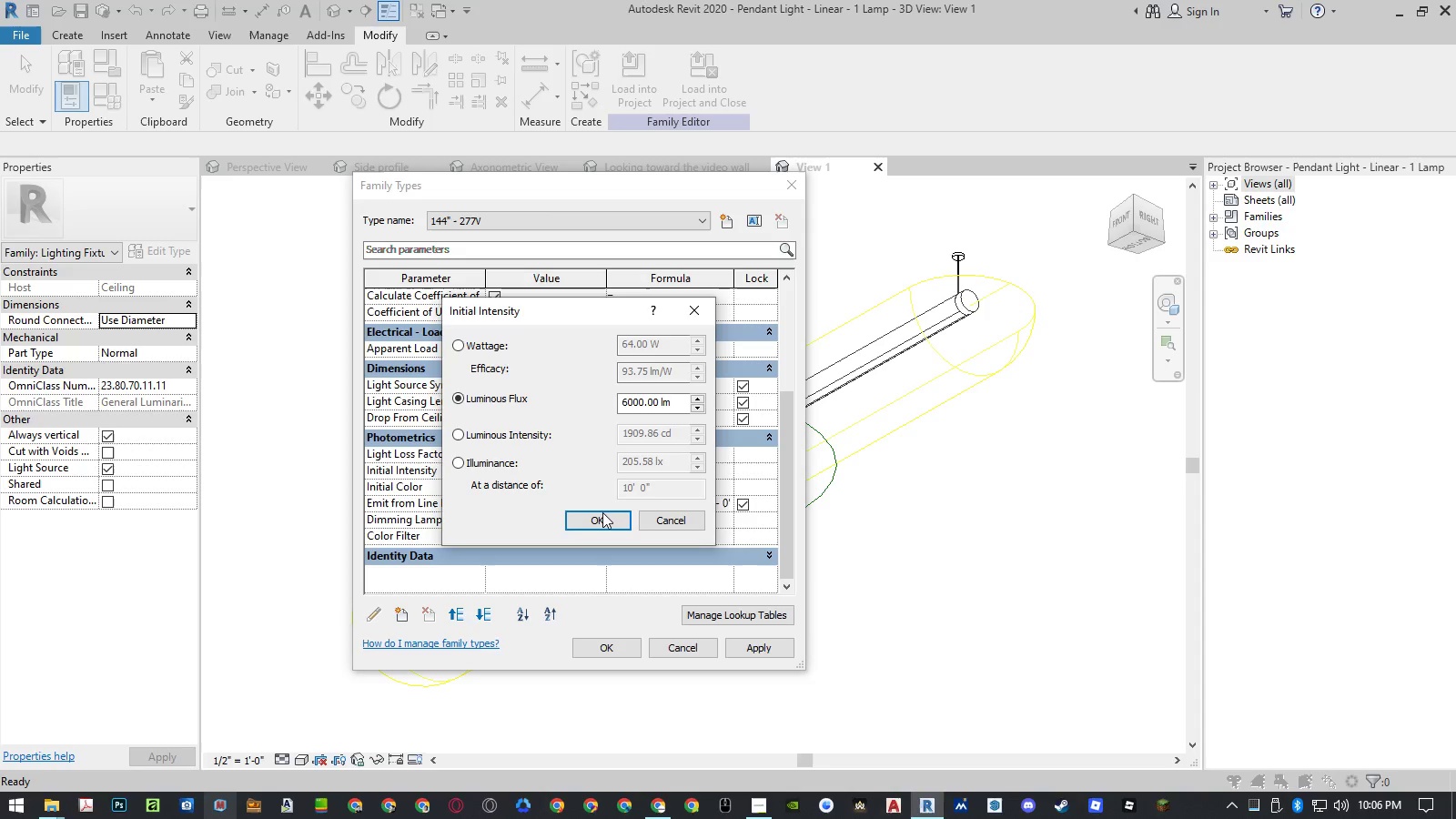 
left_click([601, 519])
 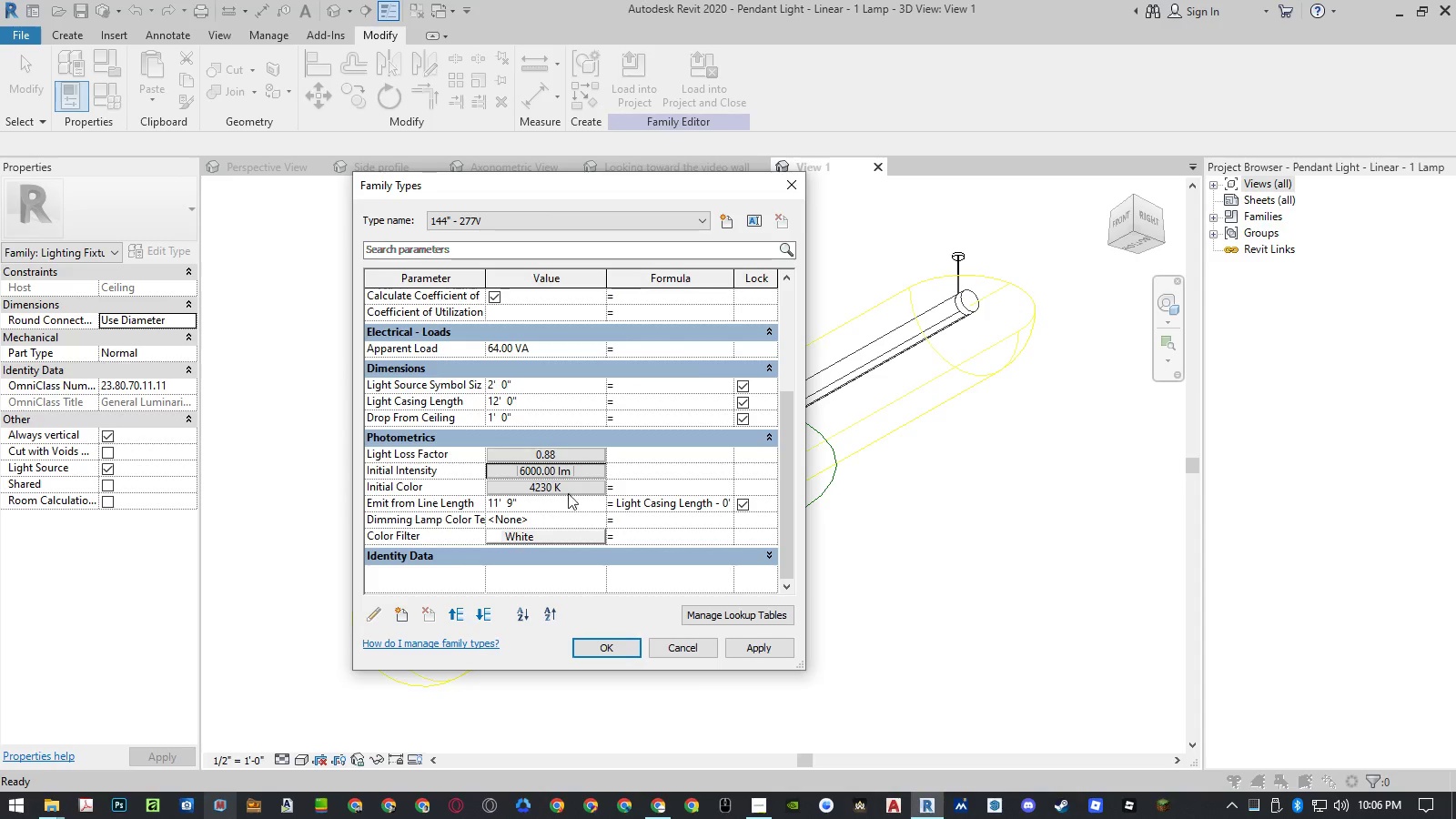 
left_click([563, 489])
 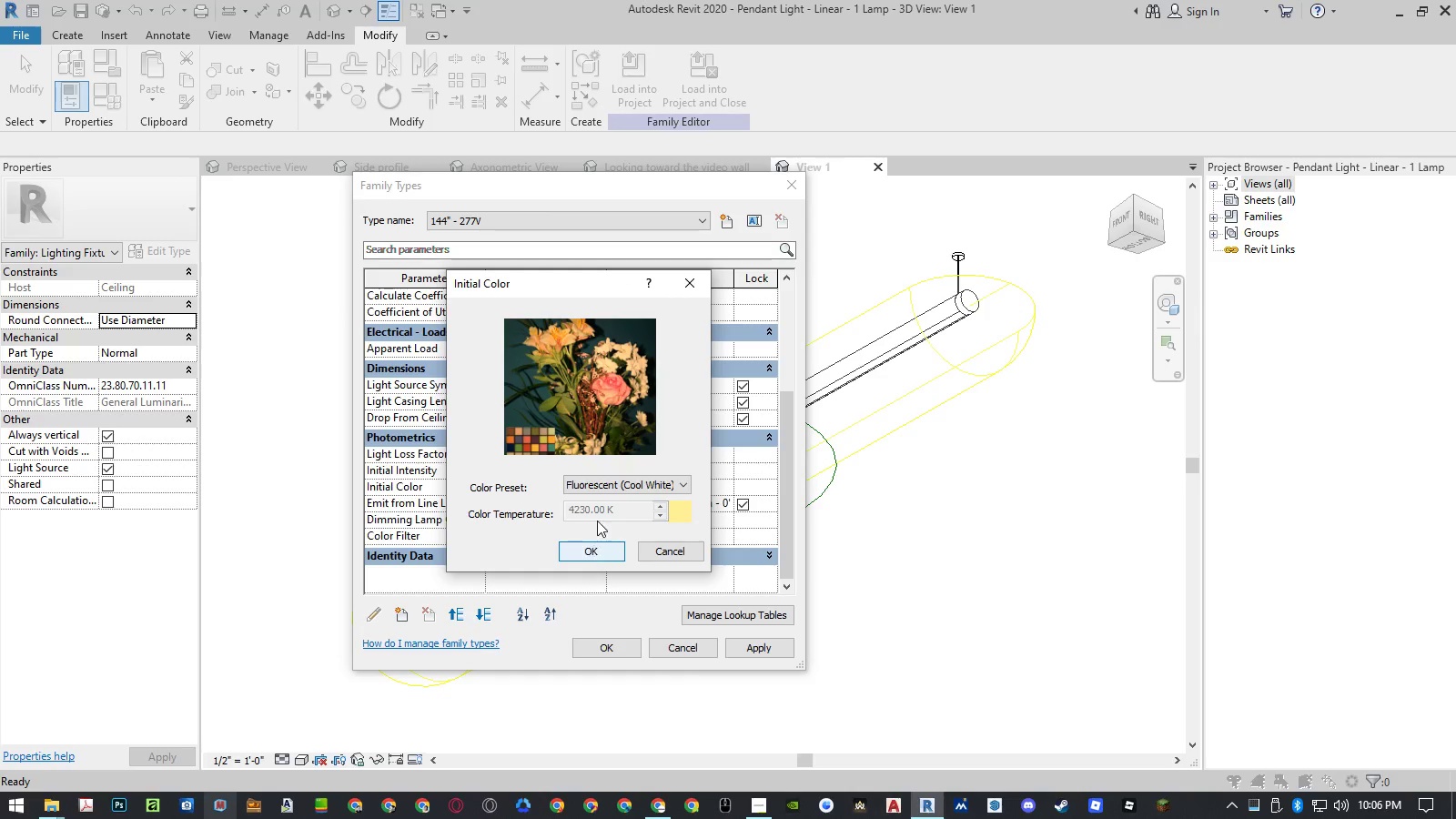 
left_click([601, 488])
 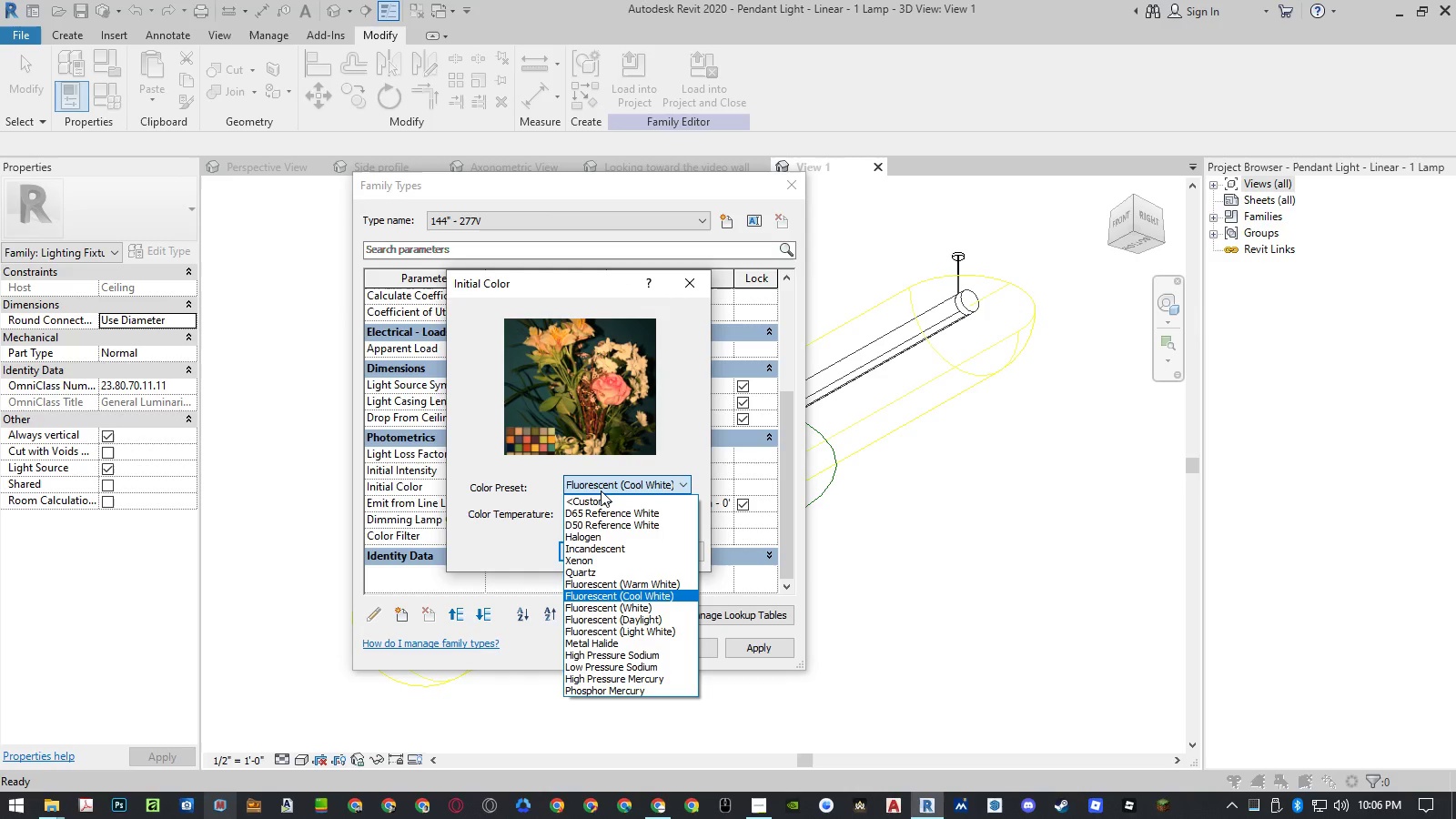 
left_click([594, 535])
 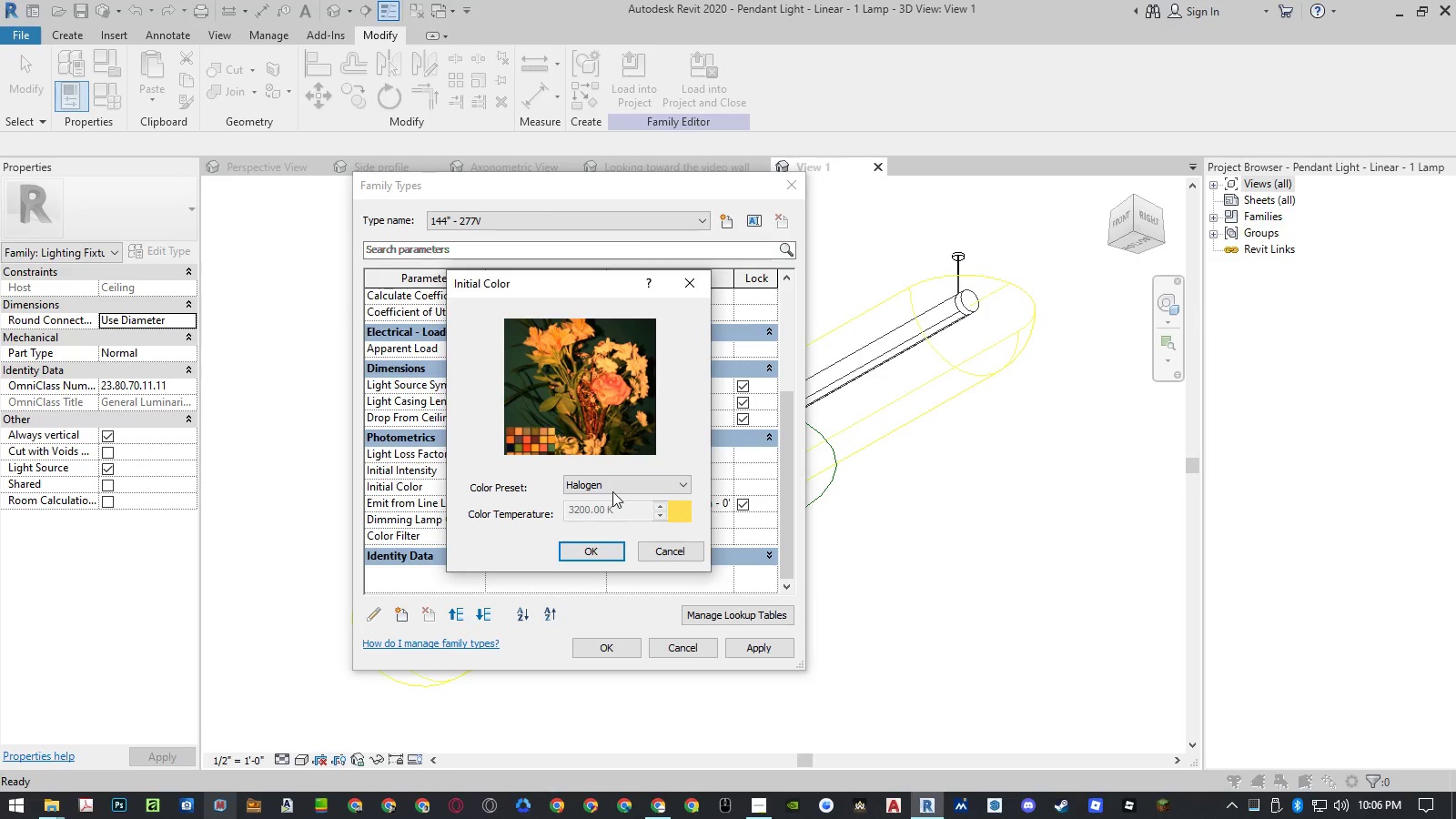 
left_click([613, 485])
 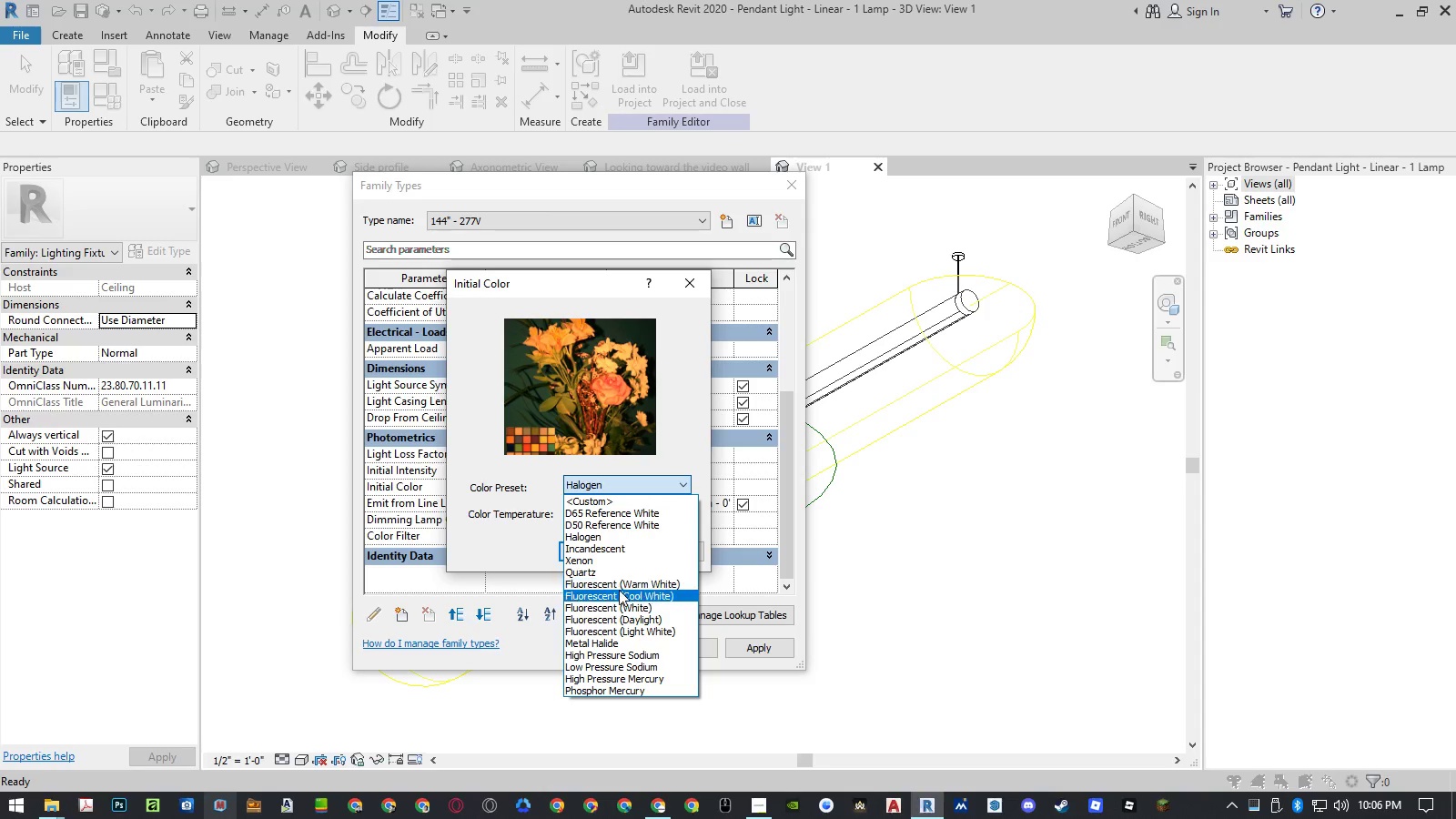 
left_click([619, 592])
 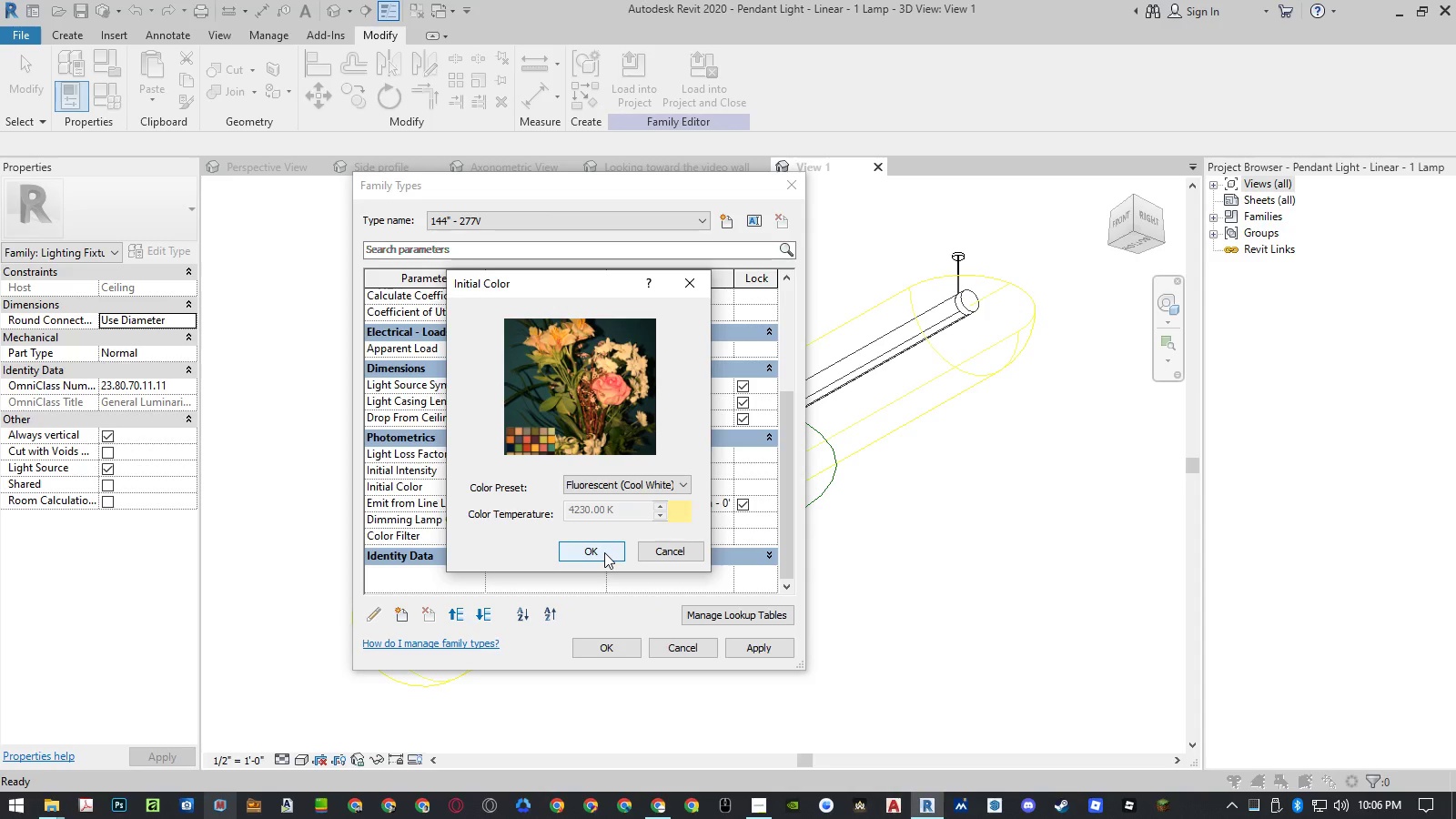 
left_click([613, 490])
 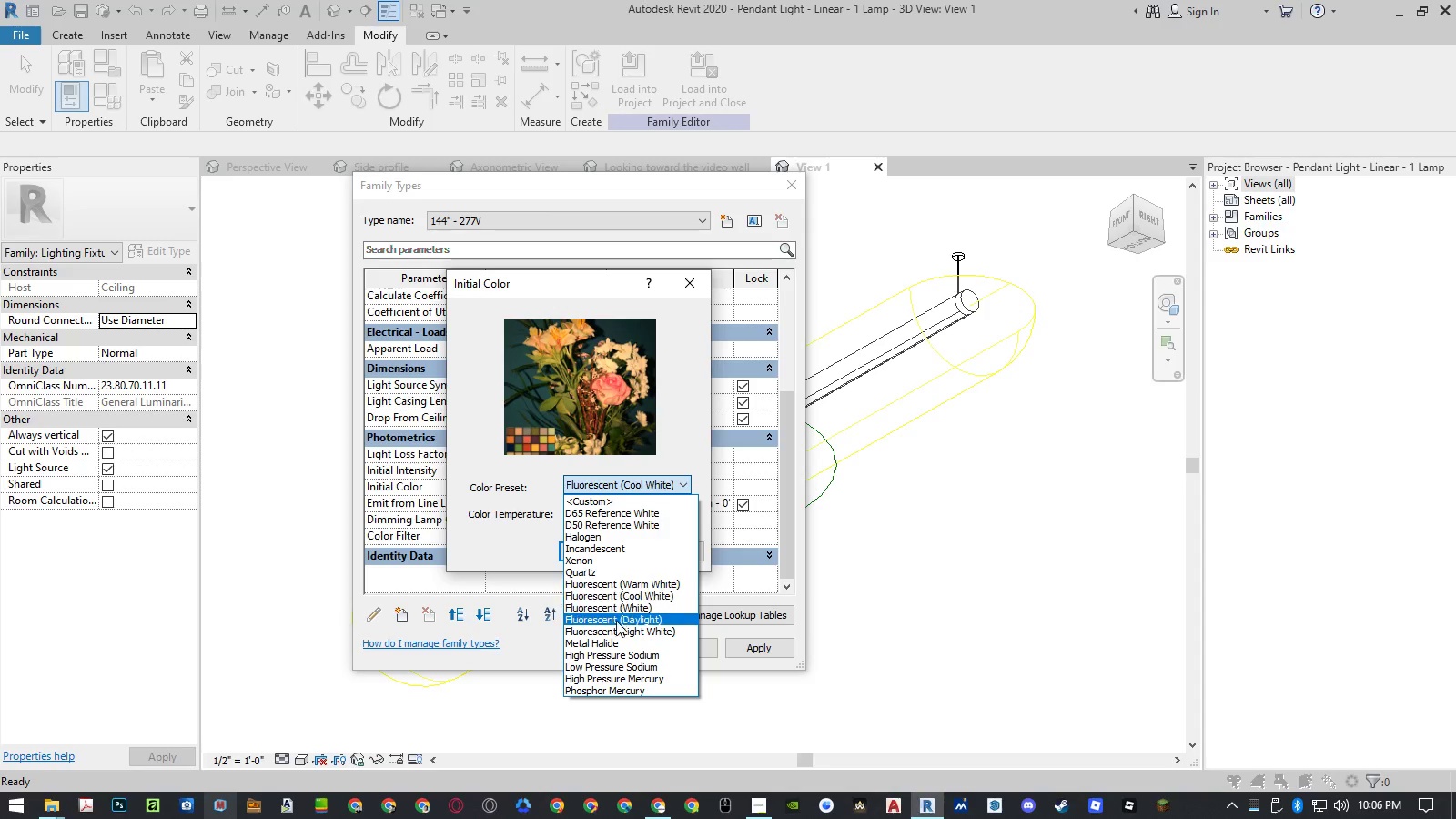 
left_click([613, 629])
 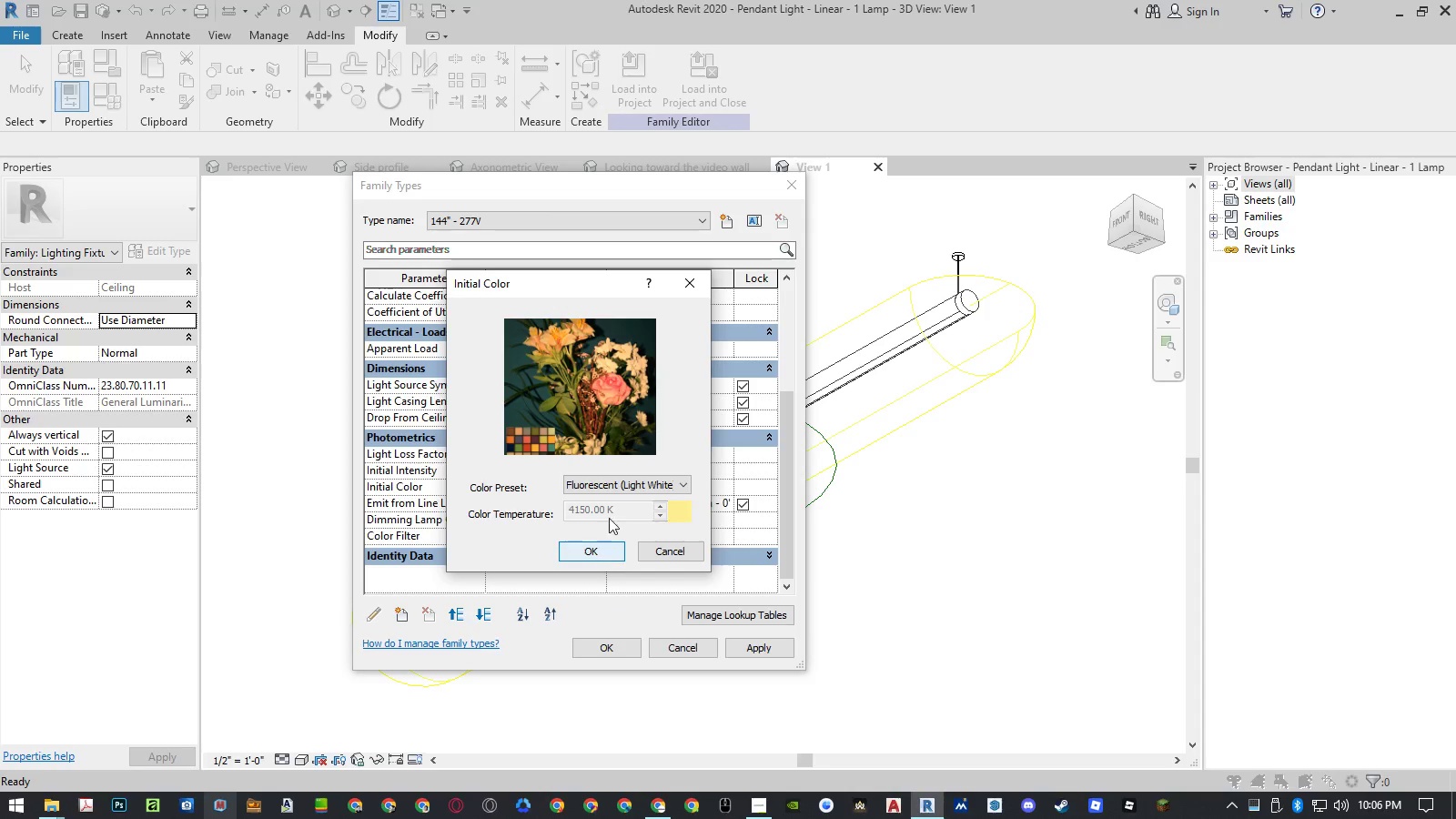 
left_click([614, 484])
 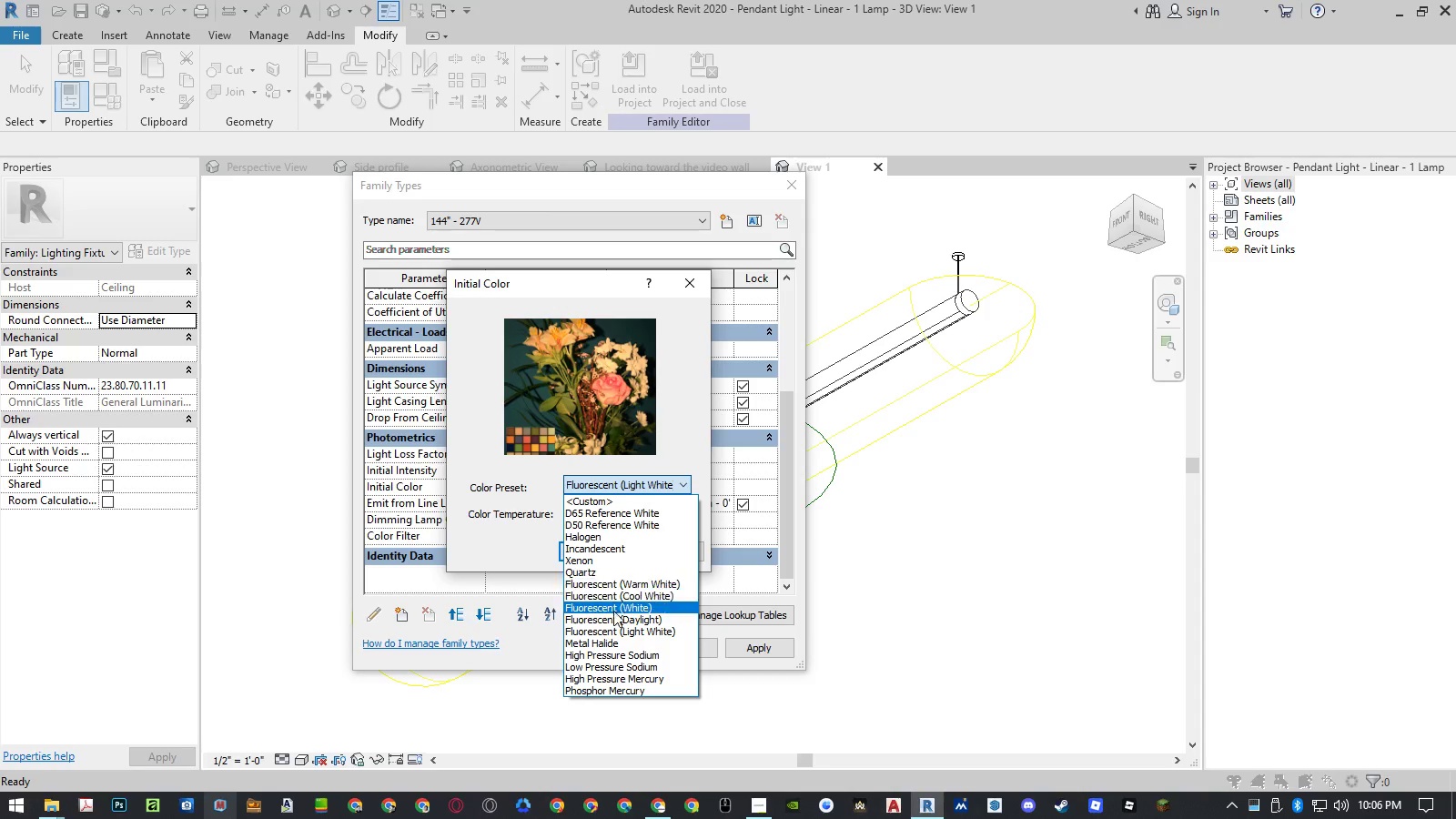 
left_click([612, 617])
 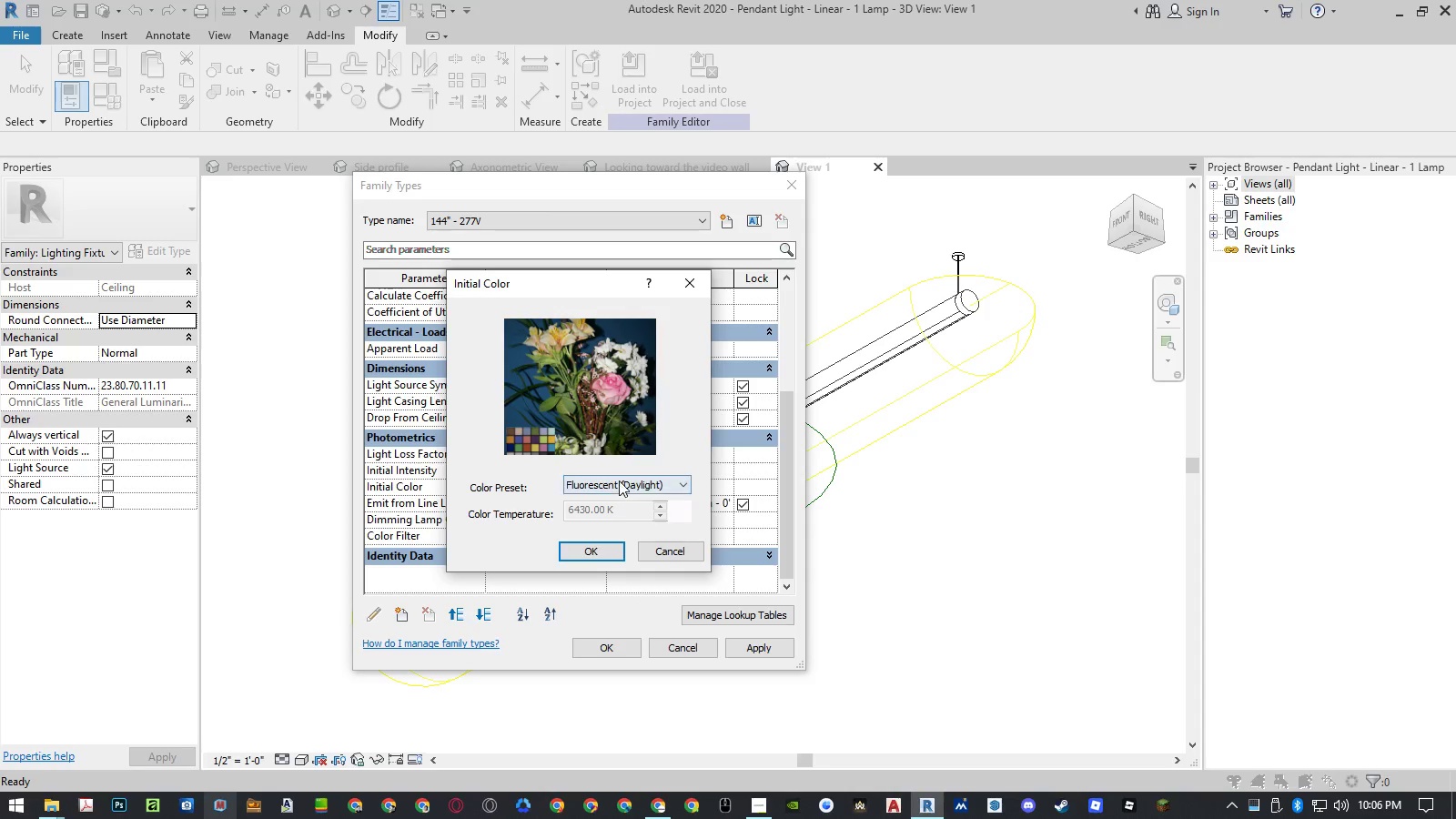 
left_click([619, 480])
 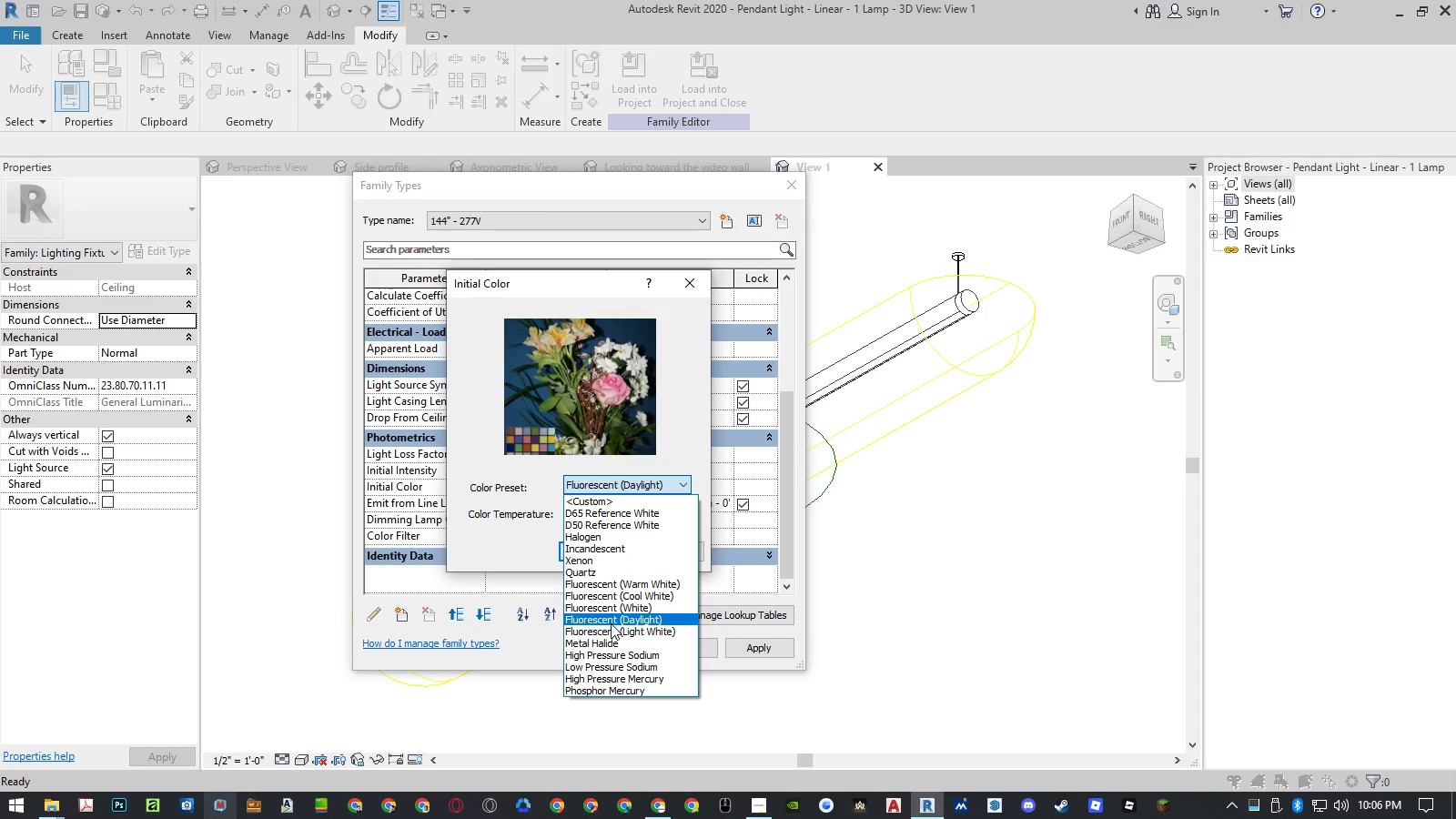 
left_click([609, 629])
 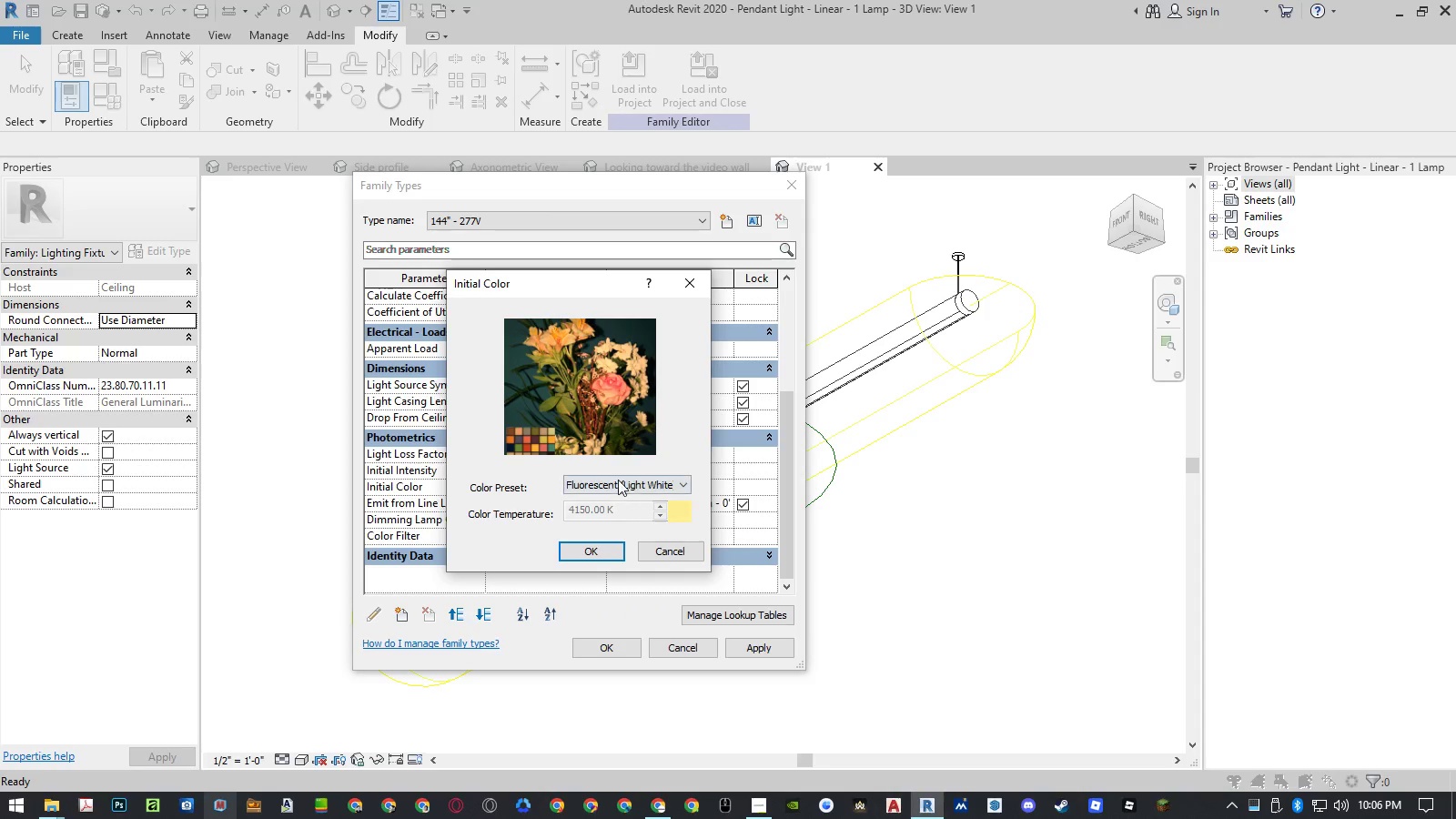 
left_click([618, 478])
 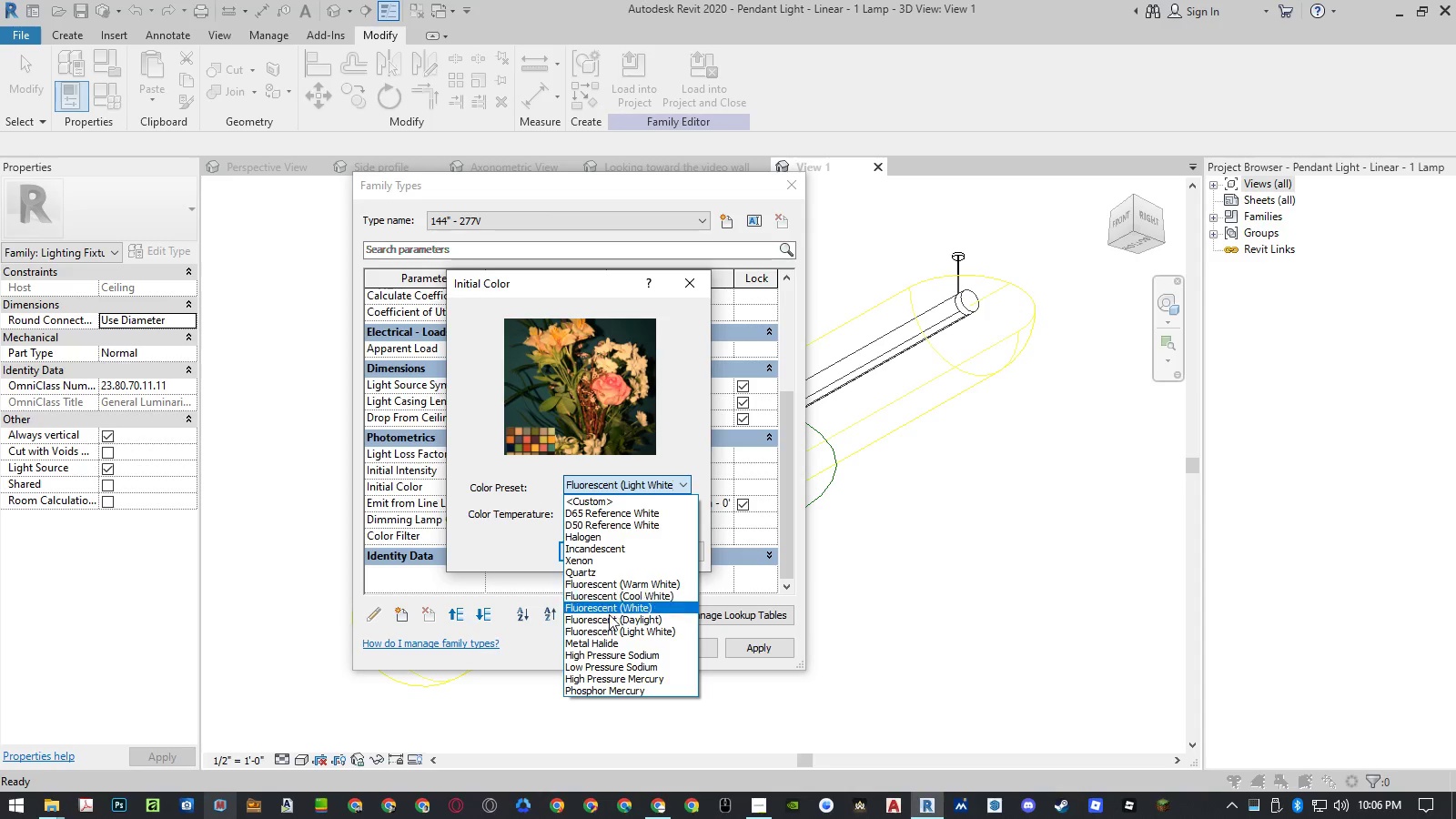 
left_click([608, 620])
 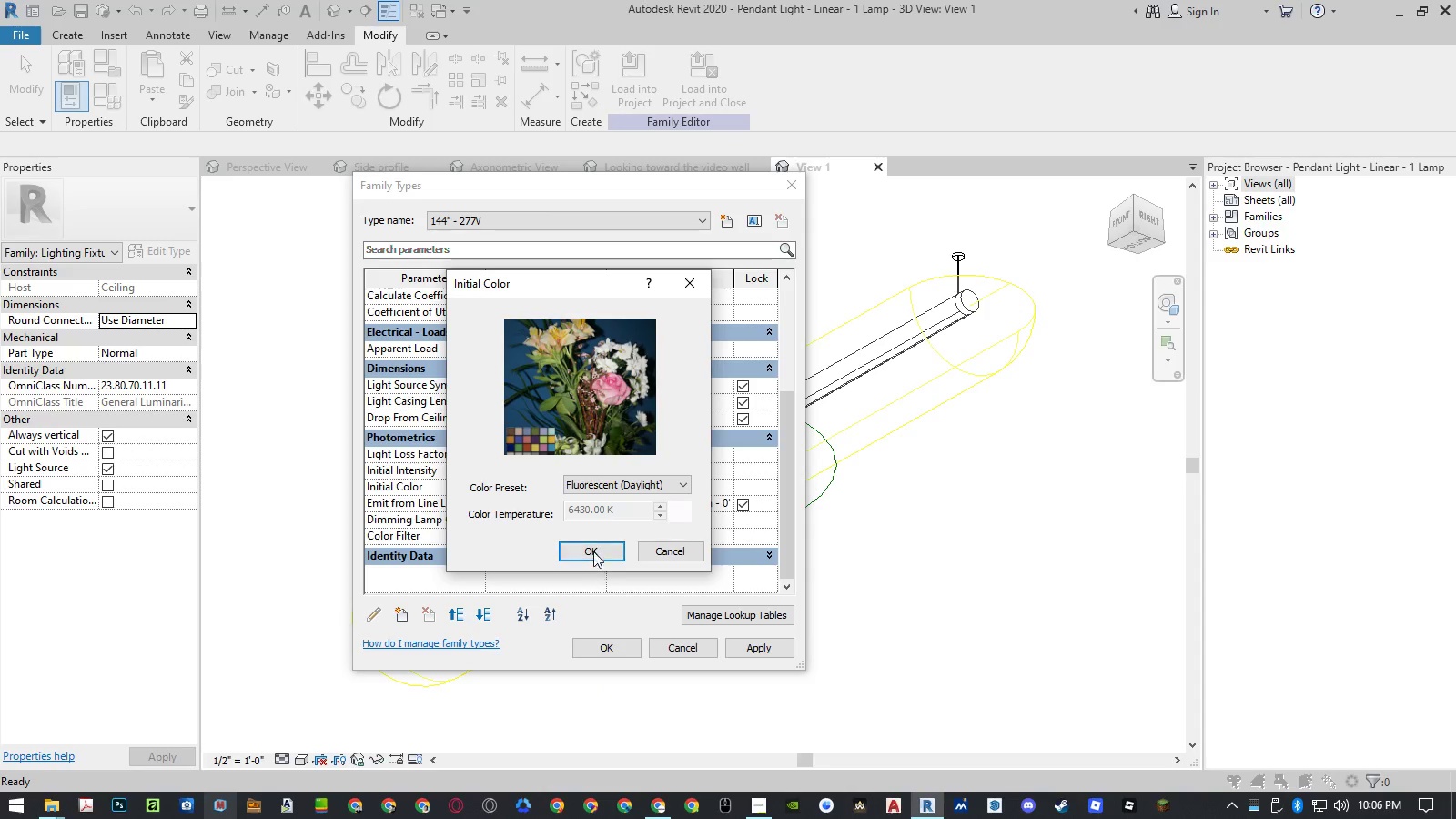 
left_click([593, 547])
 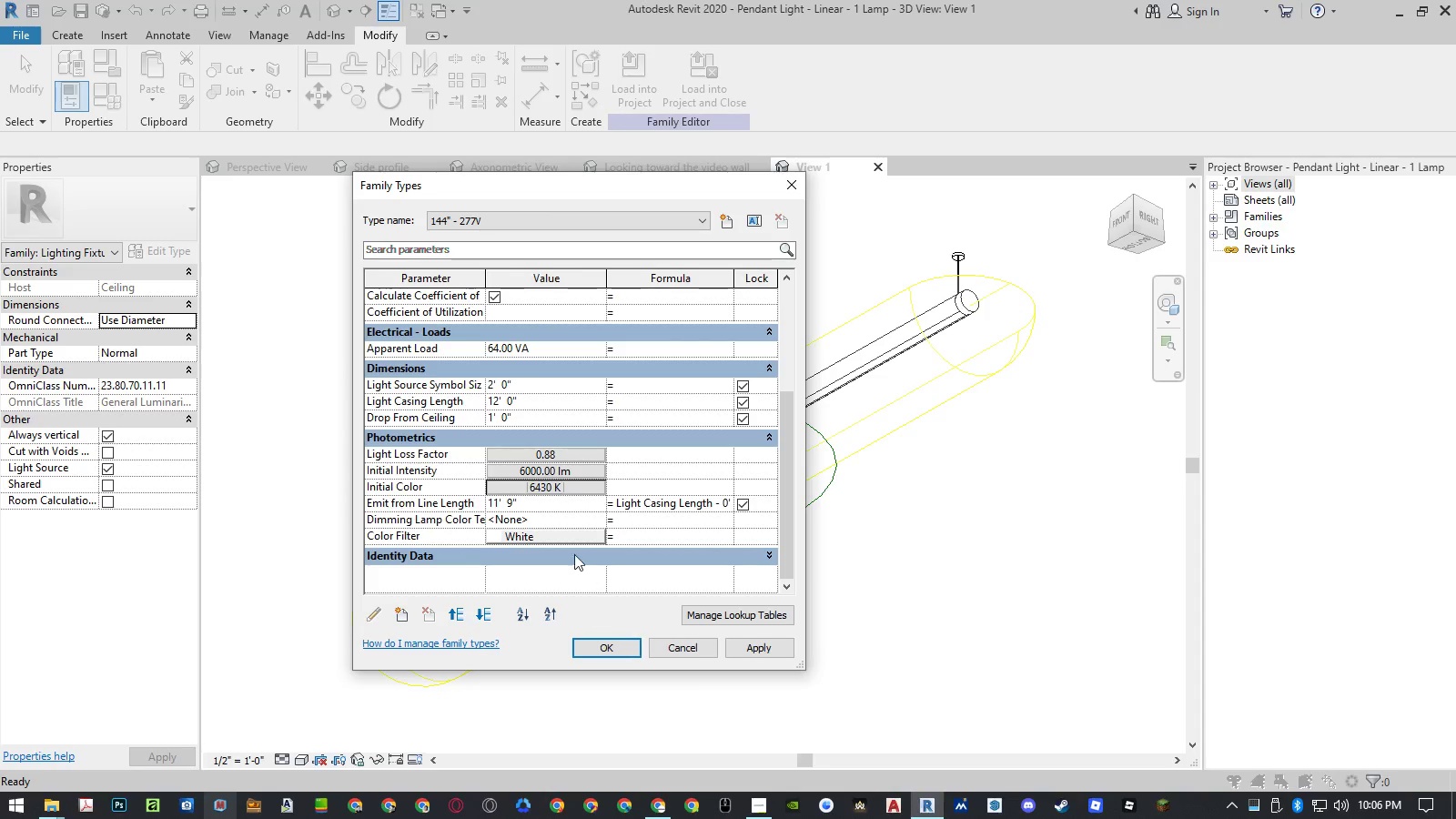 
left_click([570, 539])
 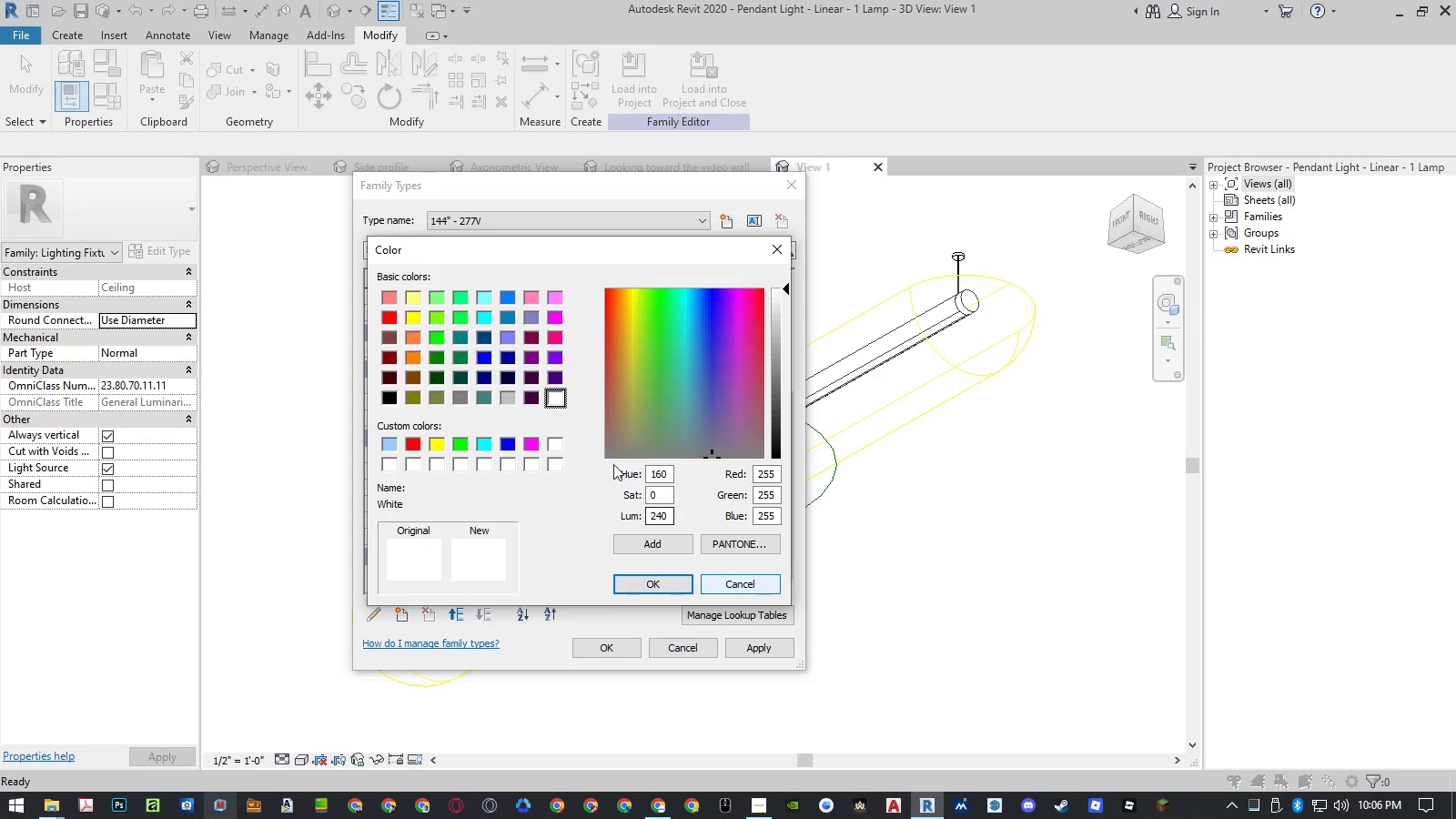 
wait(5.33)
 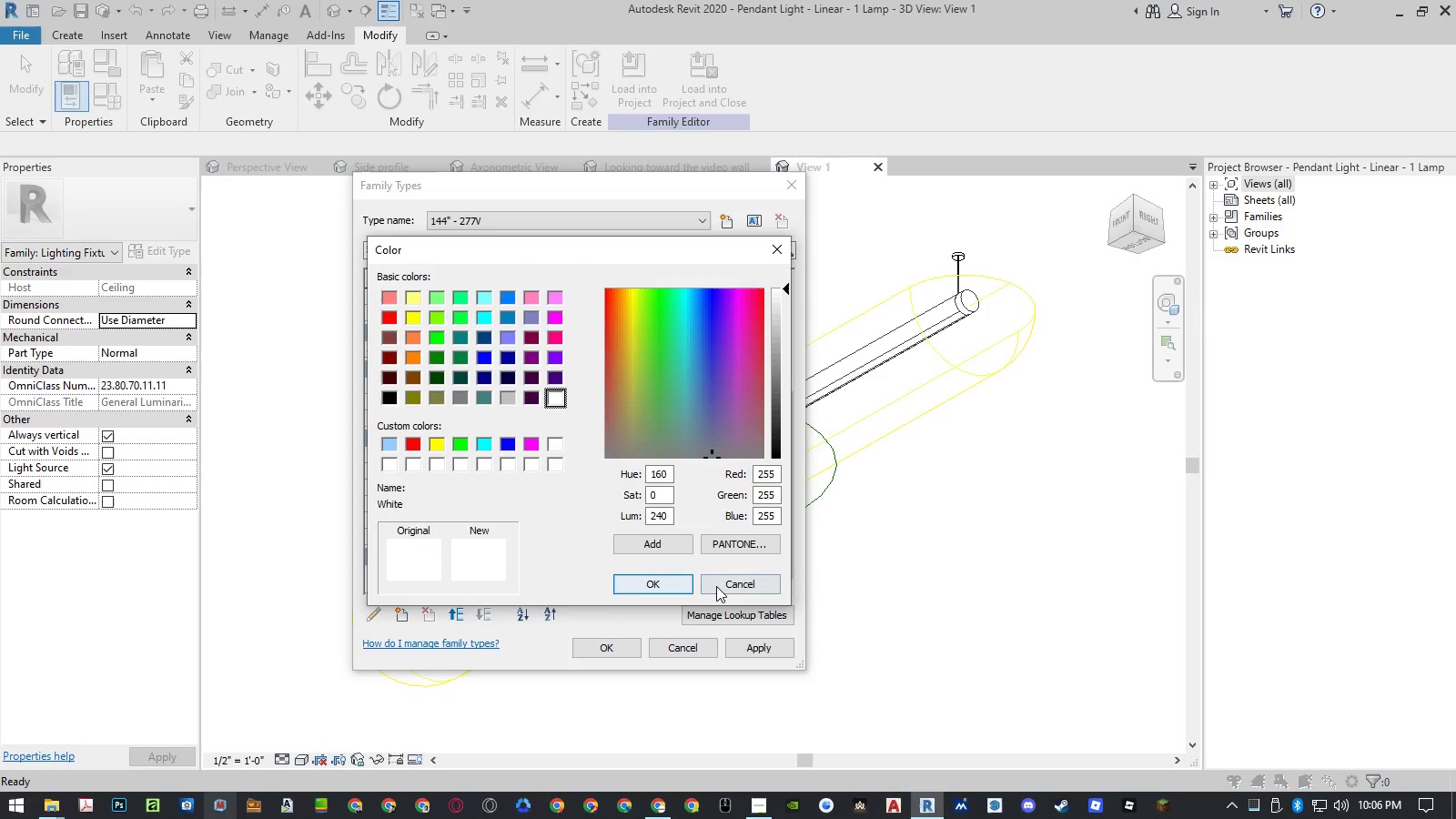 
left_click([392, 444])
 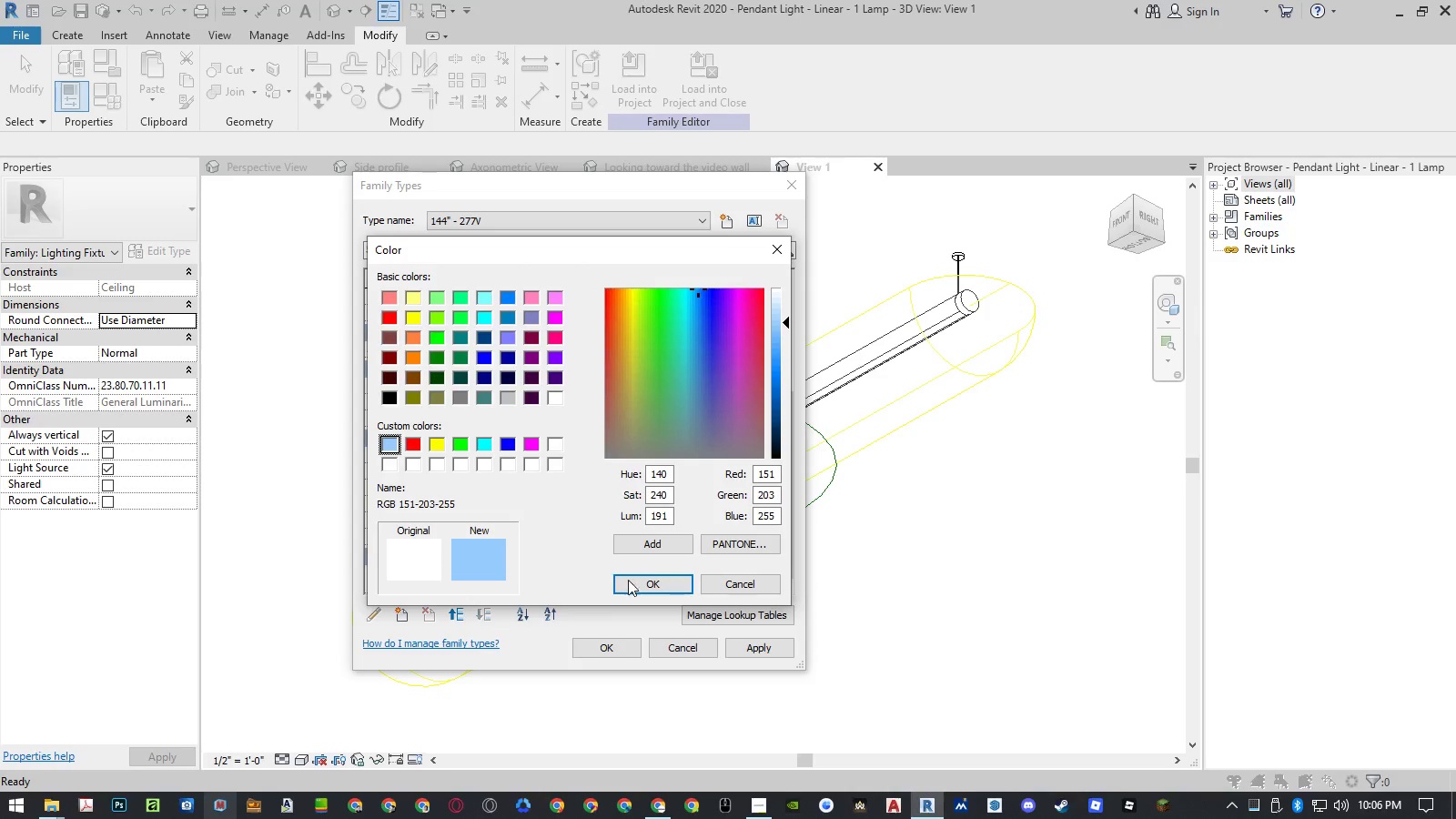 
left_click([637, 585])
 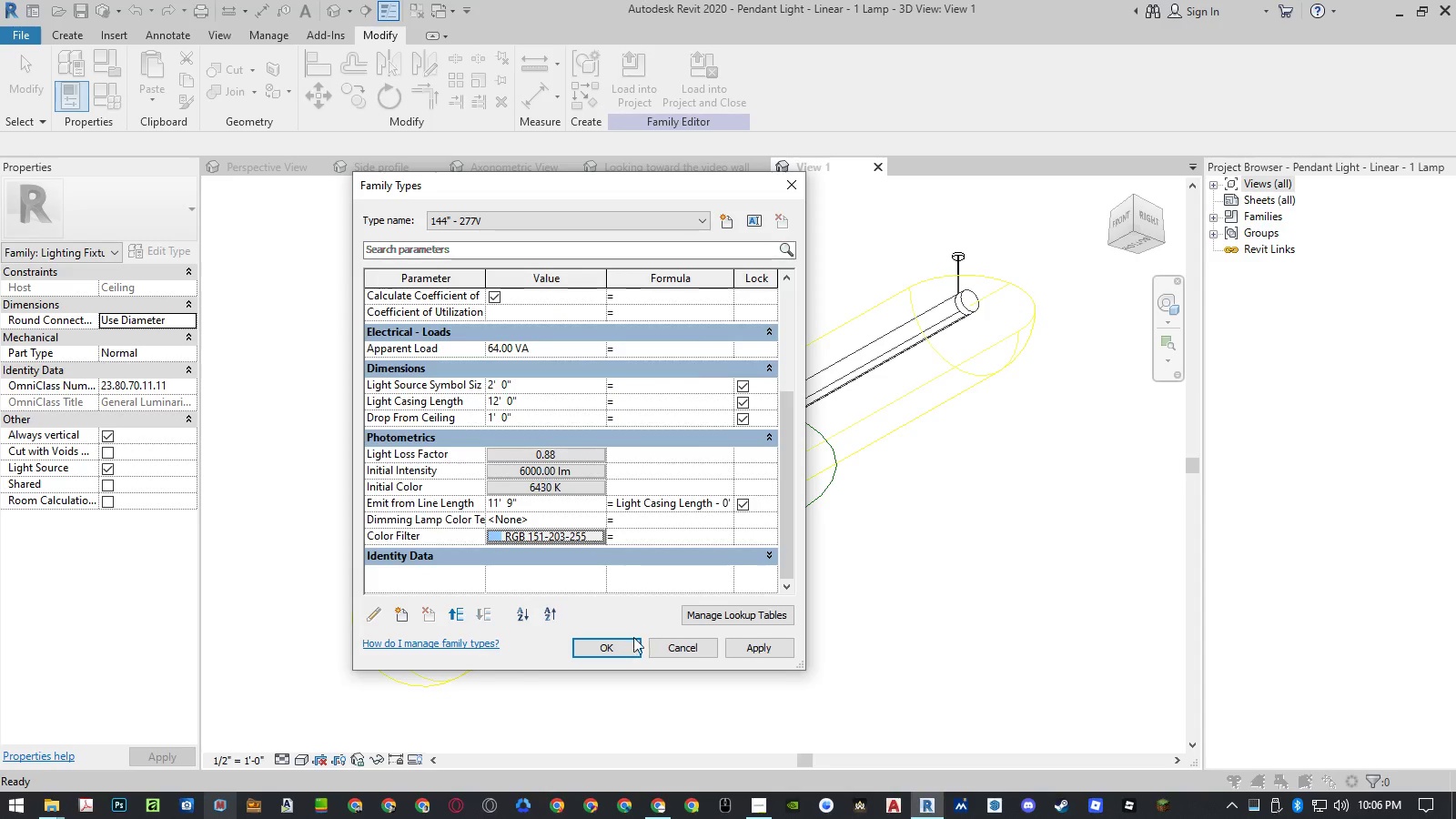 
left_click([629, 645])
 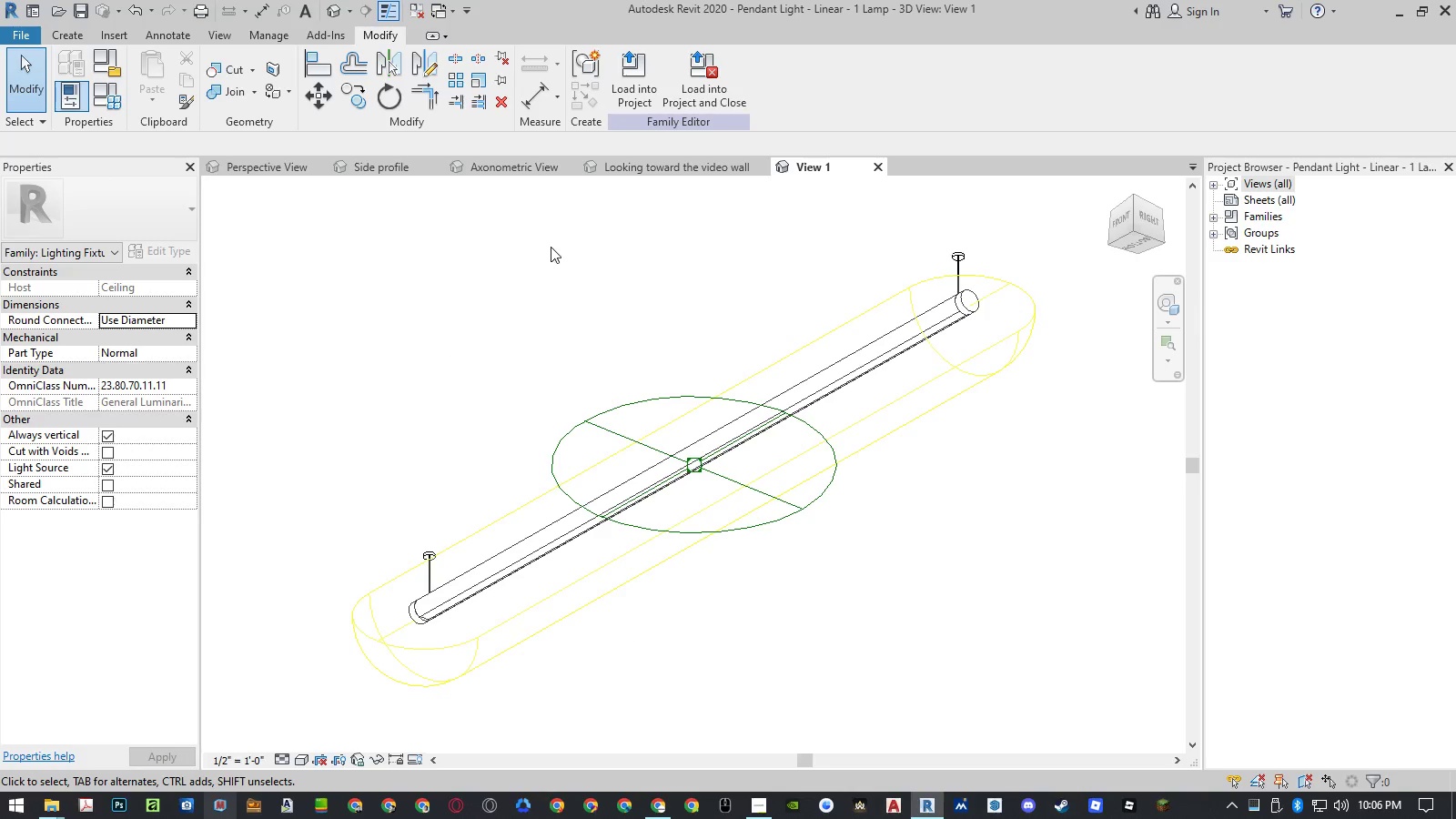 
left_click([632, 97])
 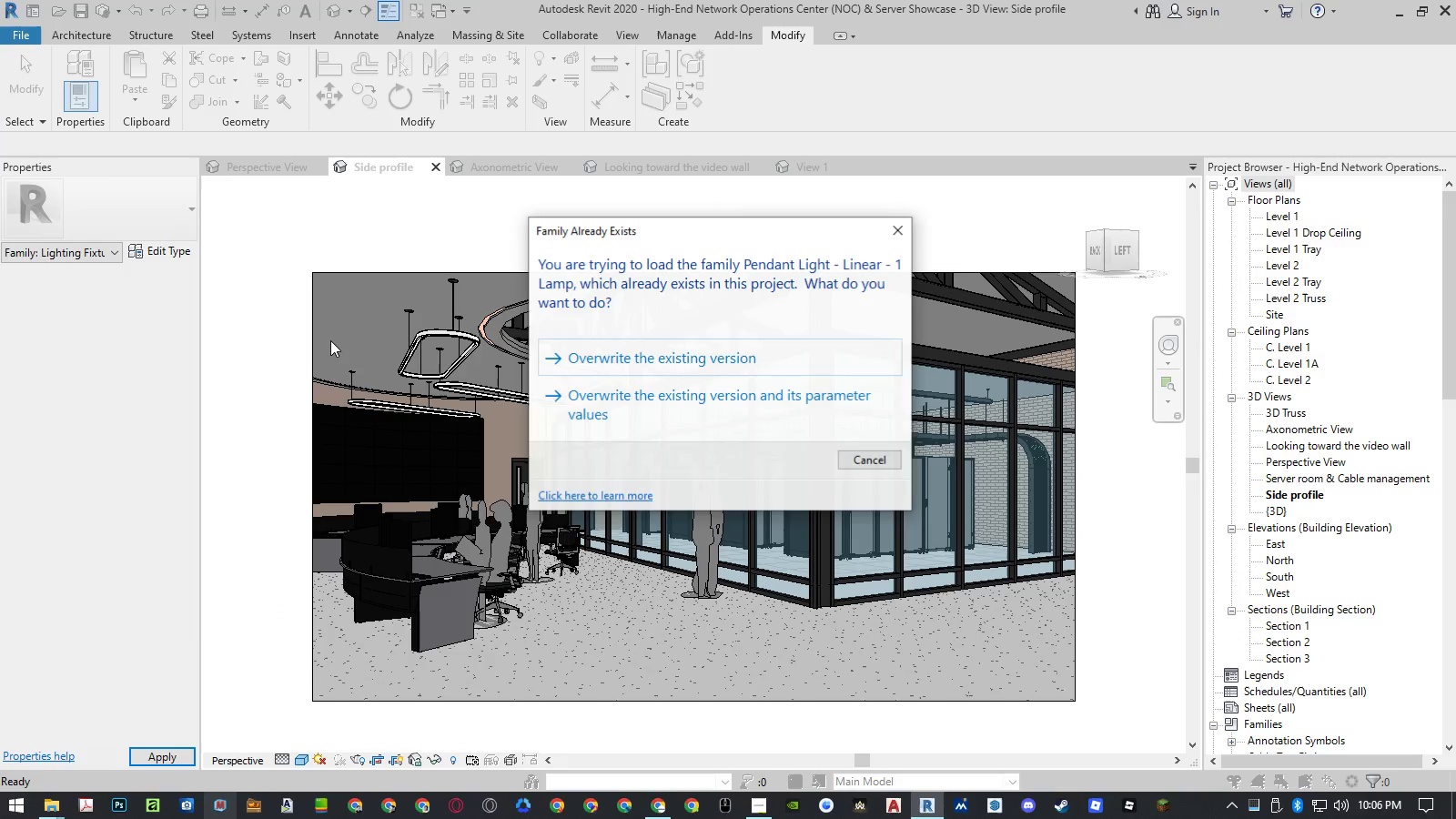 
left_click([598, 398])
 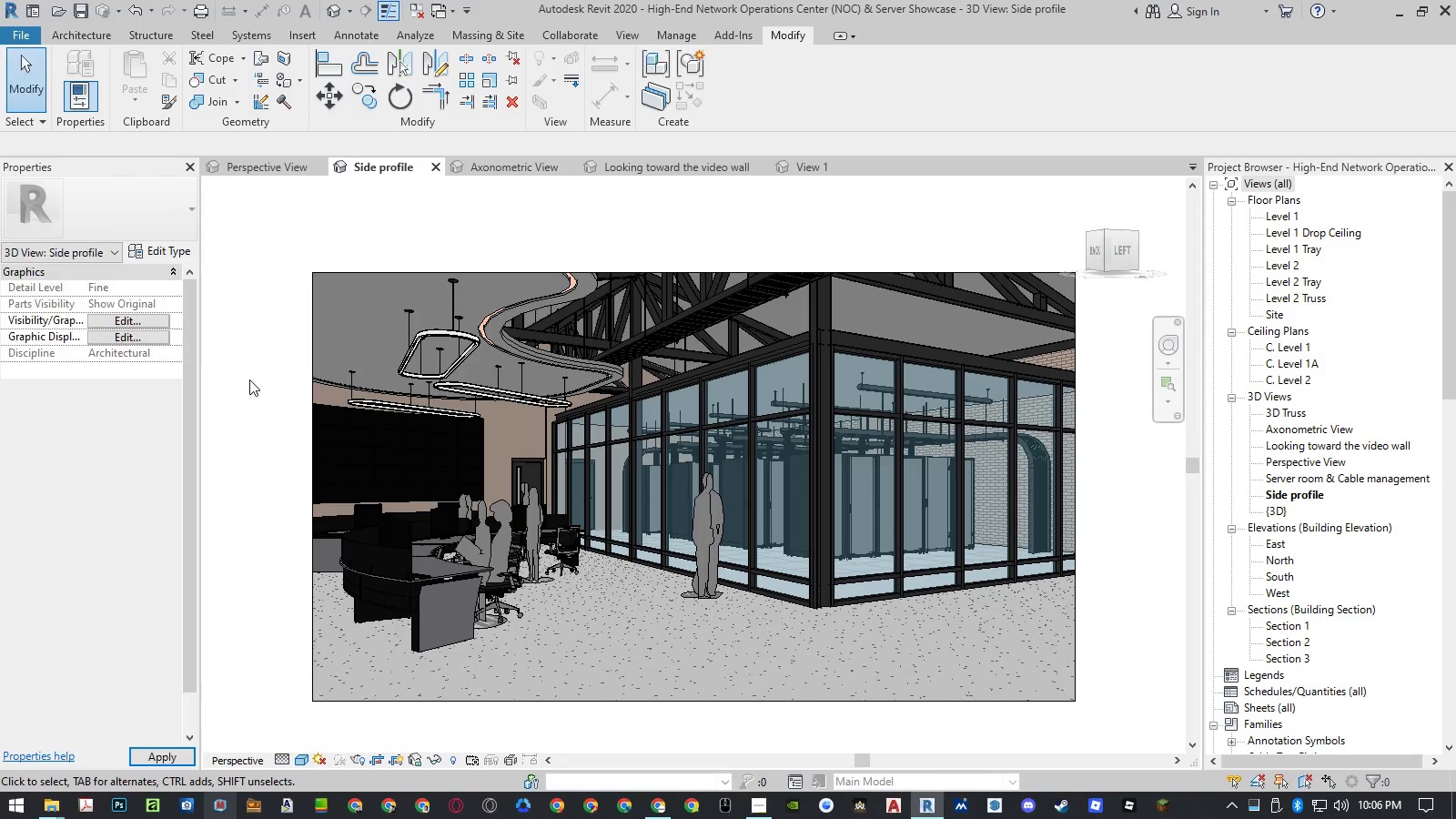 
left_click([249, 379])
 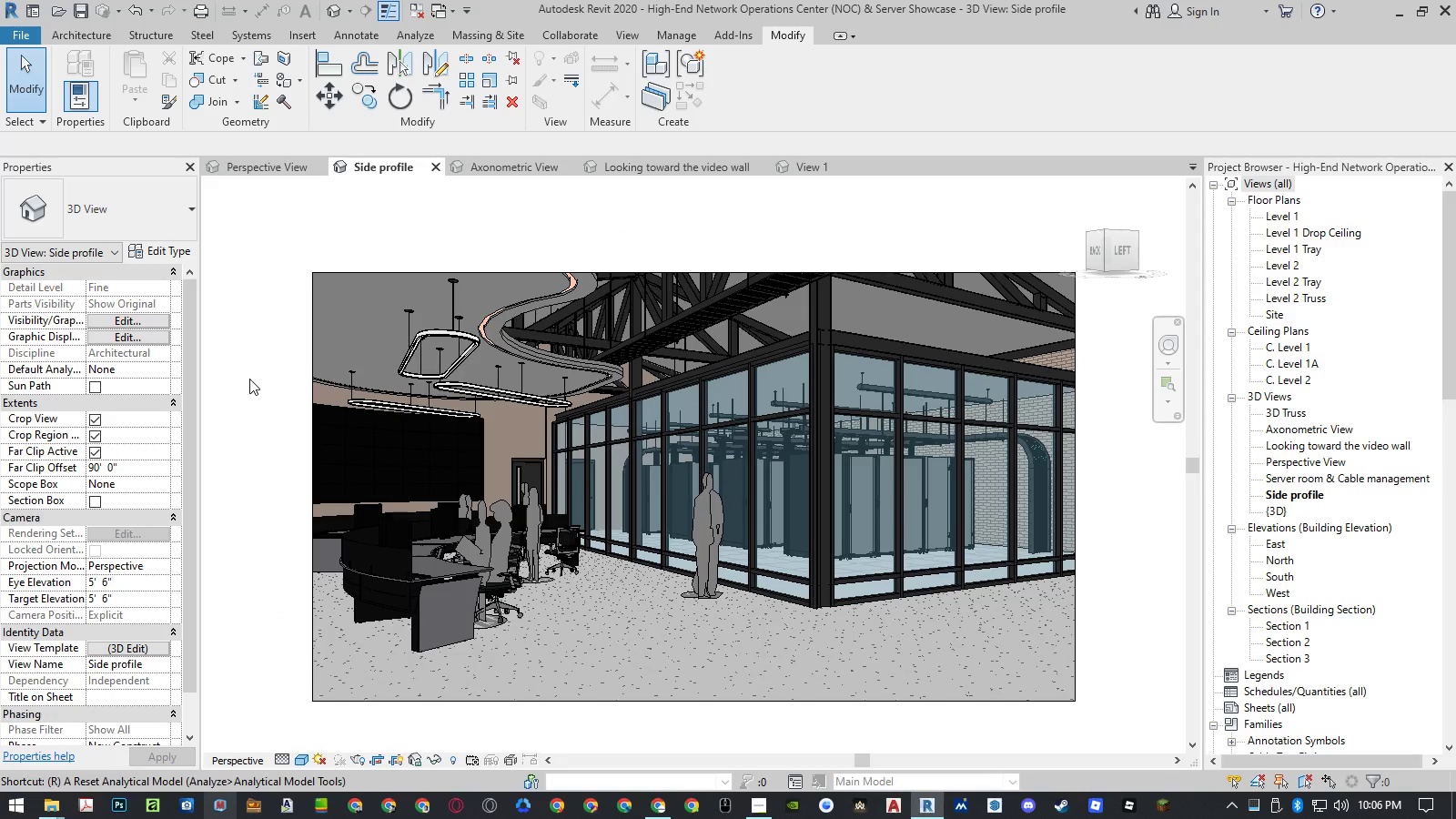 
type(rr)
 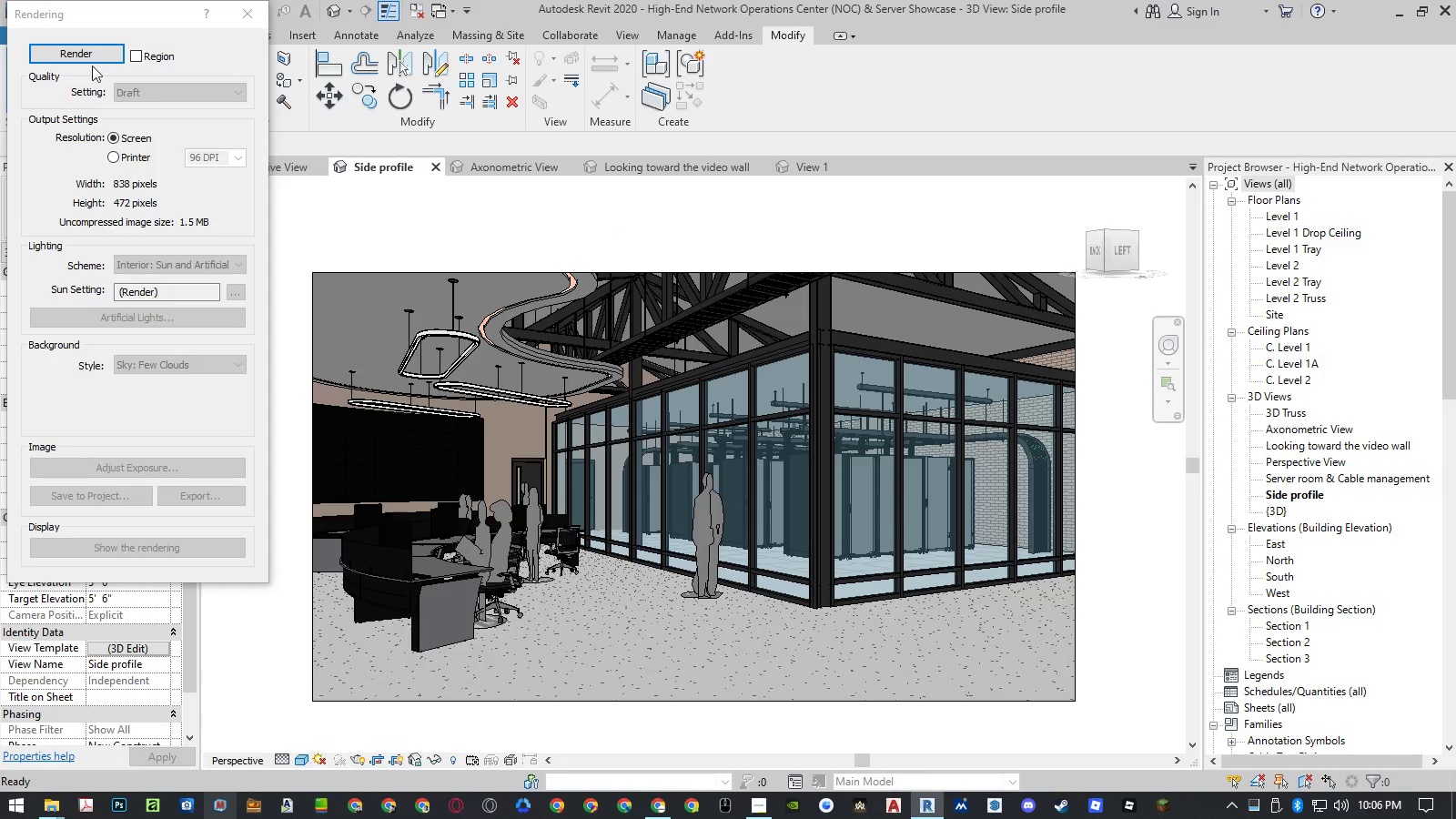 
left_click([81, 57])
 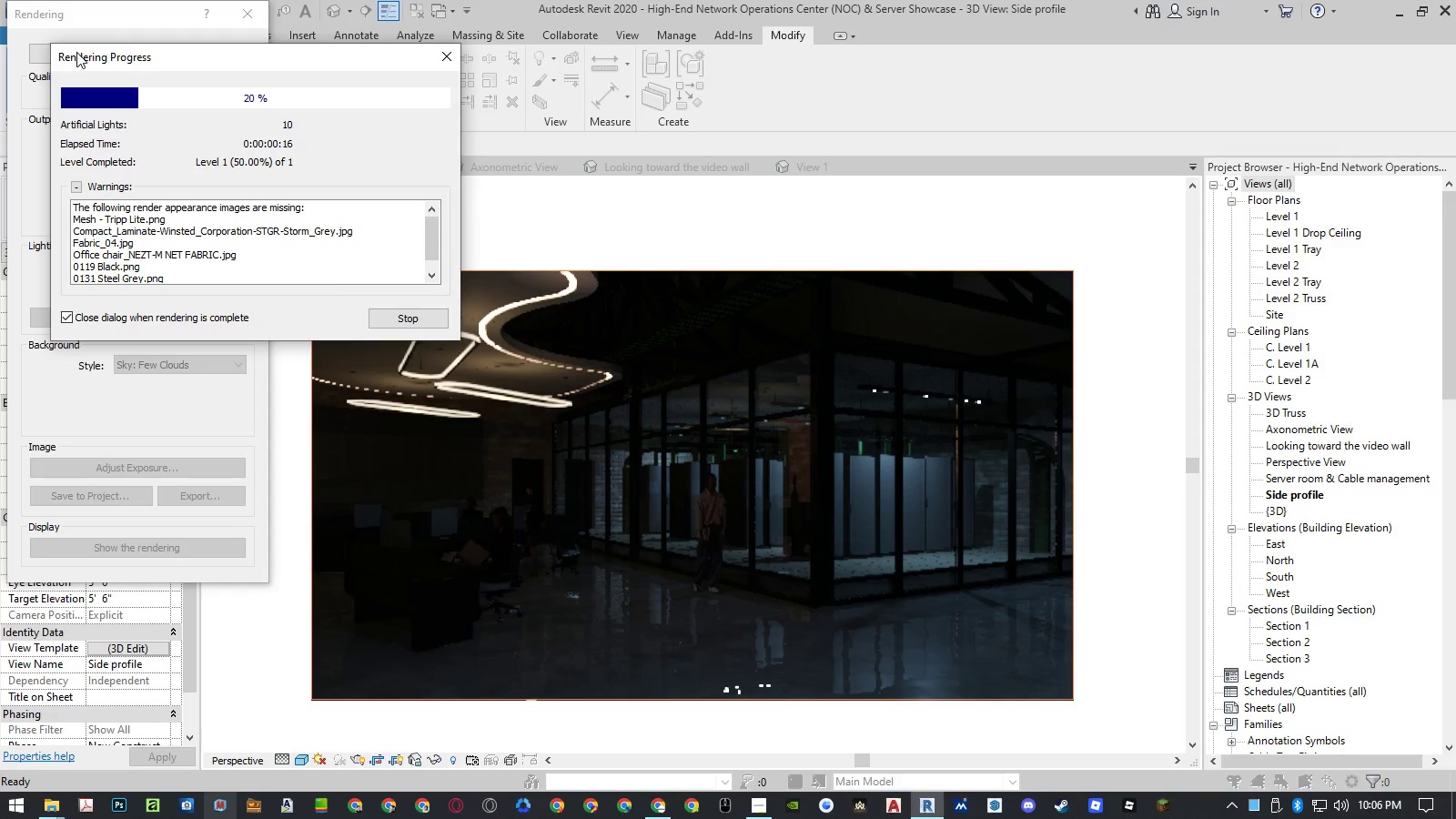 
wait(20.95)
 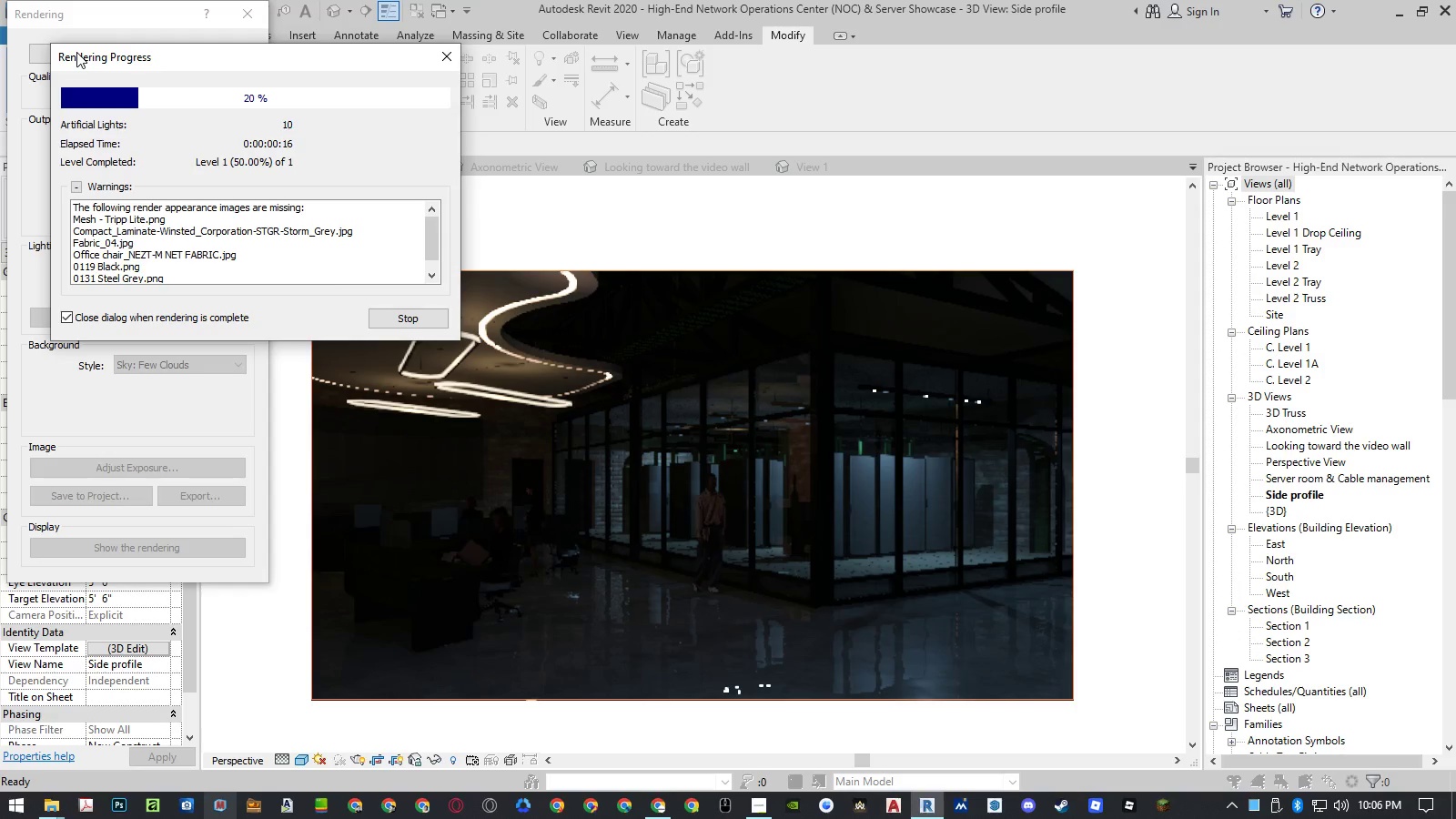 
left_click([248, 10])
 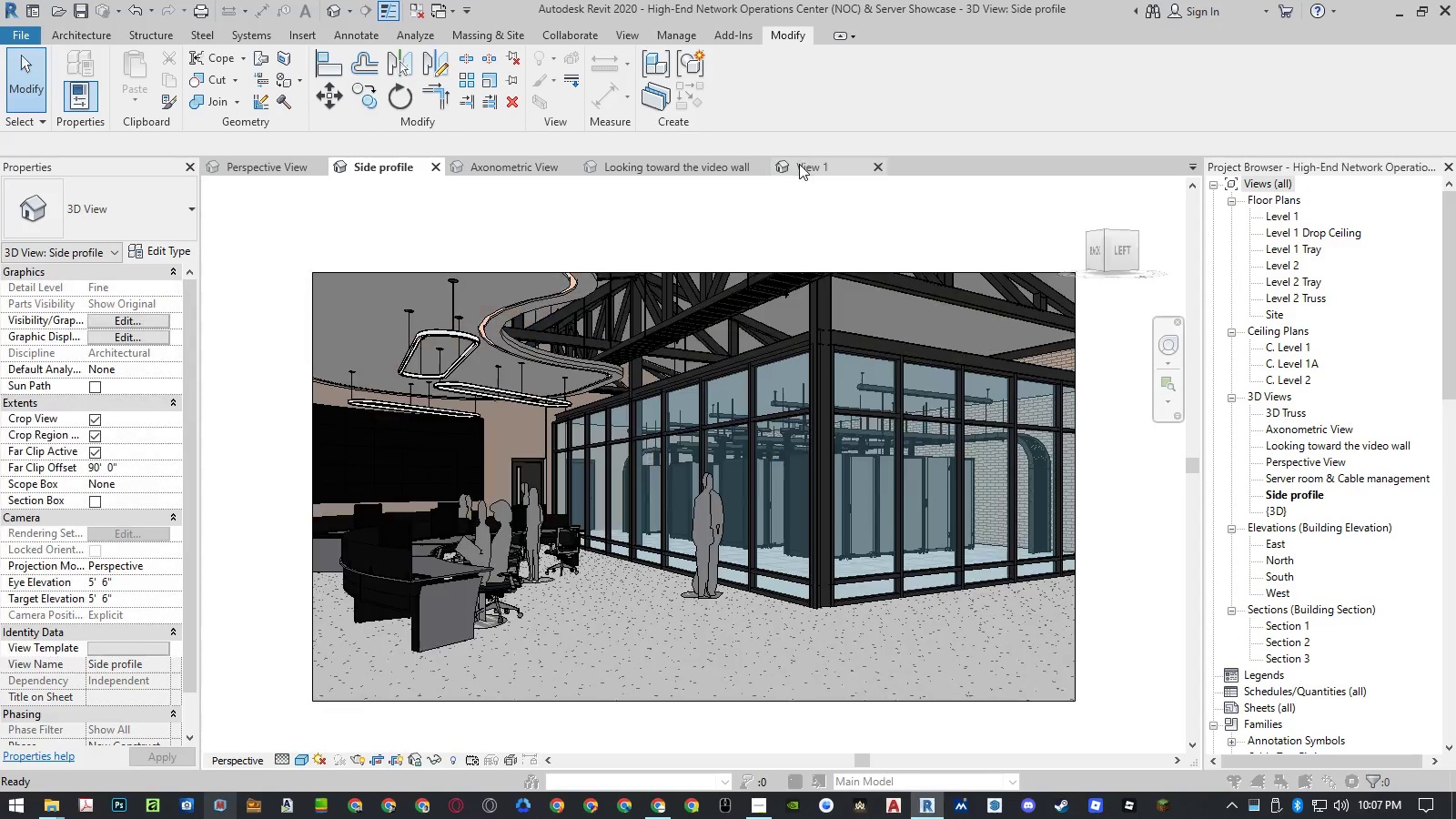 
left_click_drag(start_coordinate=[799, 164], to_coordinate=[266, 671])
 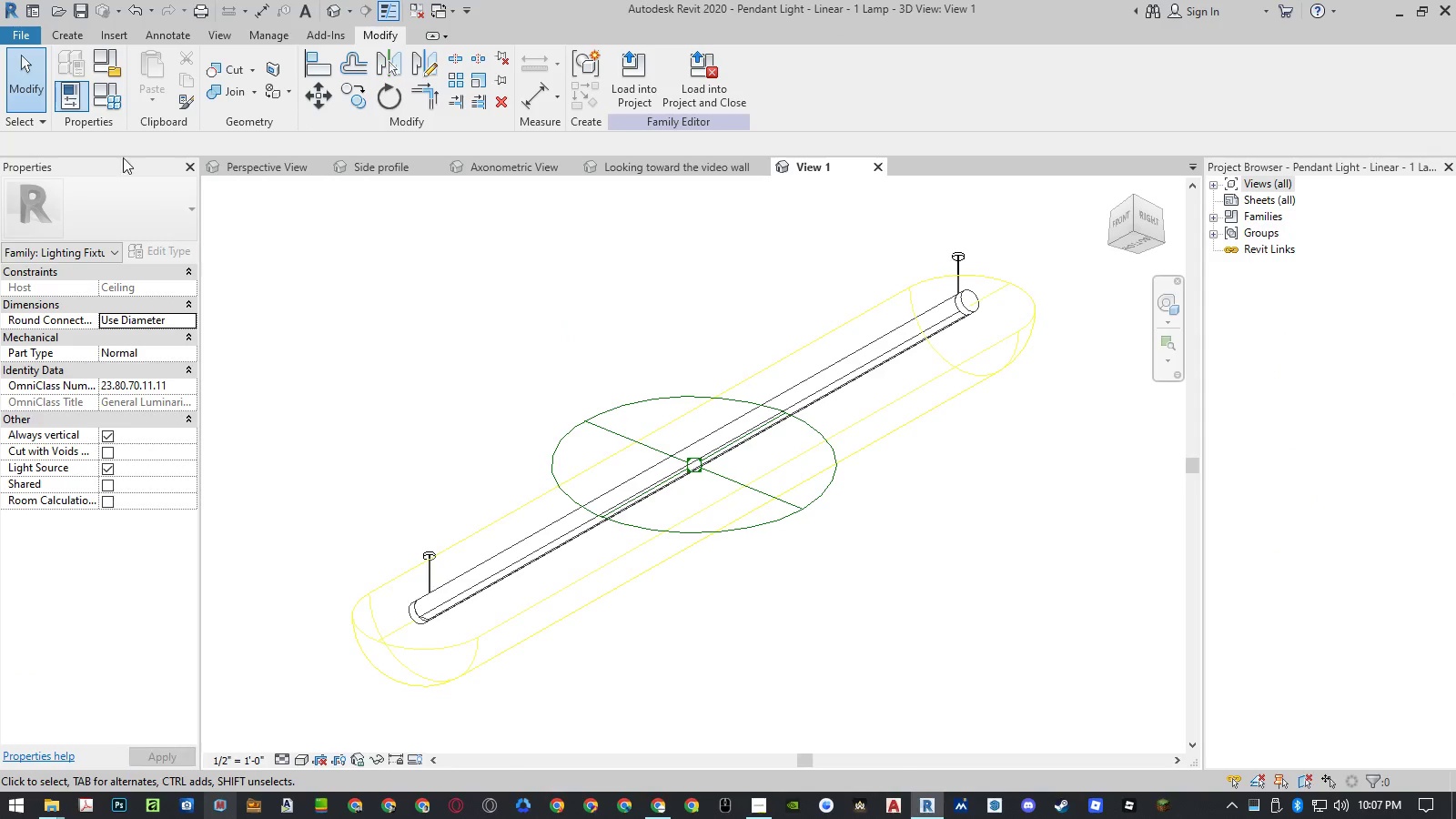 
double_click([109, 102])
 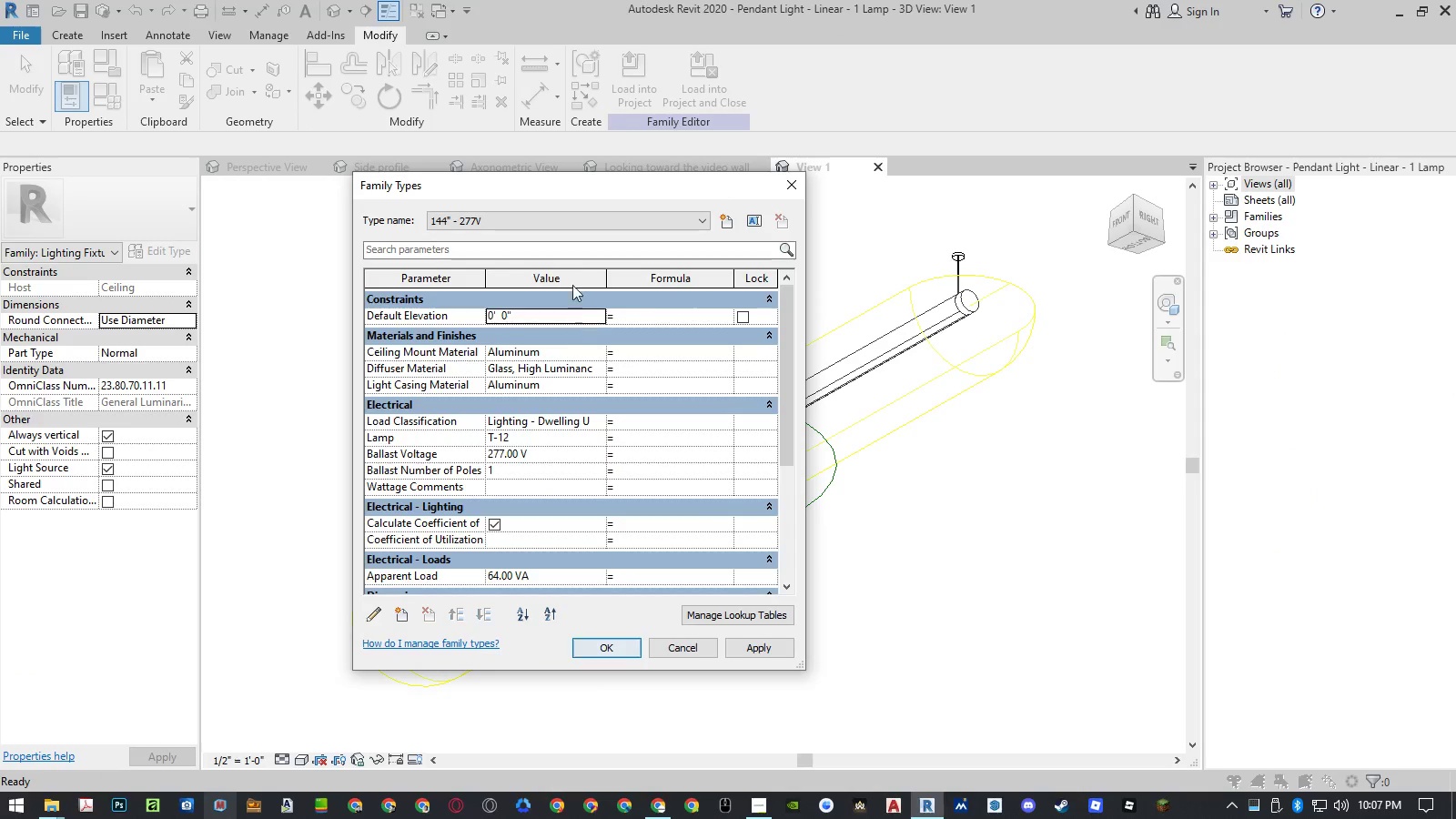 
left_click([565, 217])
 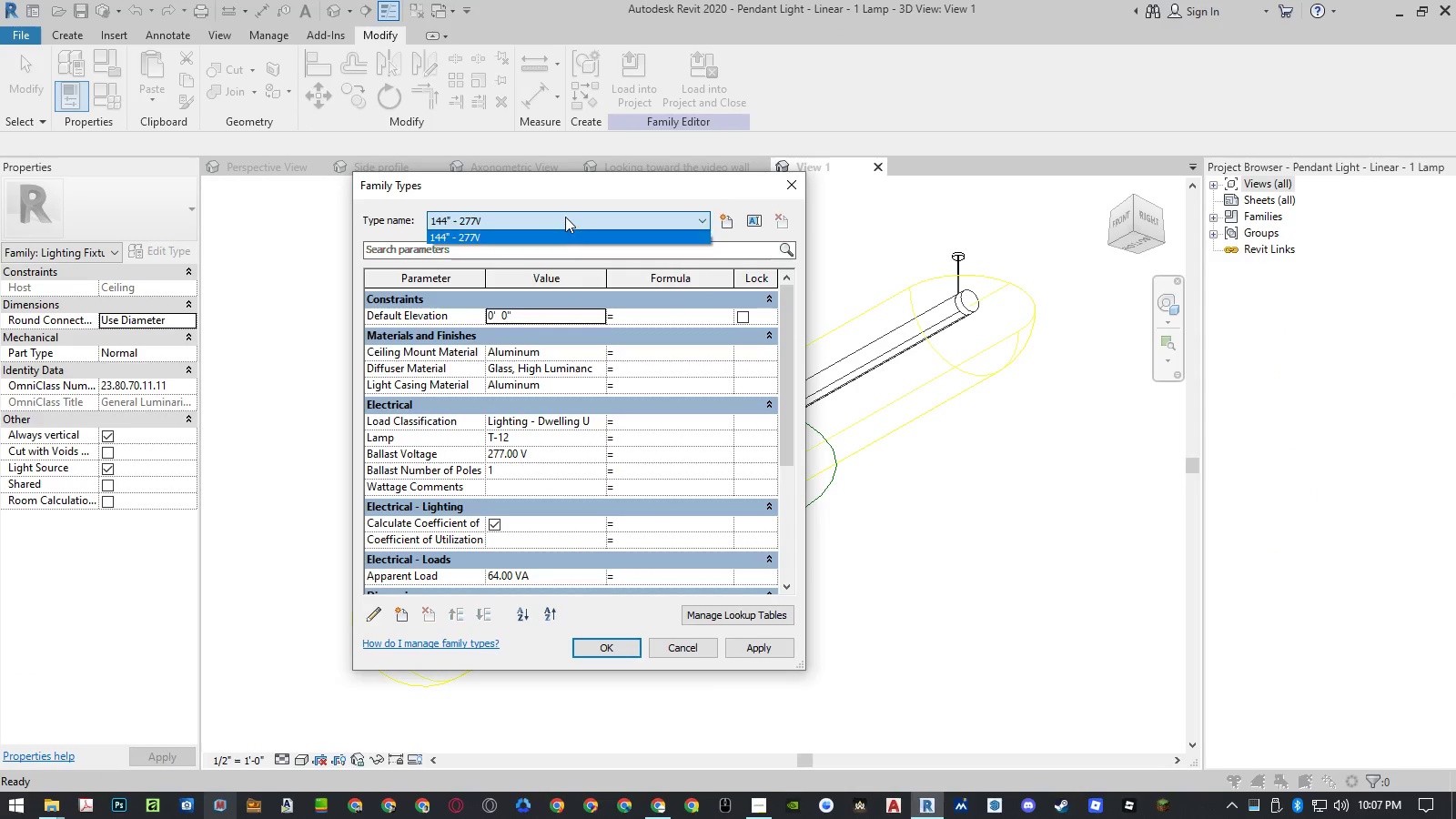 
double_click([565, 217])
 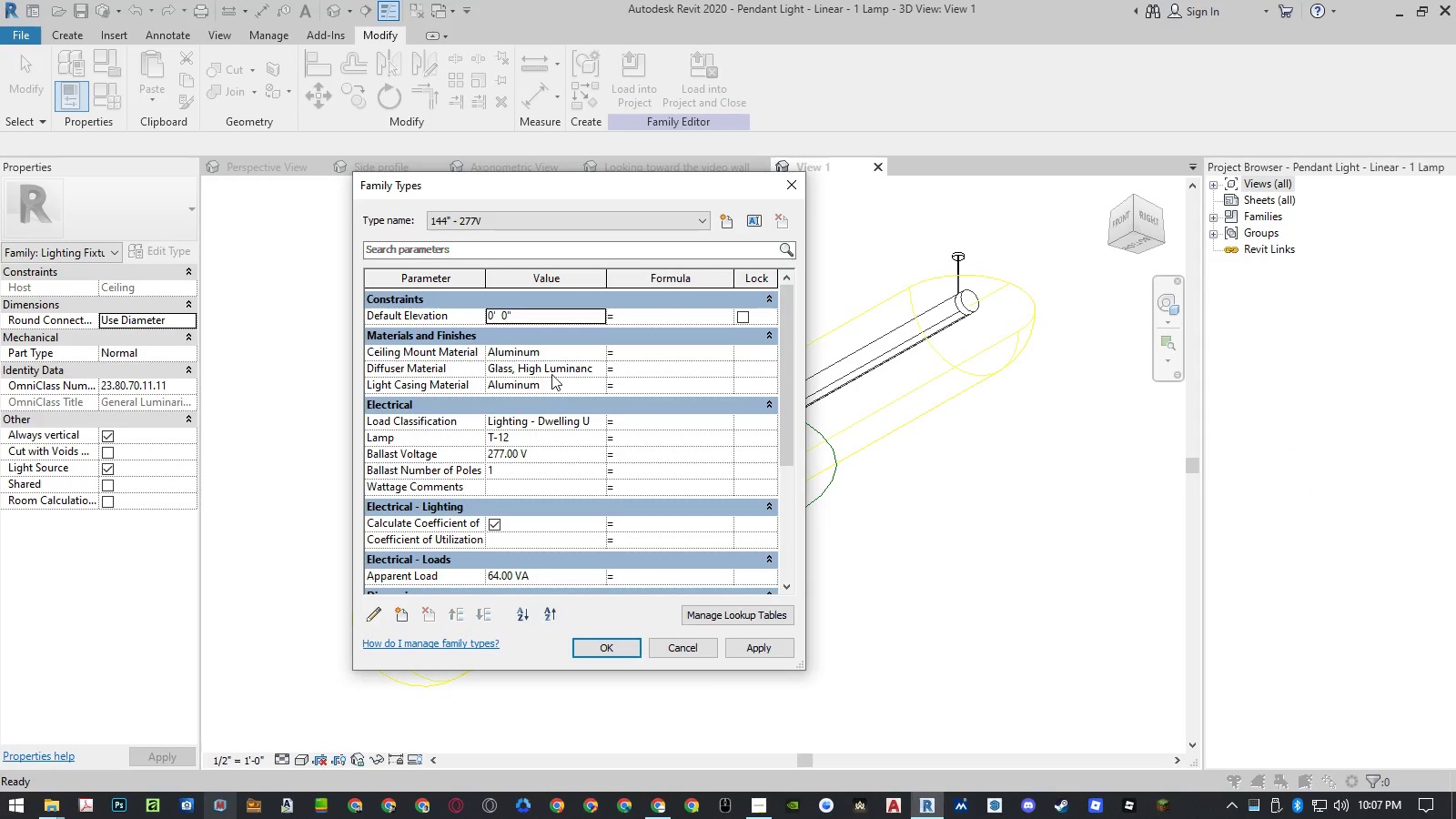 
scroll: coordinate [563, 468], scroll_direction: down, amount: 3.0
 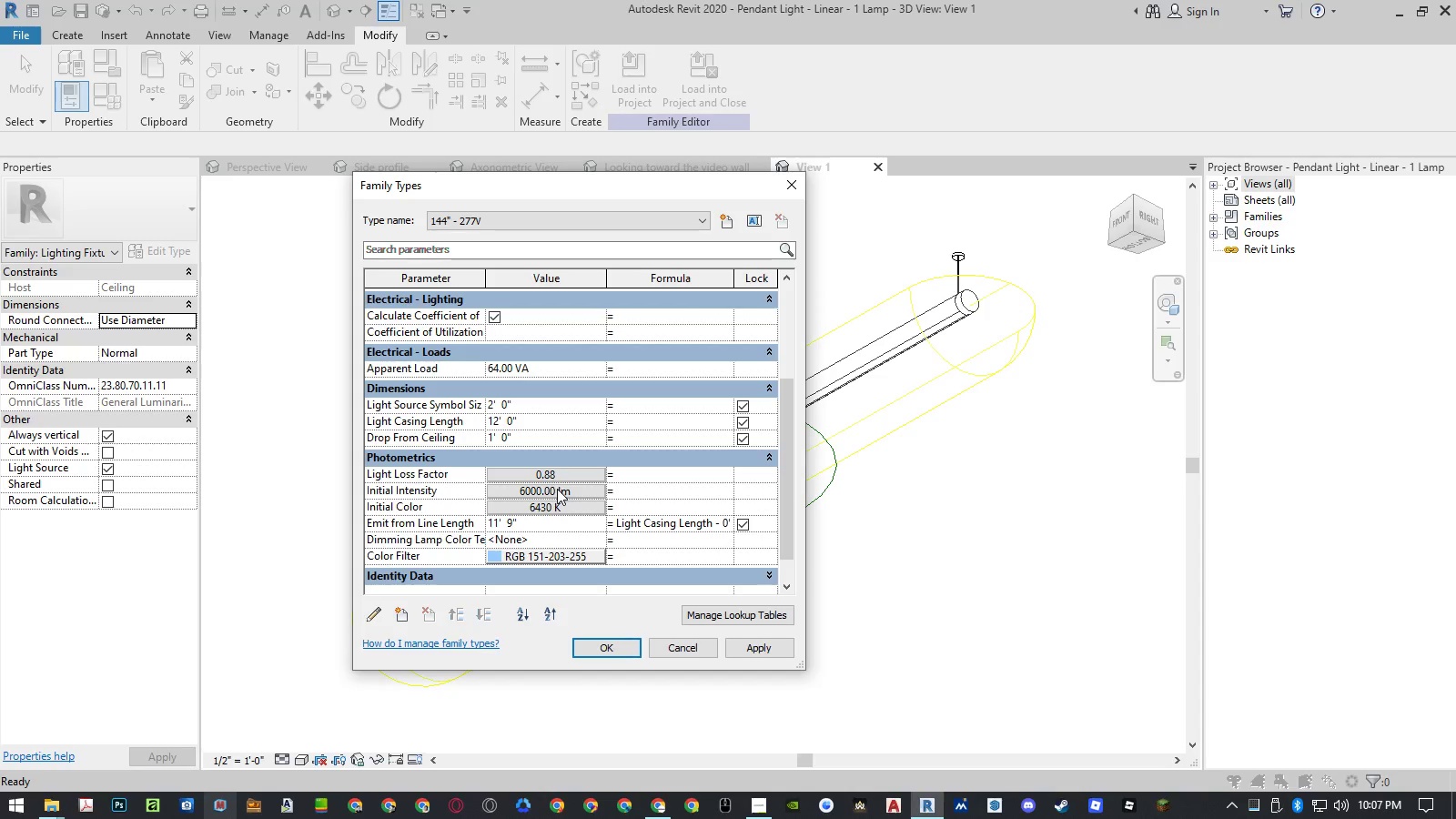 
left_click([538, 555])
 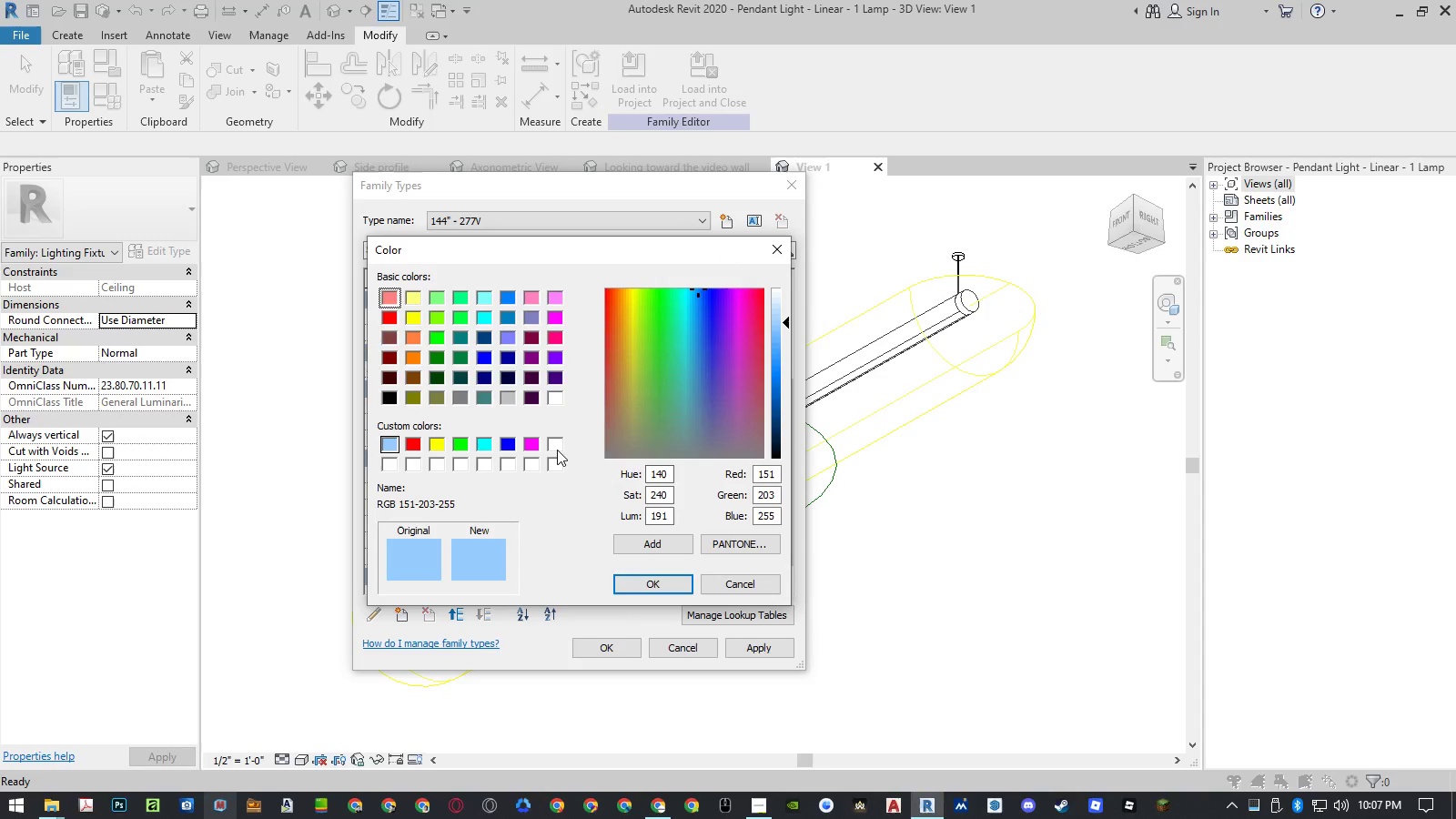 
left_click([550, 395])
 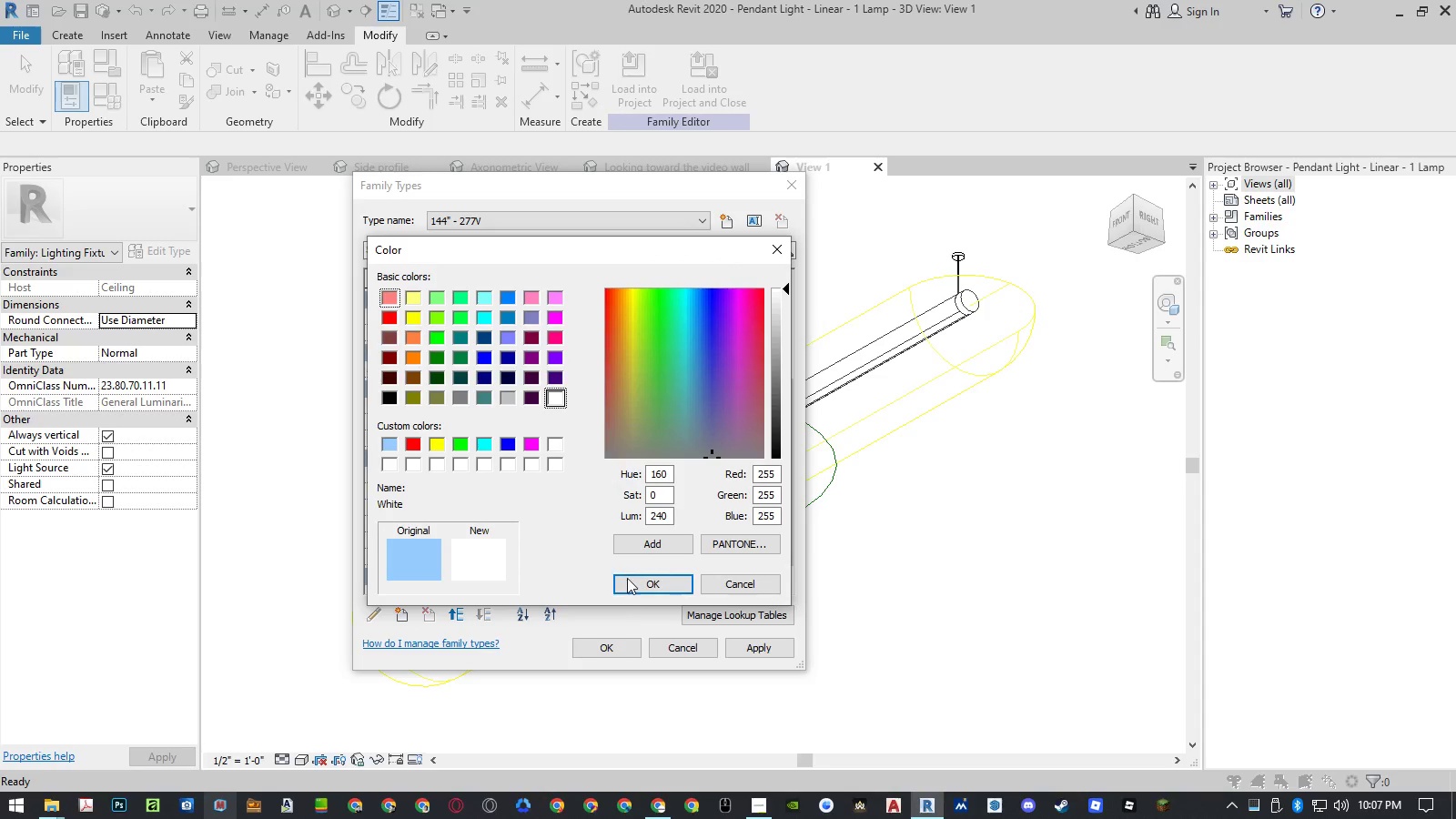 
left_click([631, 581])
 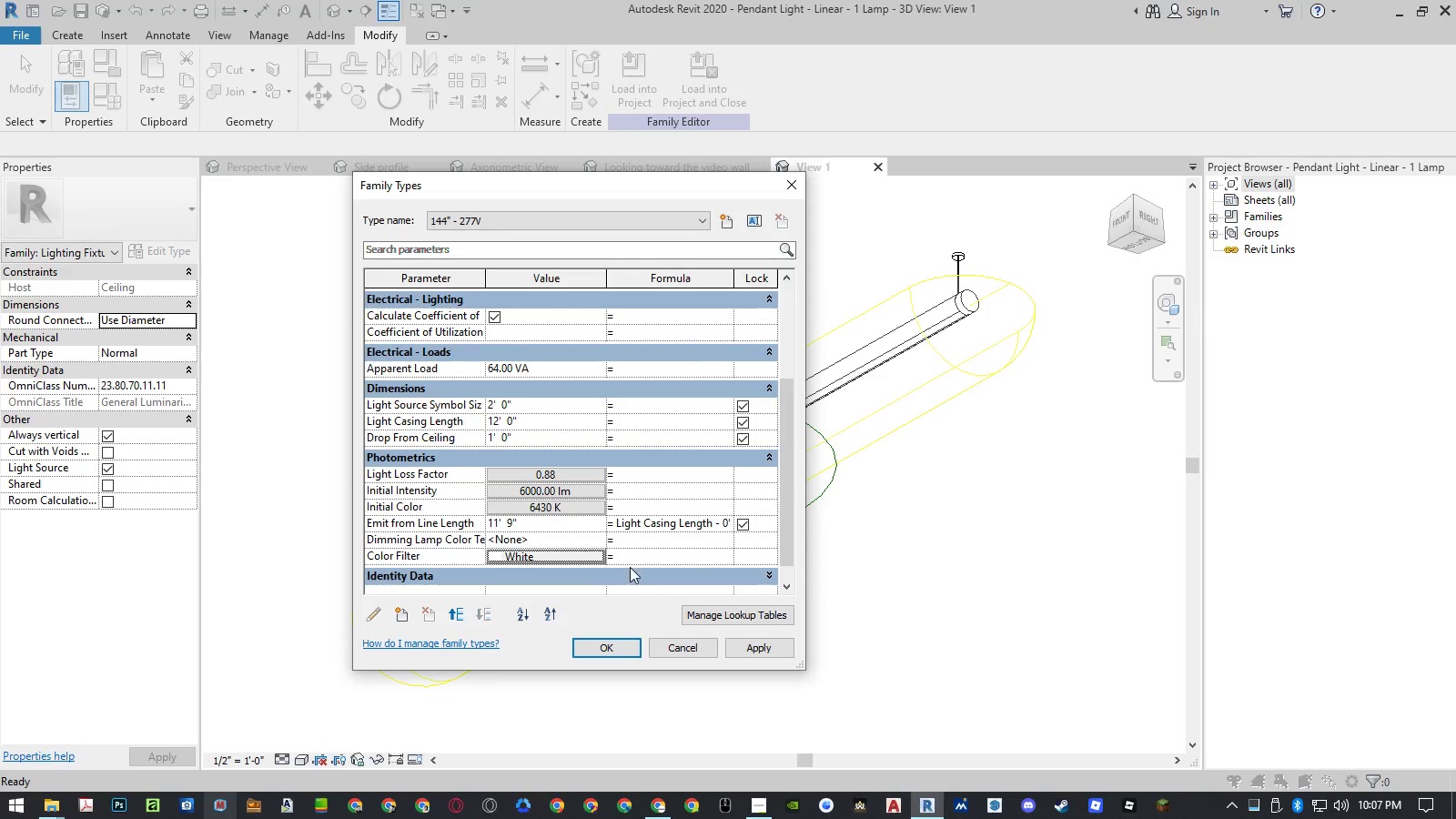 
scroll: coordinate [612, 501], scroll_direction: down, amount: 3.0
 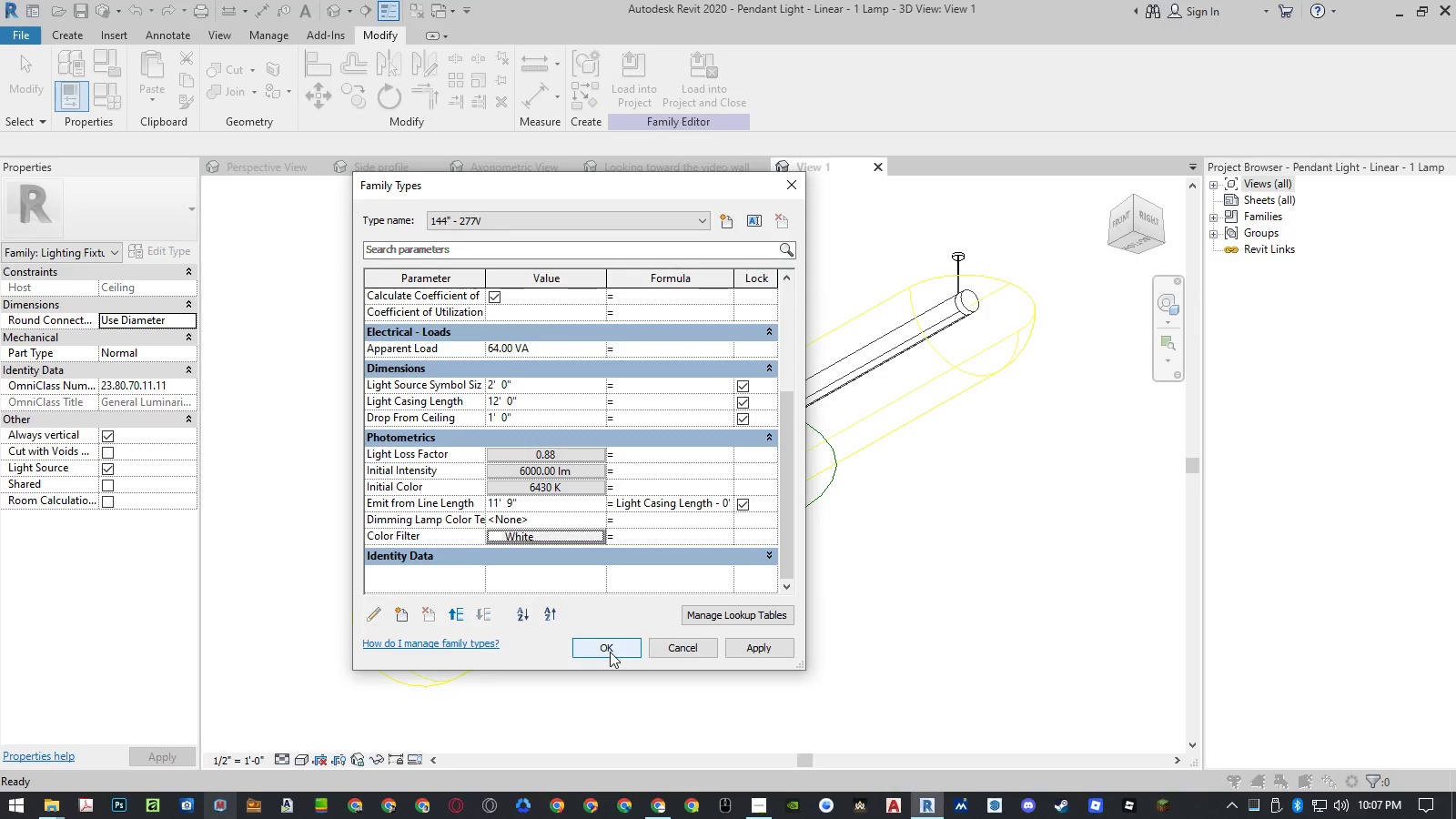 
scroll: coordinate [589, 491], scroll_direction: up, amount: 5.0
 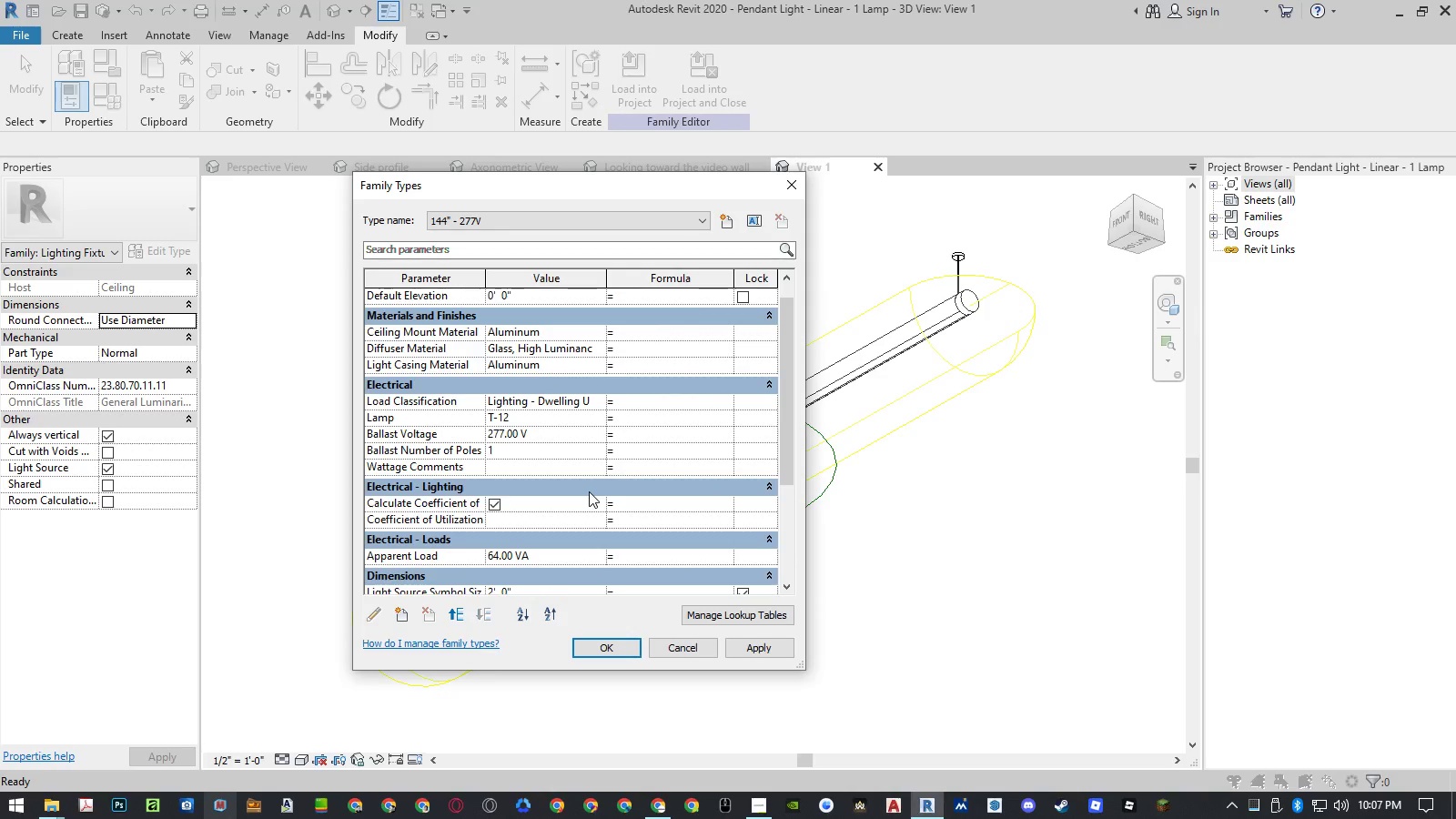 
scroll: coordinate [589, 491], scroll_direction: down, amount: 1.0
 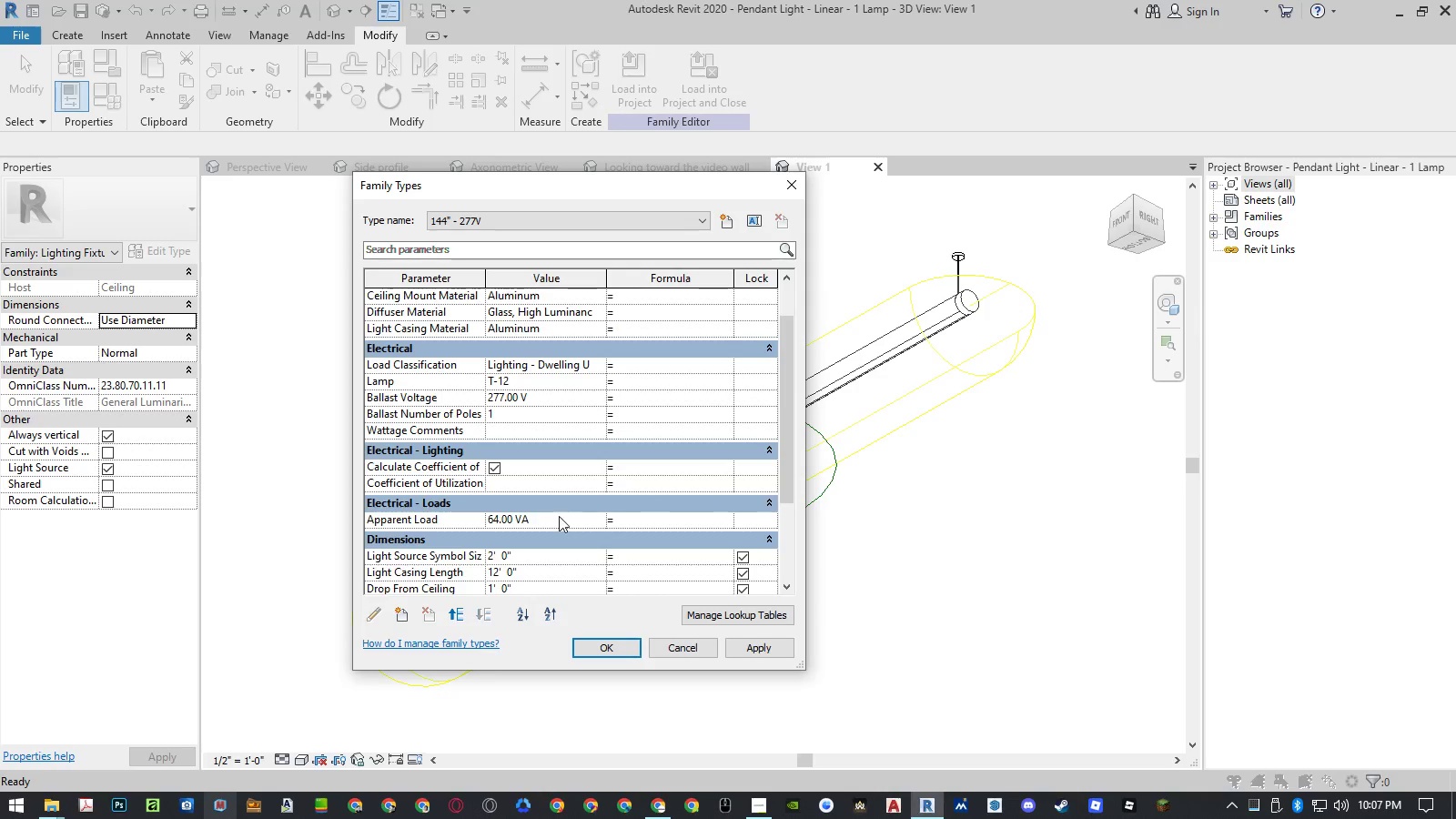 
left_click([558, 518])
 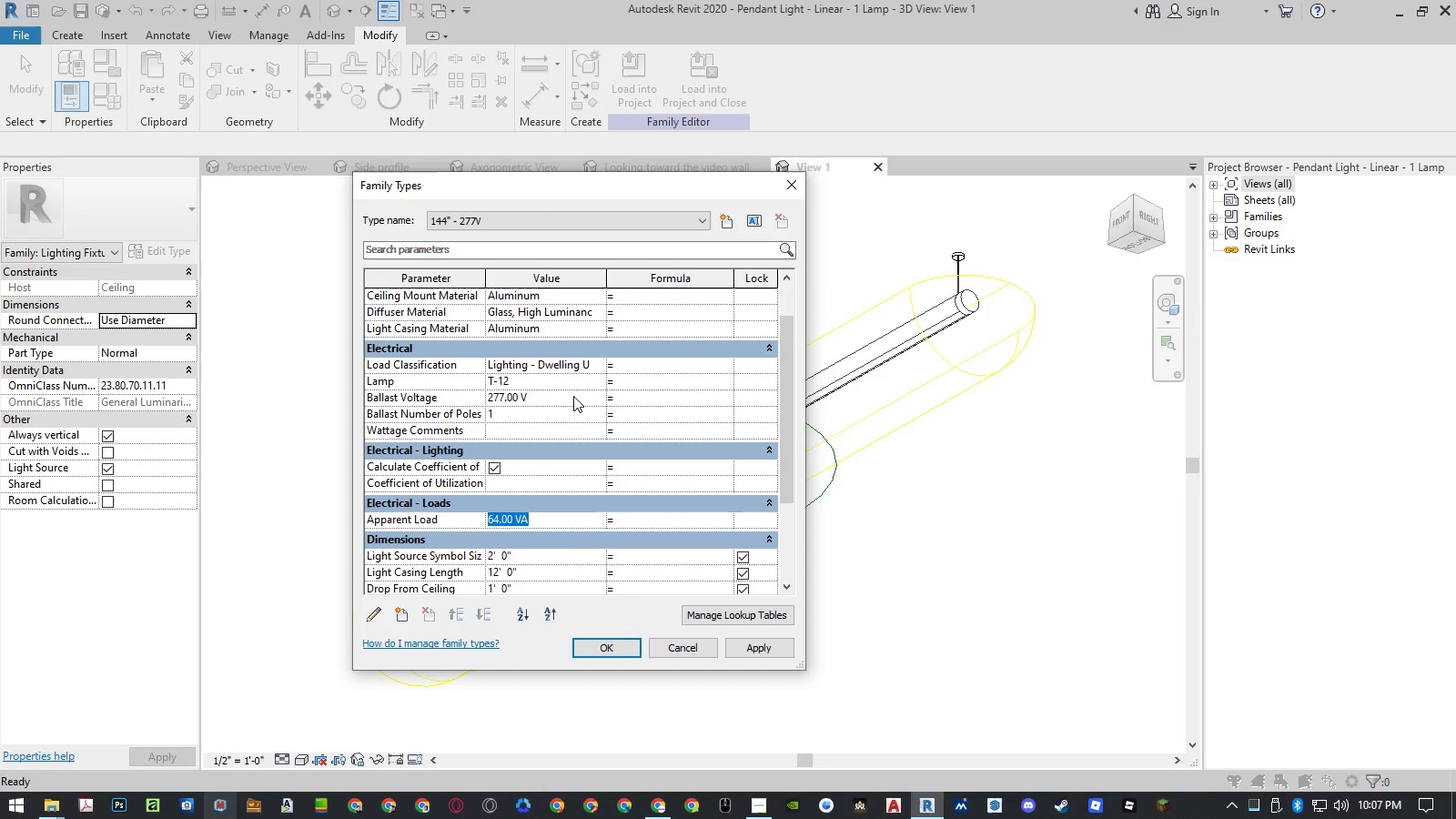 
scroll: coordinate [576, 450], scroll_direction: up, amount: 5.0
 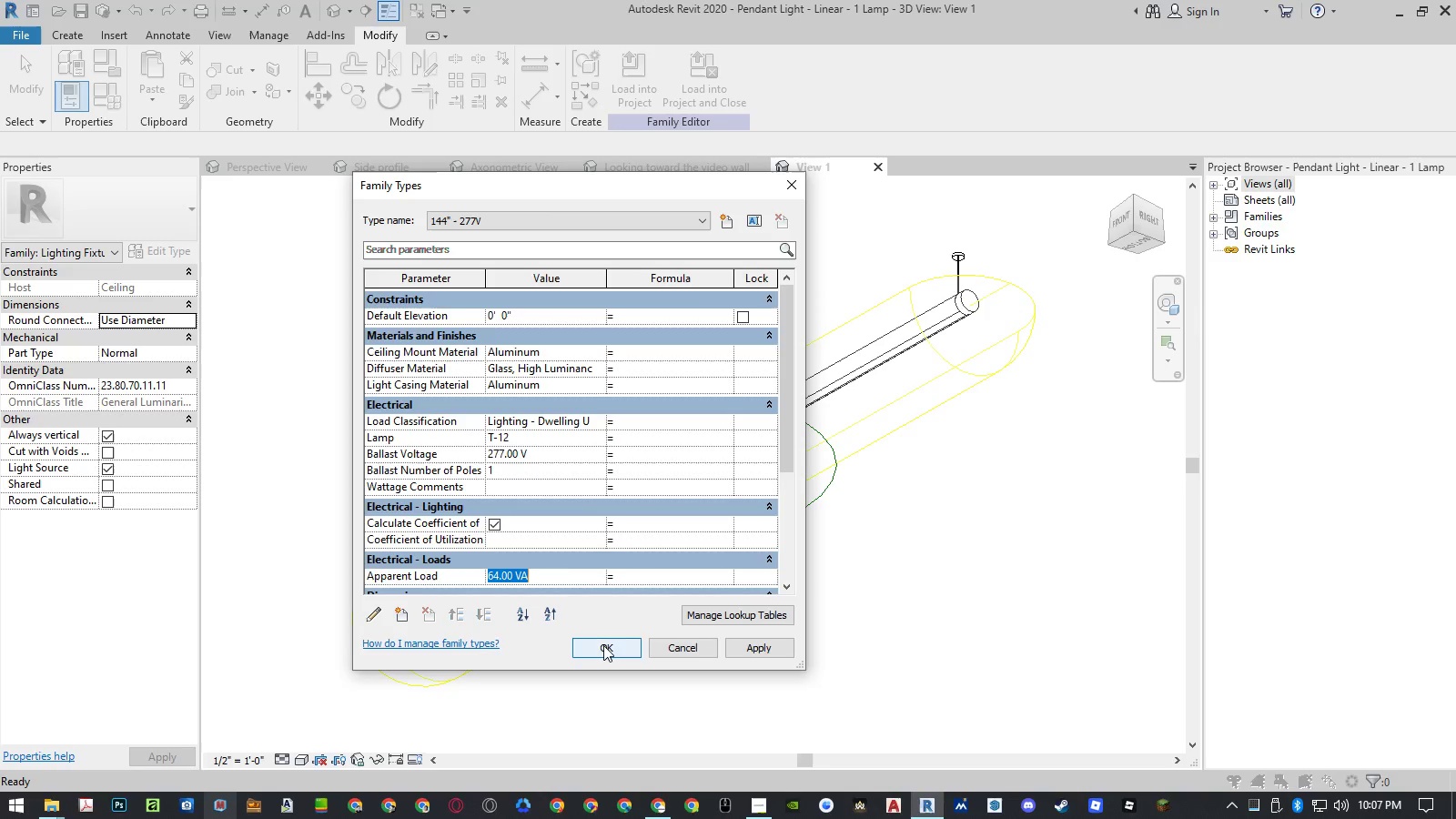 
left_click([603, 645])
 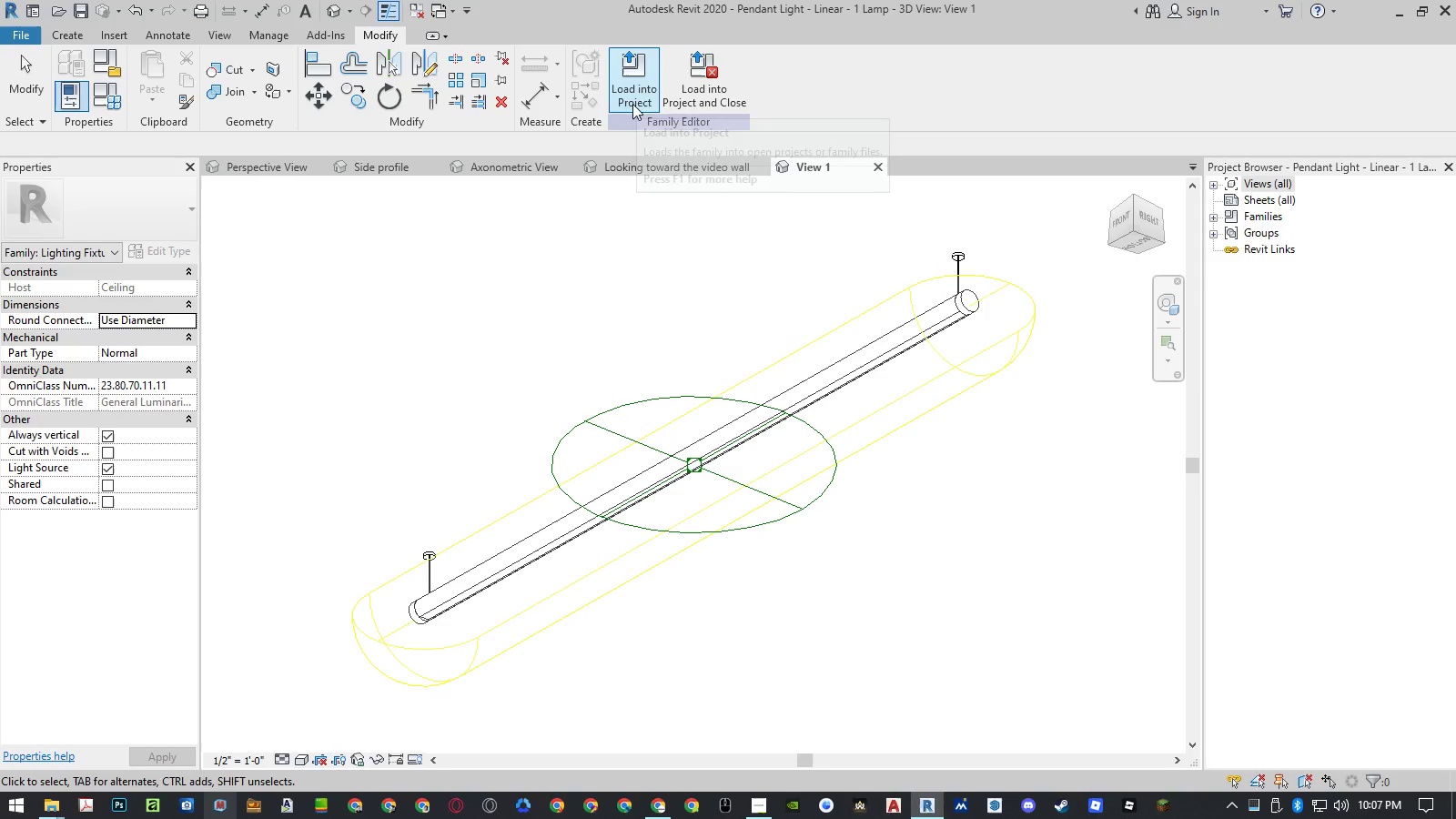 
left_click([116, 103])
 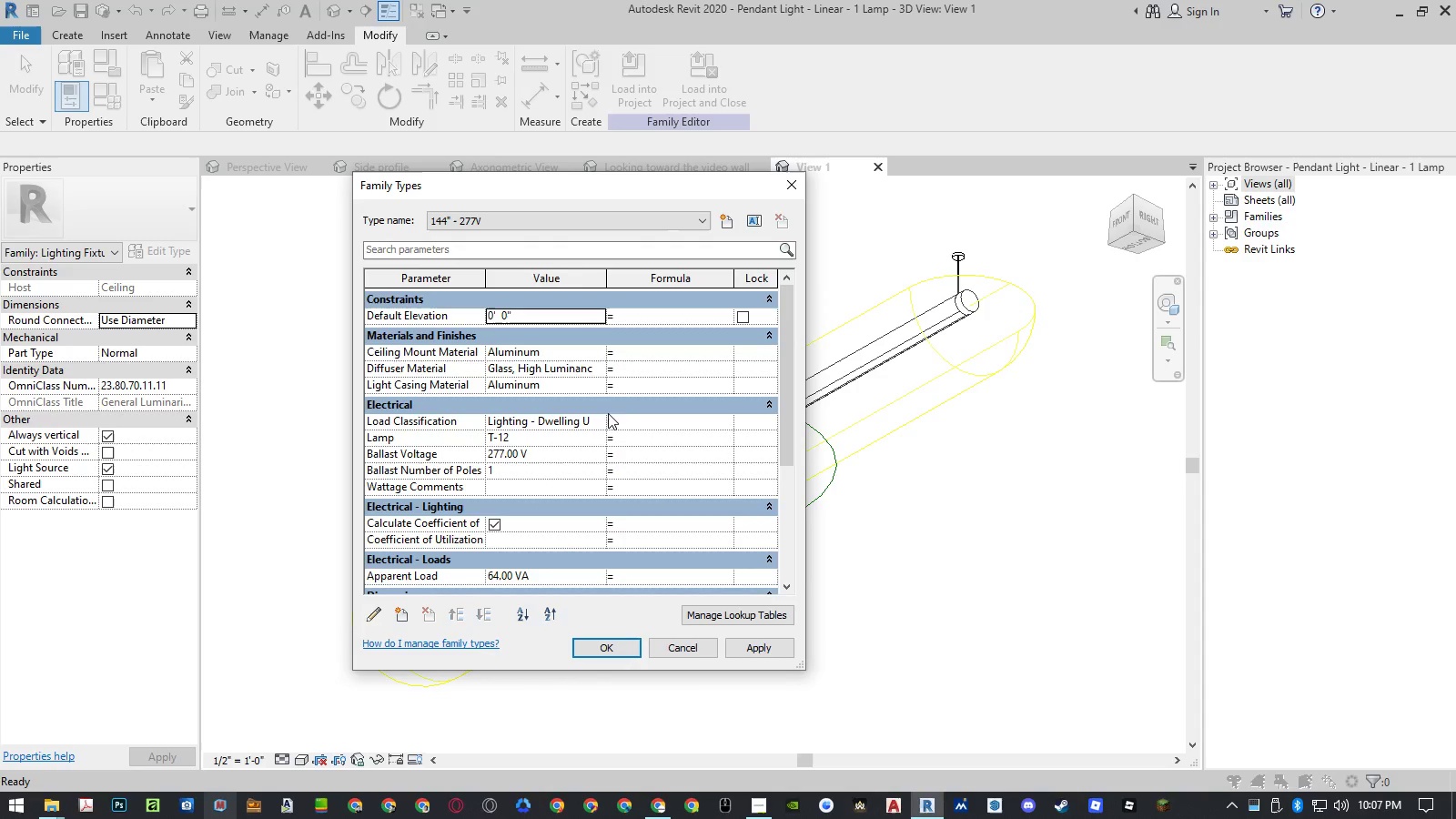 
left_click([577, 422])
 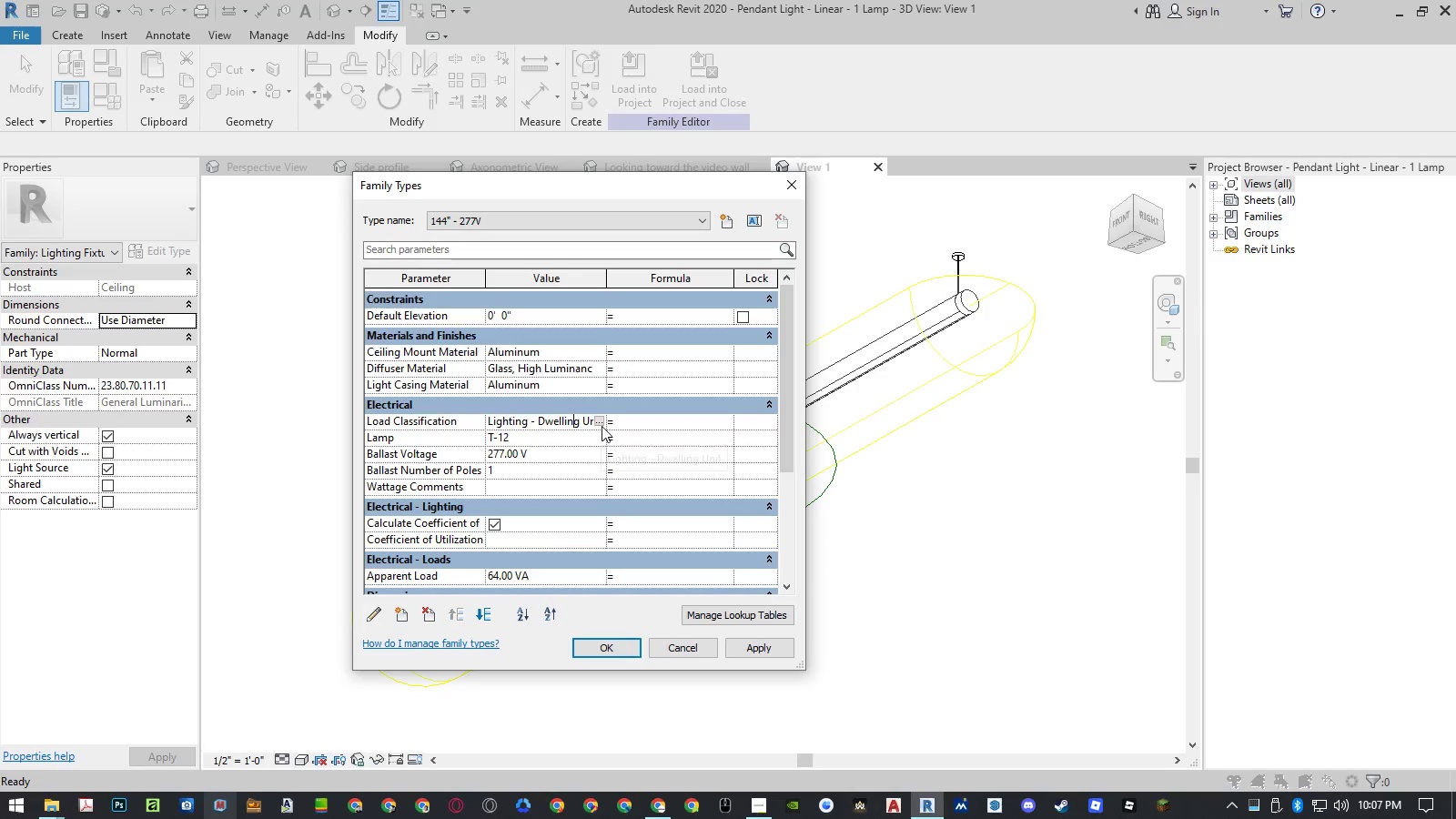 
left_click([602, 421])
 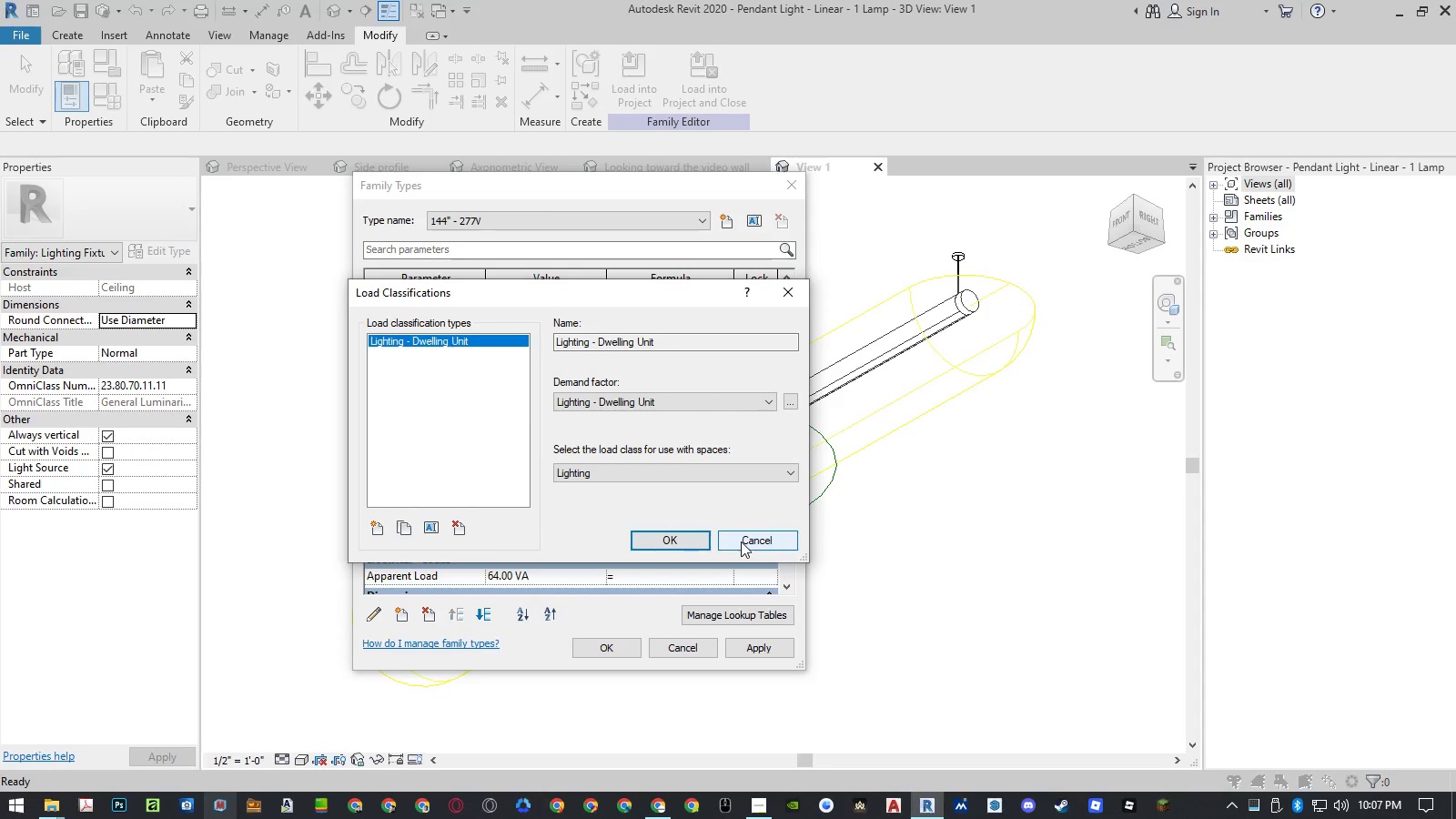 
double_click([732, 408])
 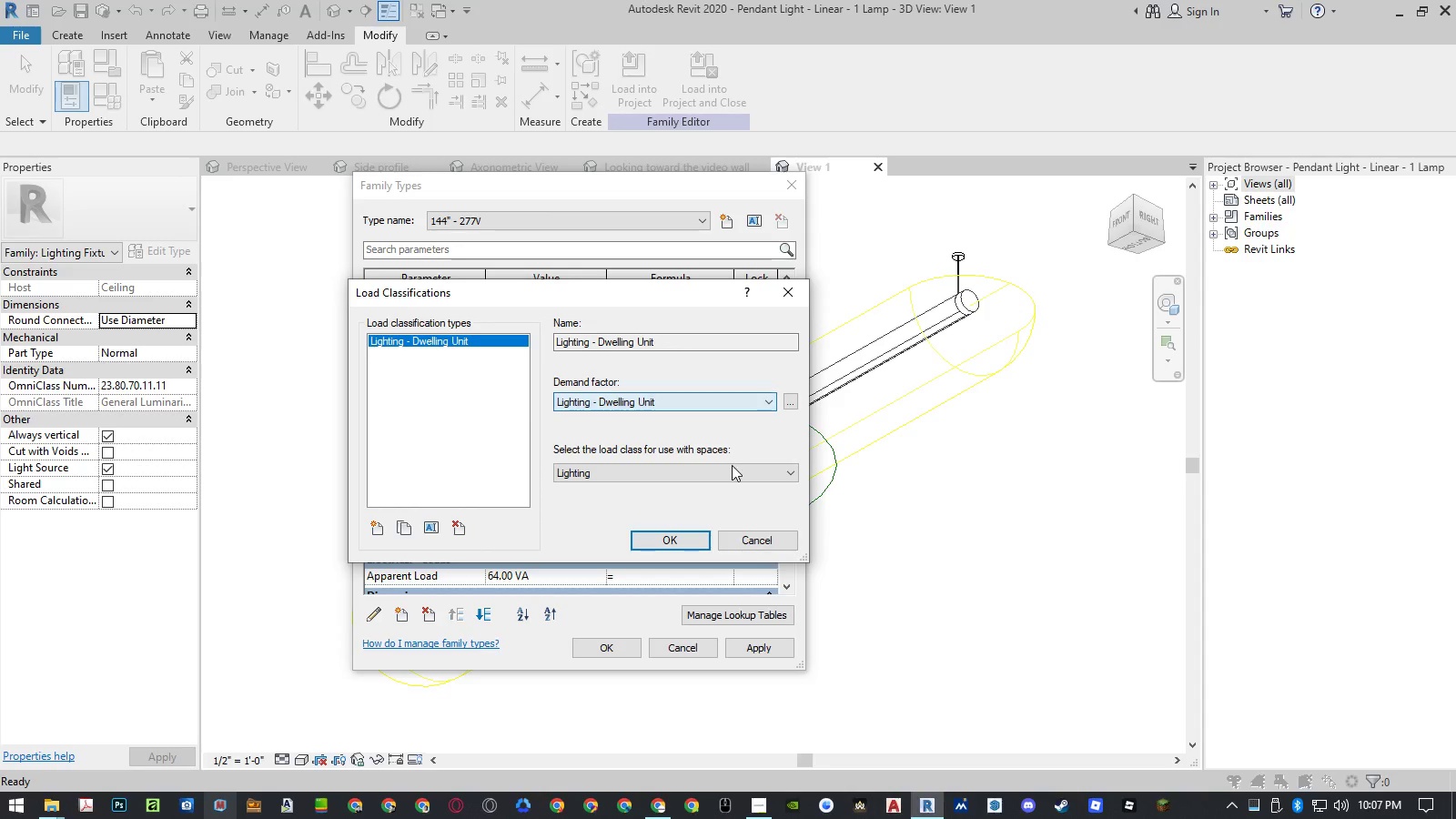 
triple_click([732, 465])
 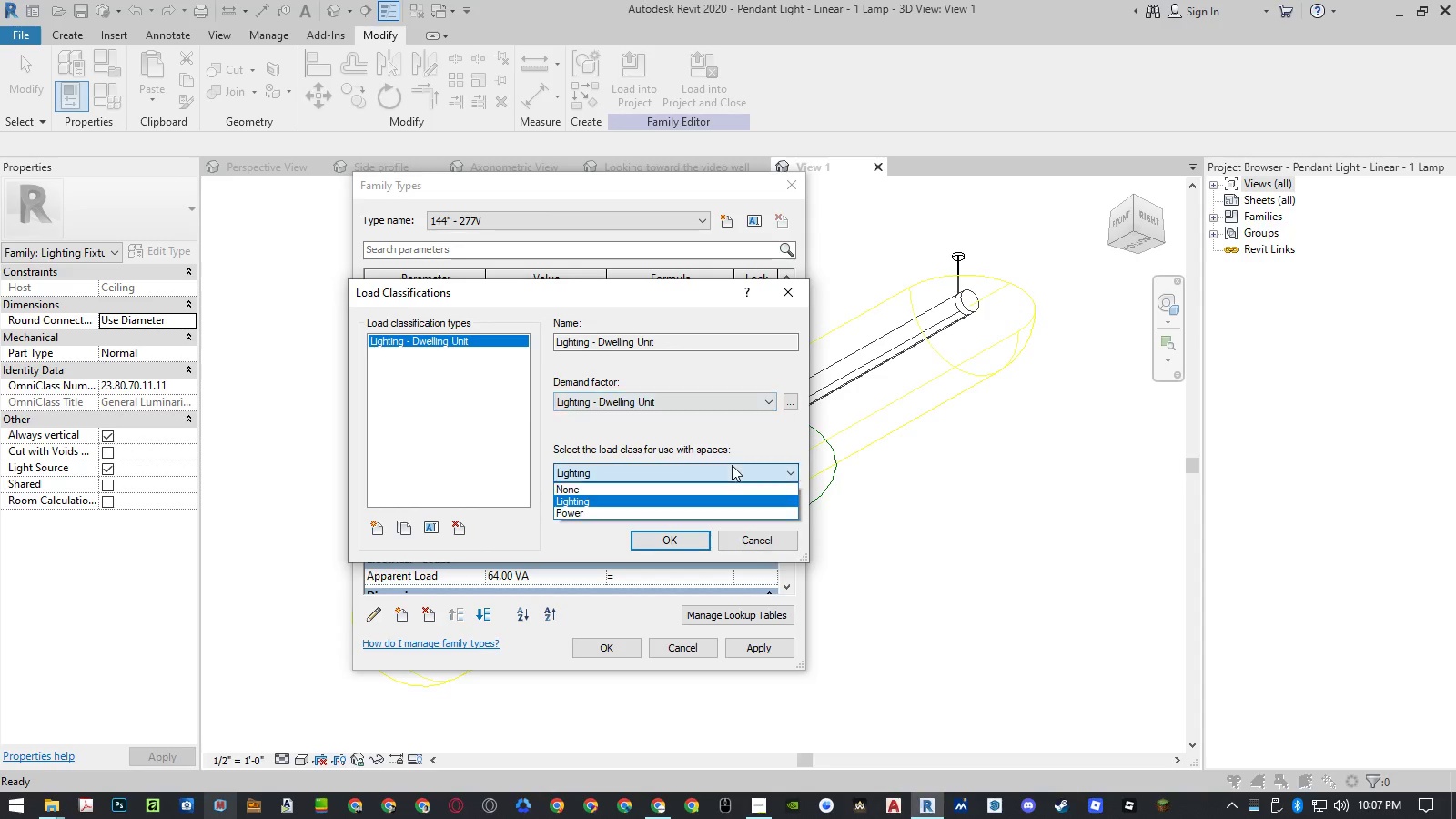 
triple_click([732, 465])
 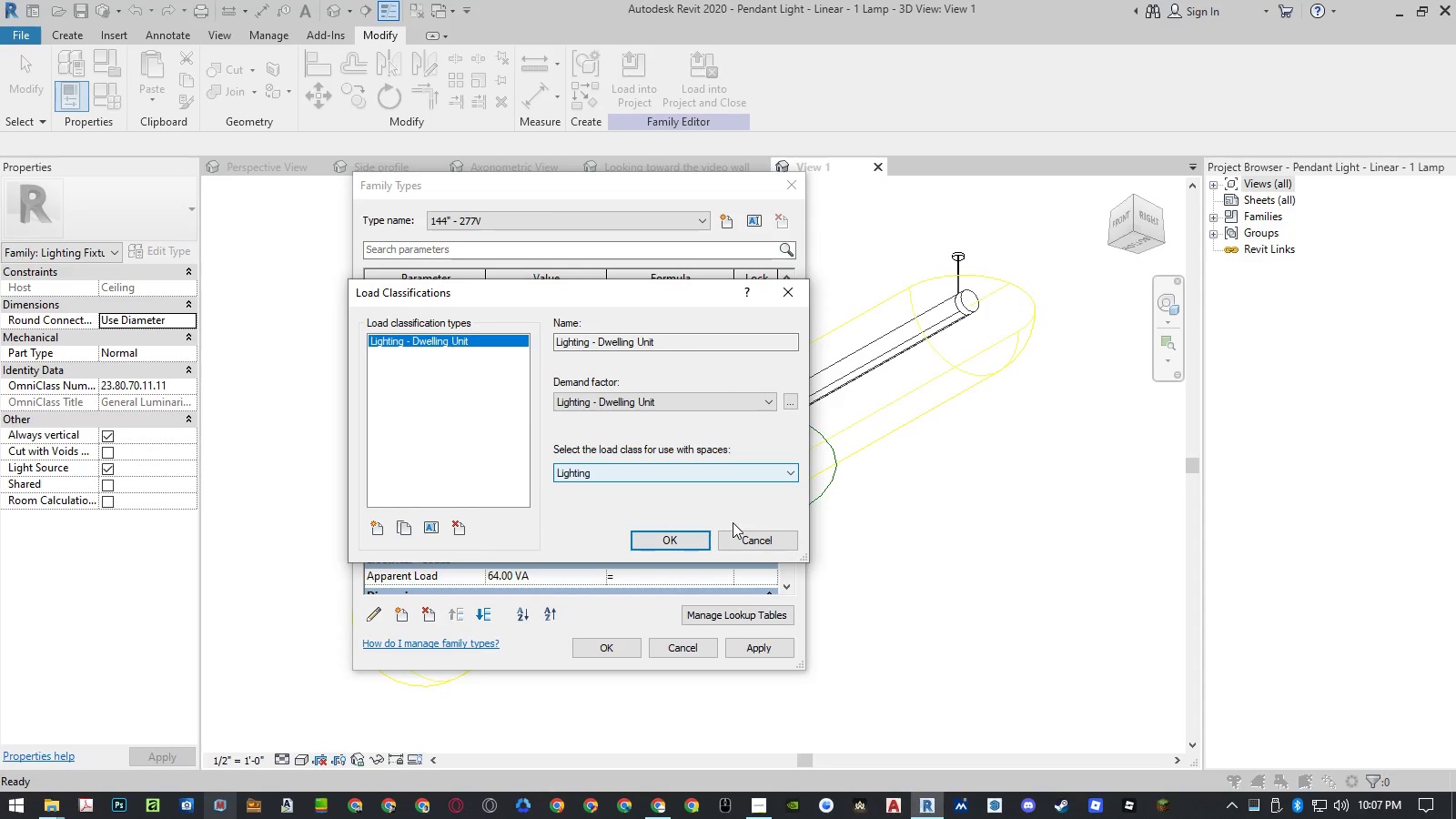 
left_click([733, 536])
 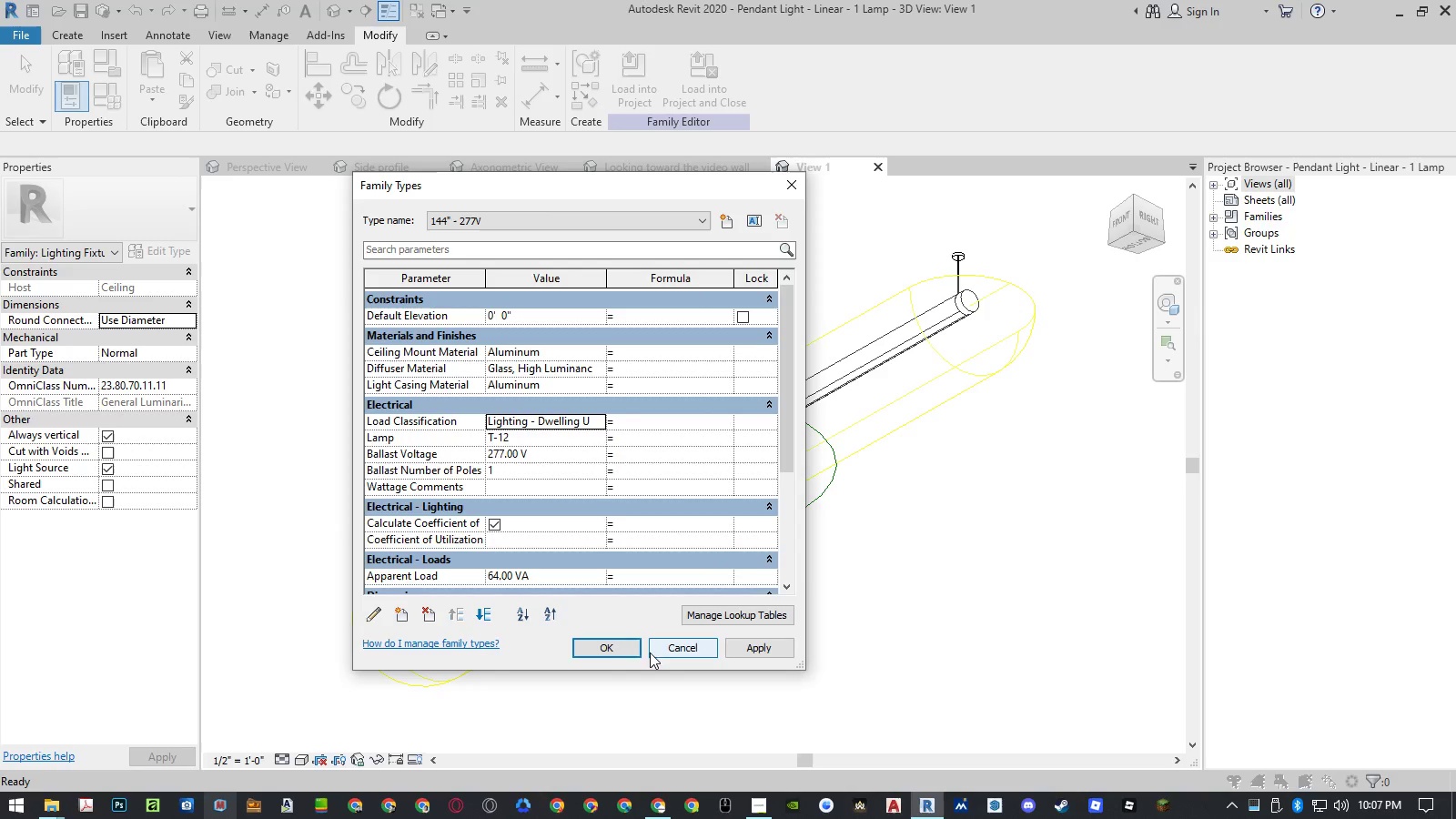 
left_click([613, 648])
 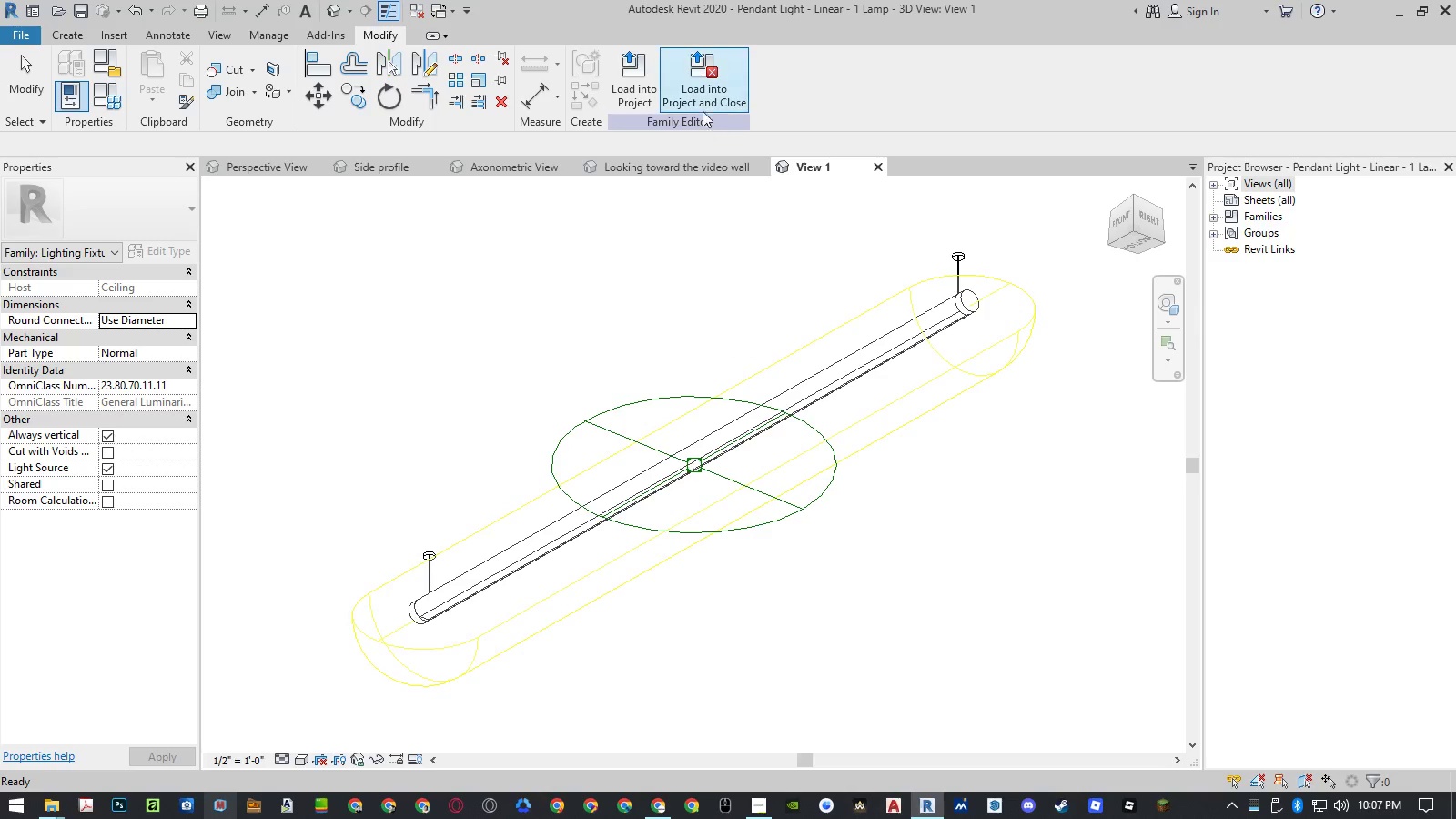 
left_click([703, 99])
 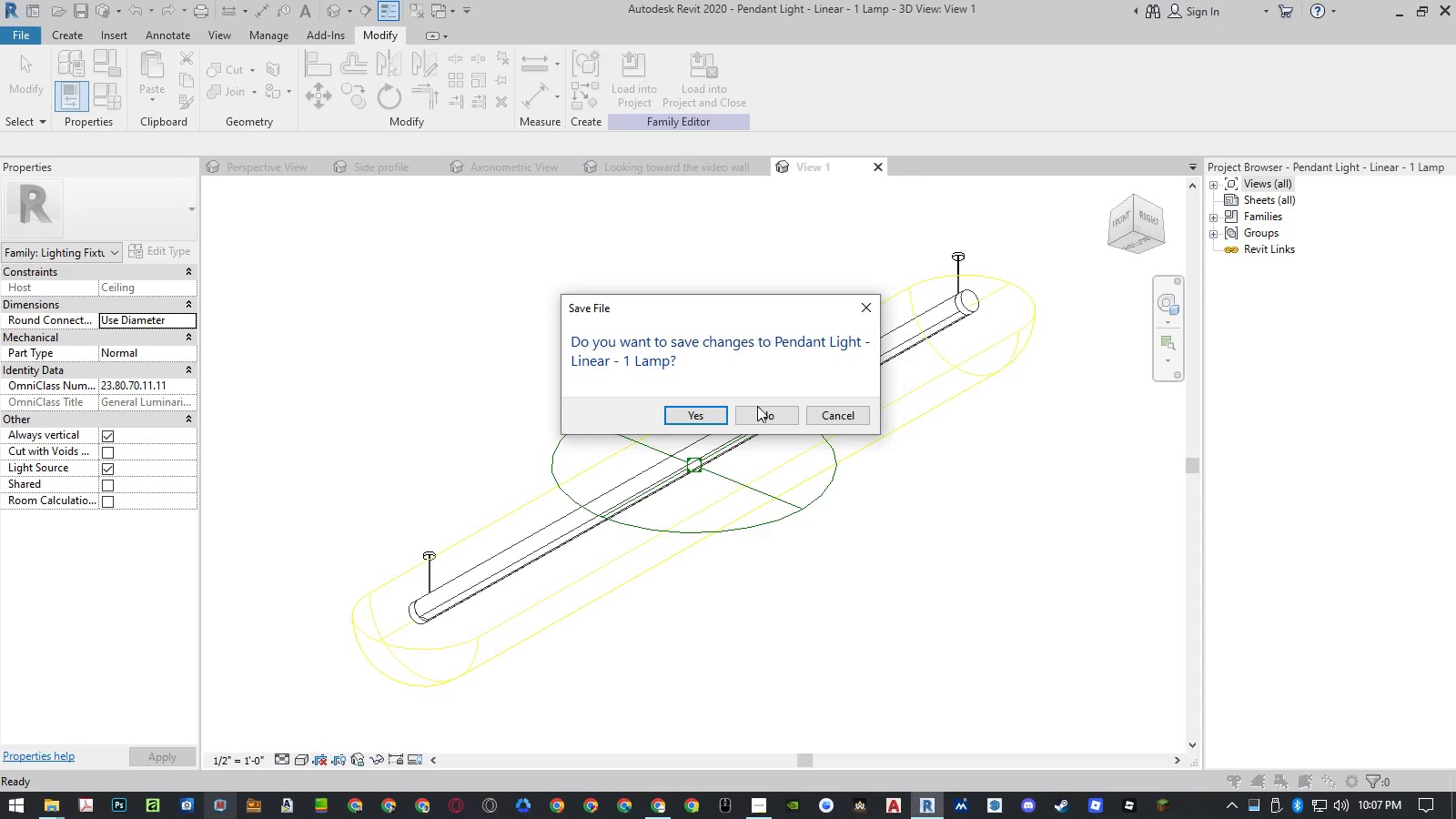 
left_click([757, 406])
 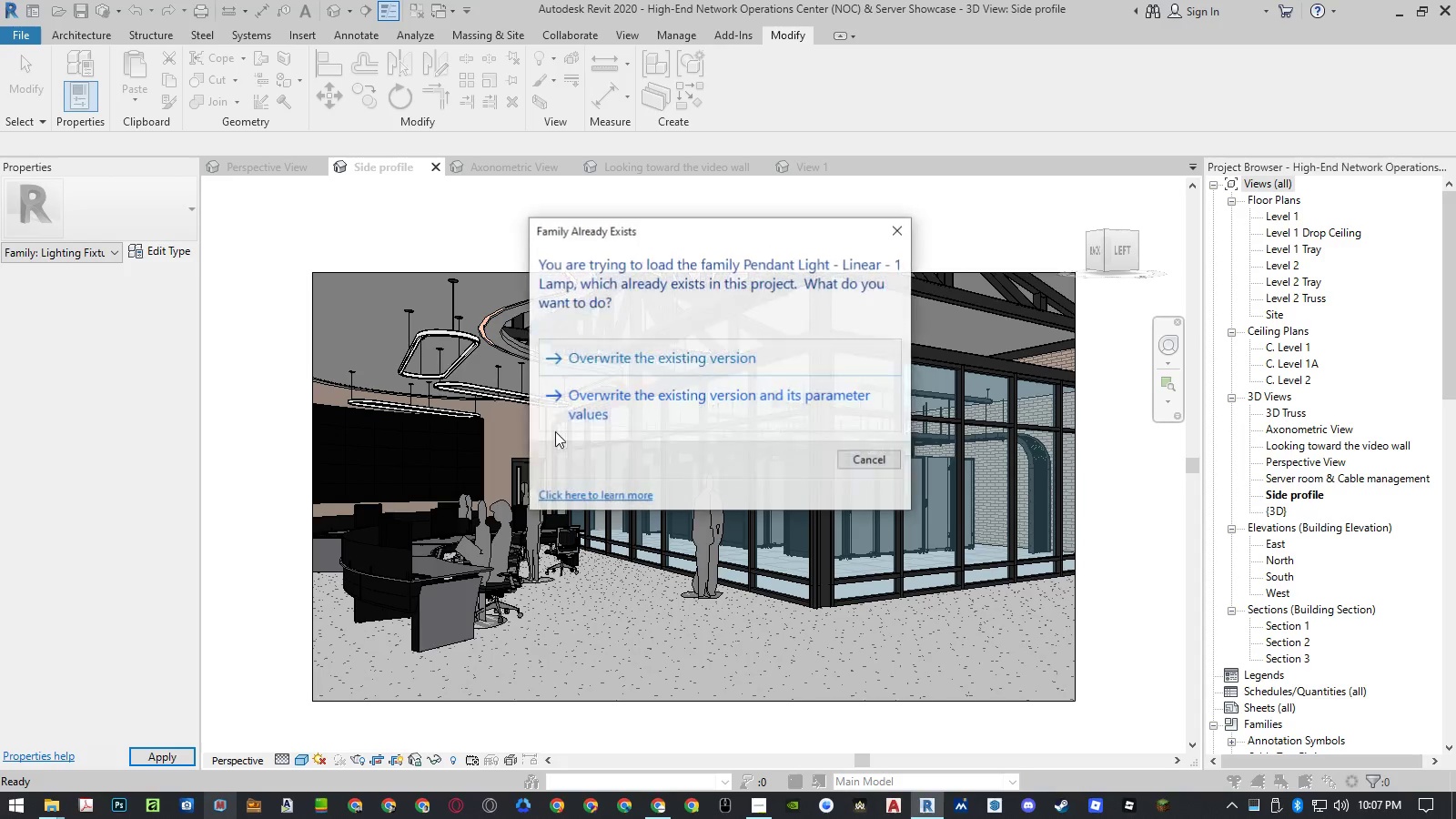 
left_click([638, 394])
 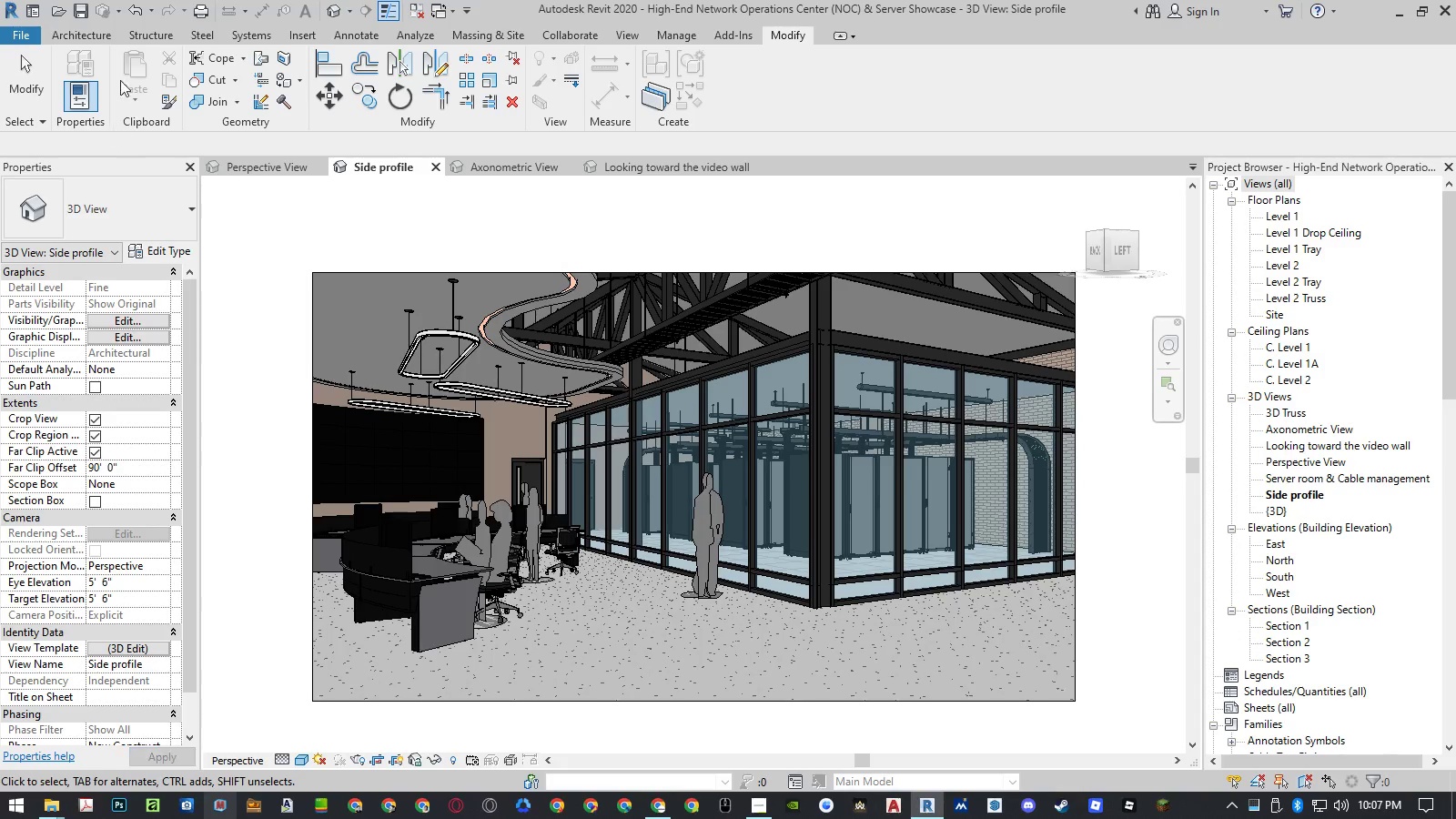 
left_click([674, 44])
 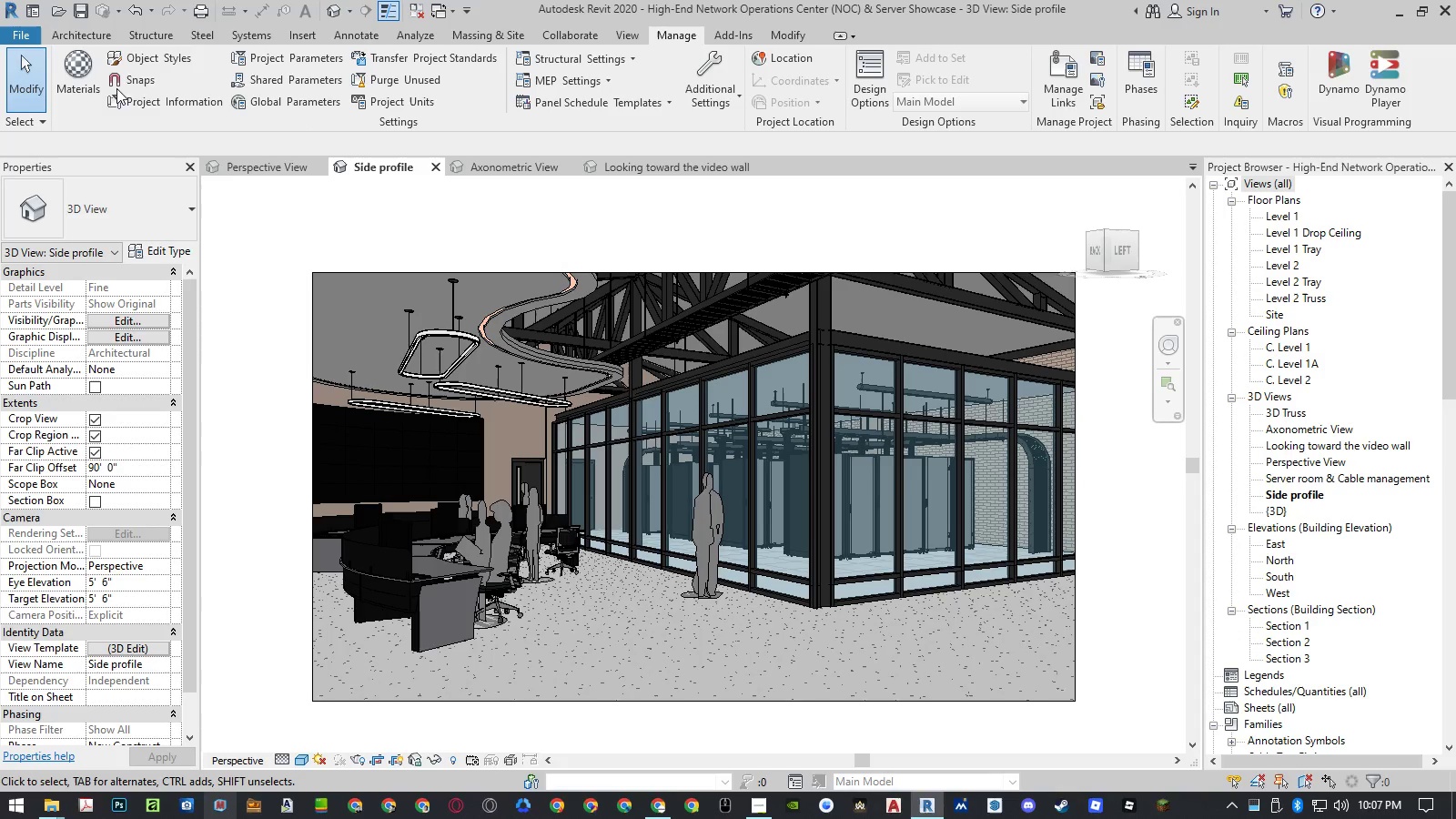 
left_click([91, 86])
 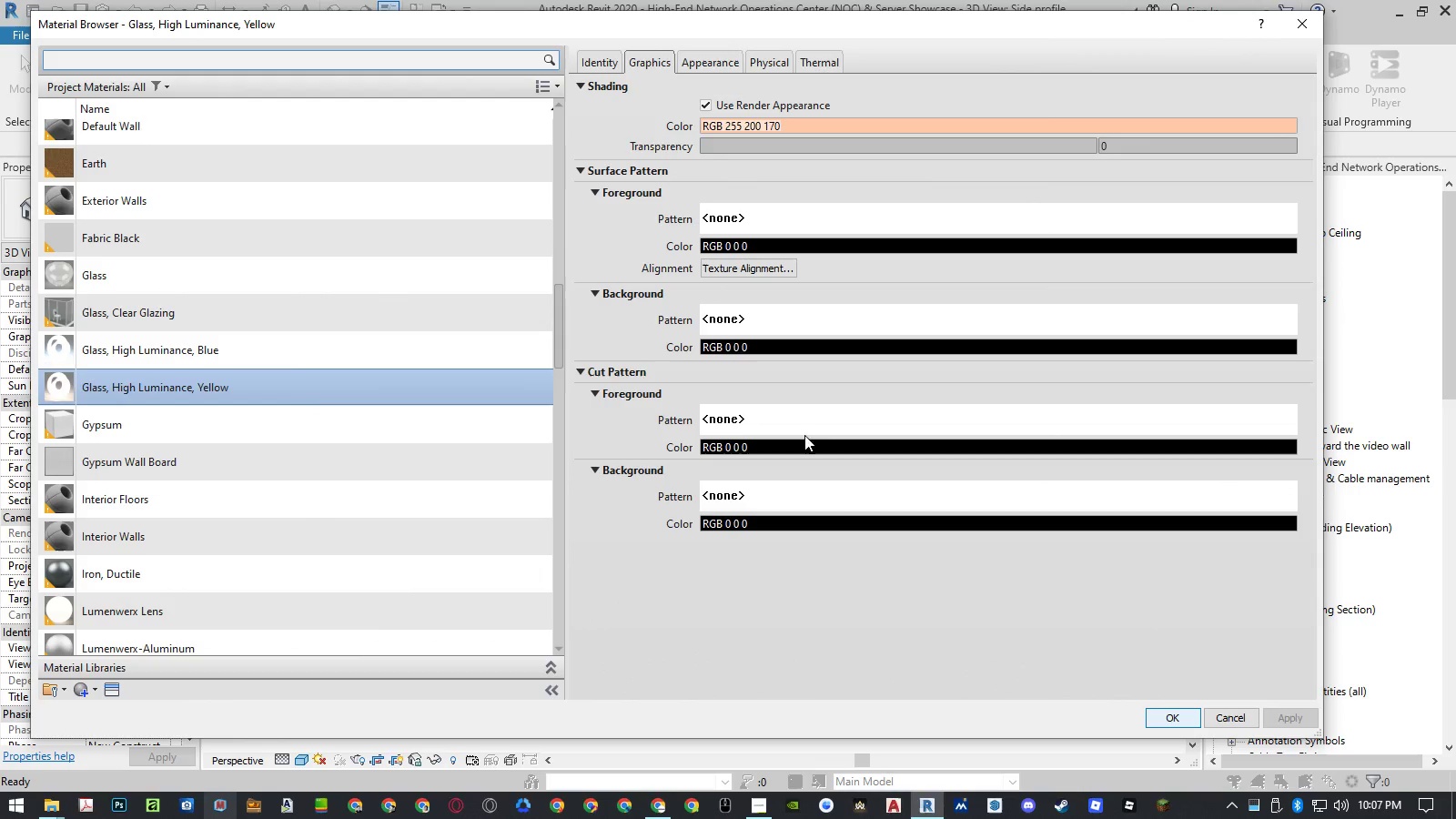 
left_click([442, 348])
 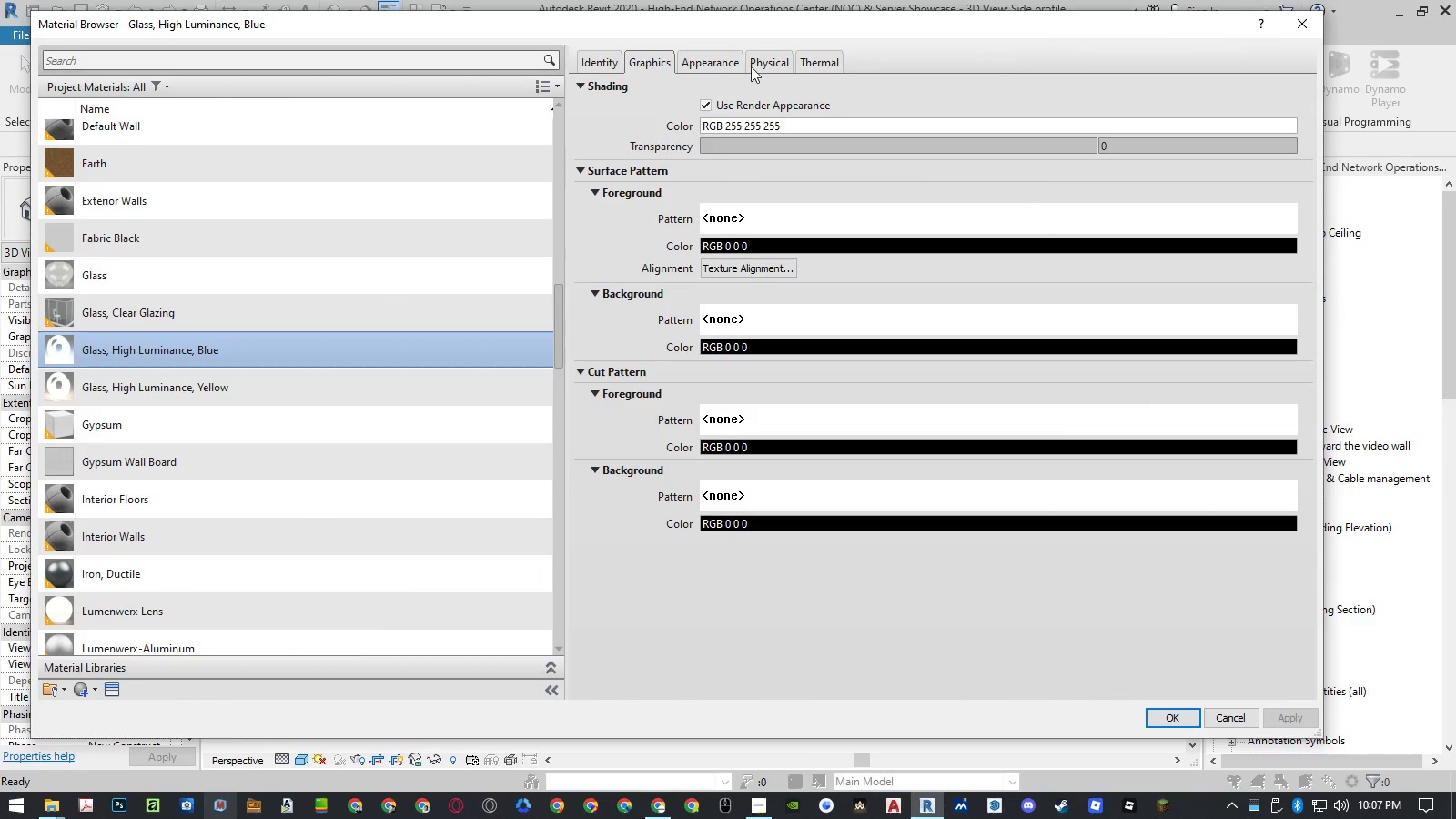 
left_click([712, 60])
 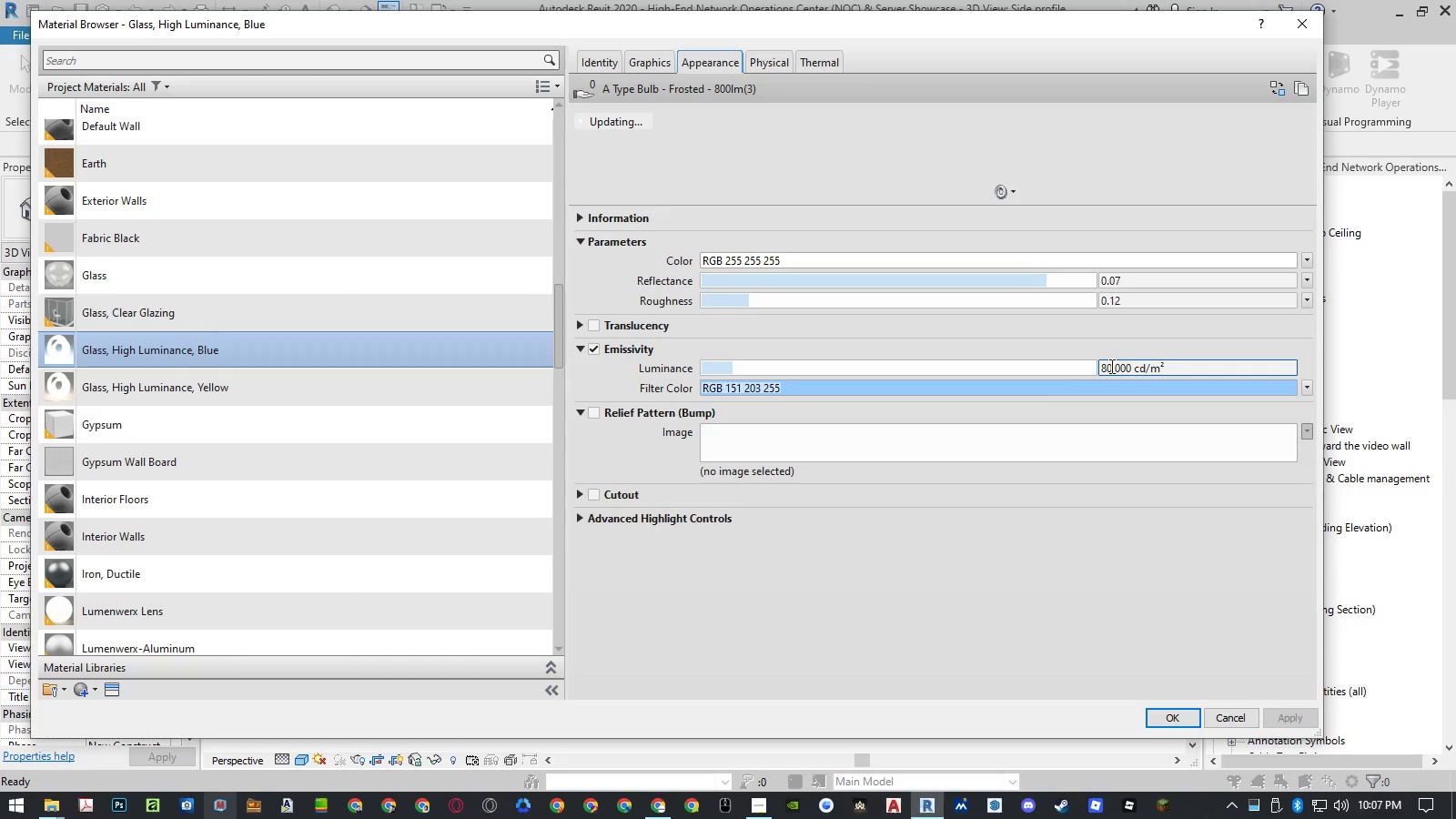 
left_click([1107, 370])
 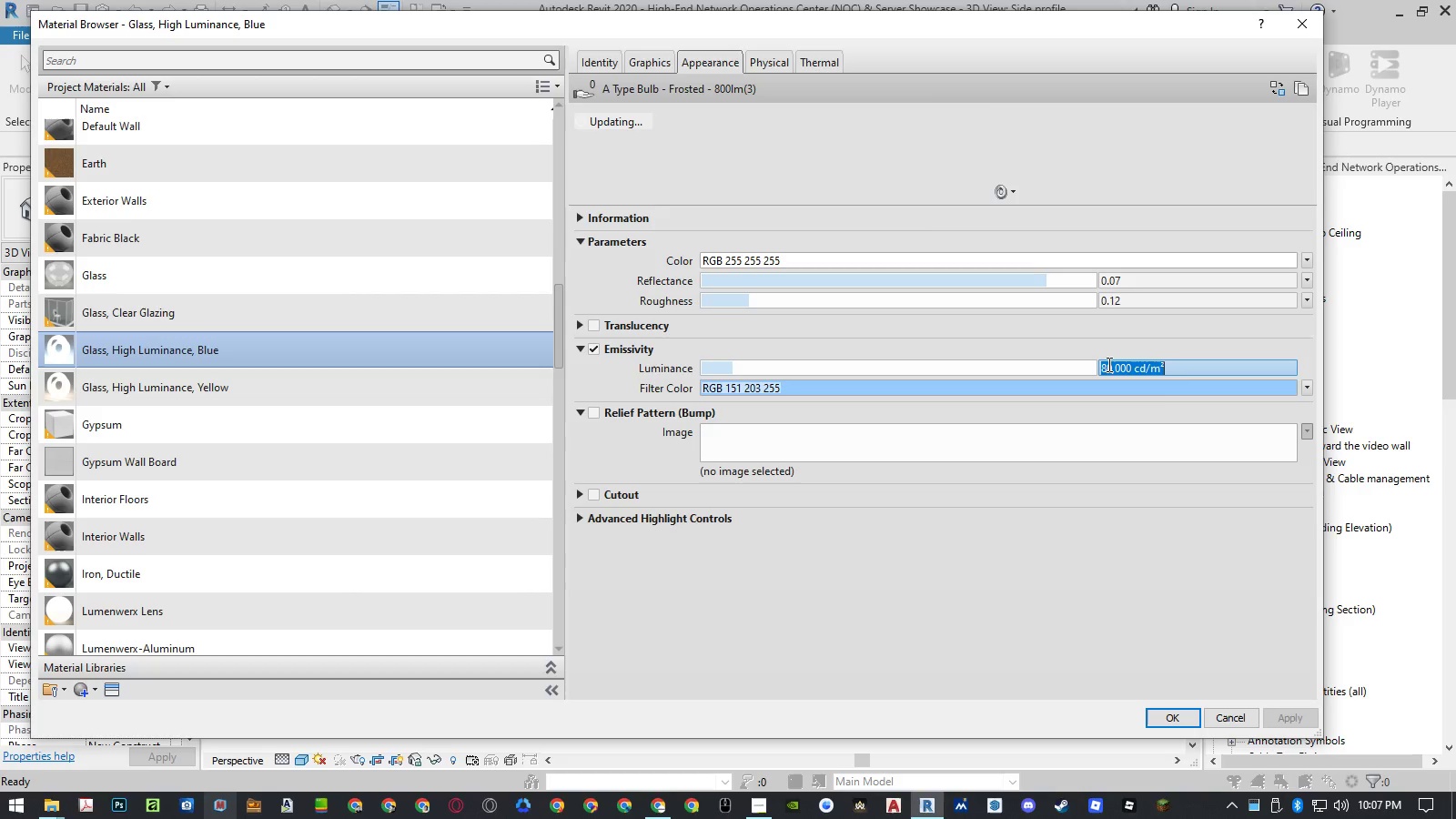 
left_click_drag(start_coordinate=[1107, 364], to_coordinate=[1087, 370])
 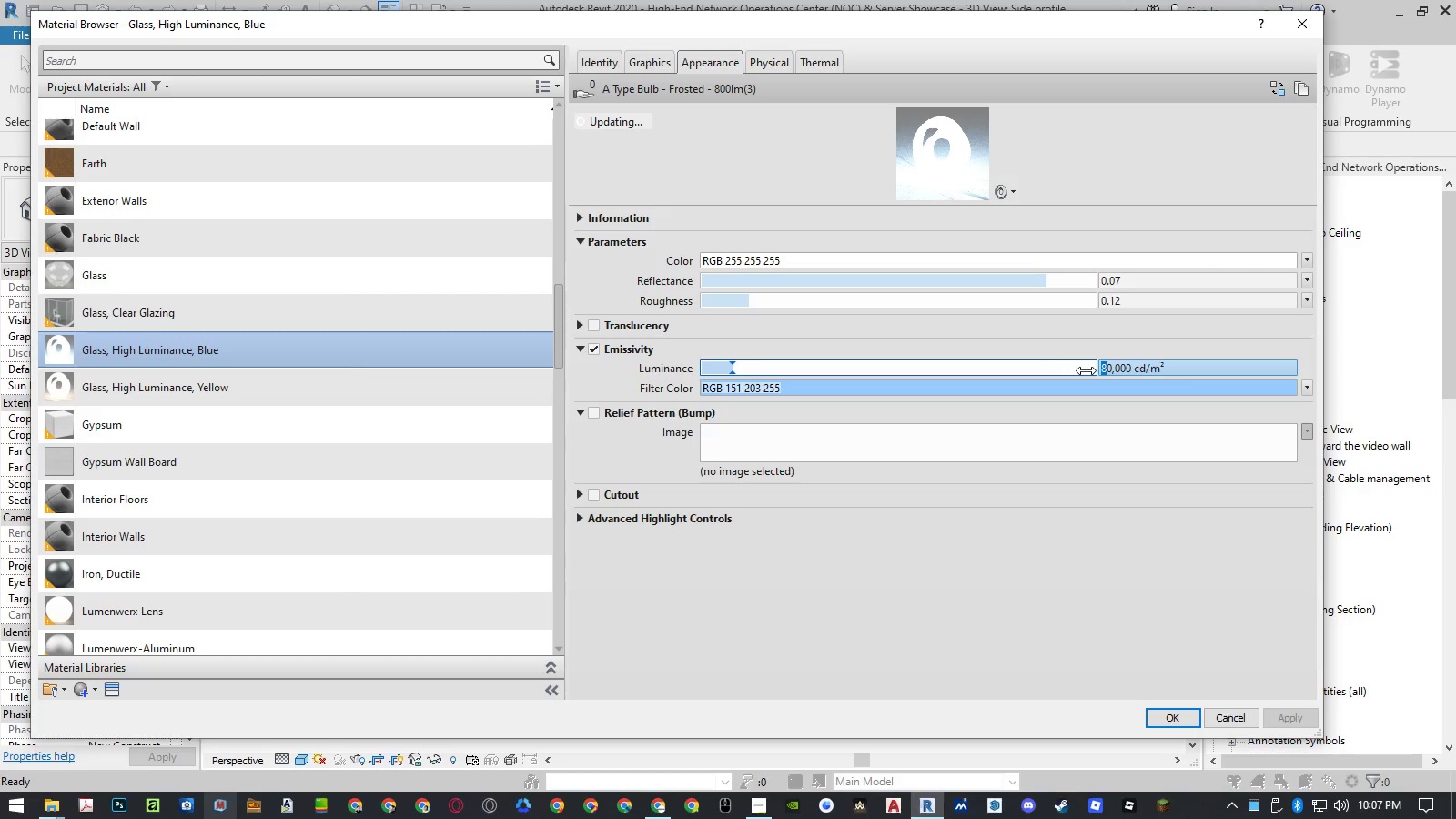 
key(Numpad1)
 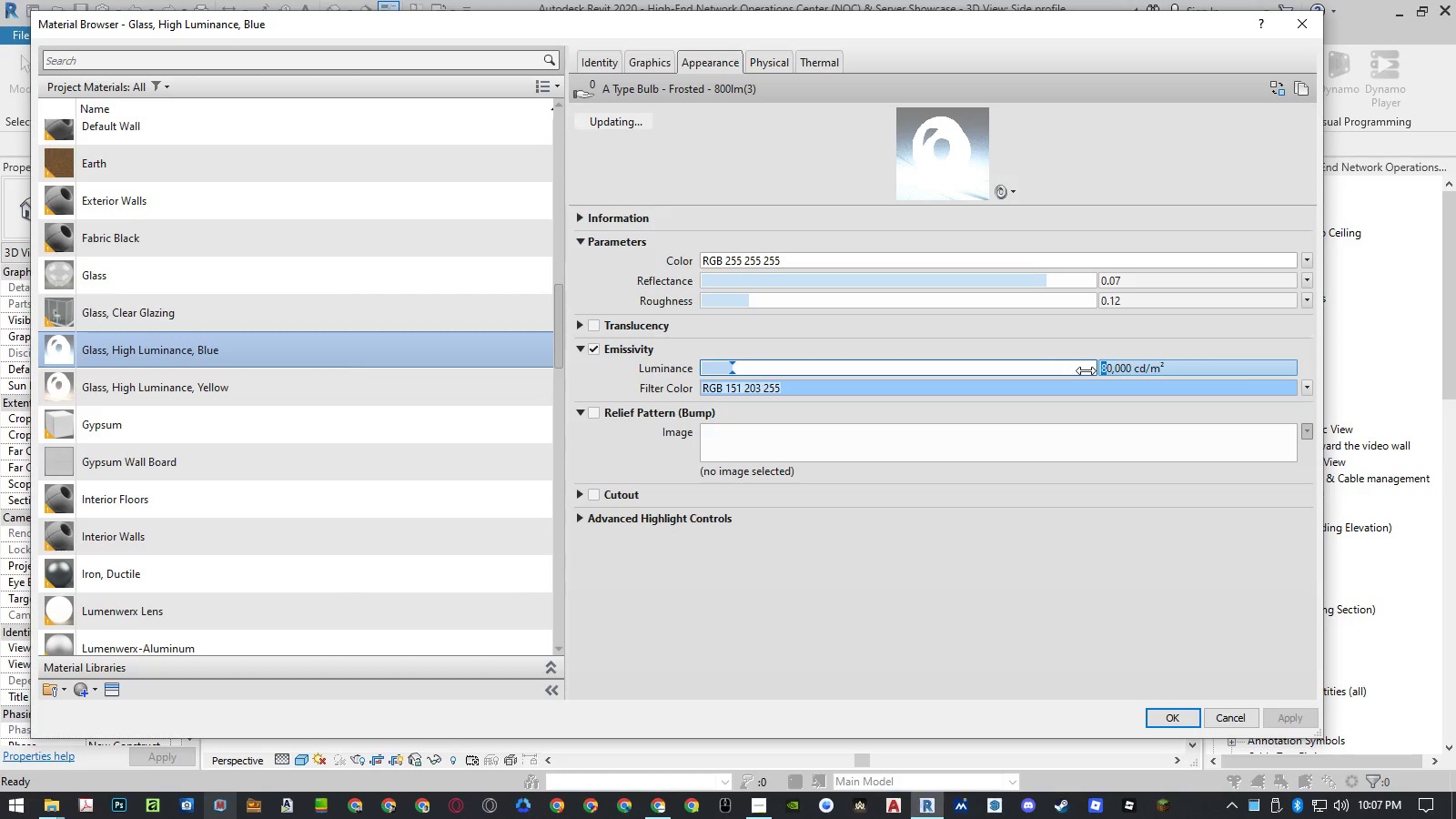 
key(Numpad6)
 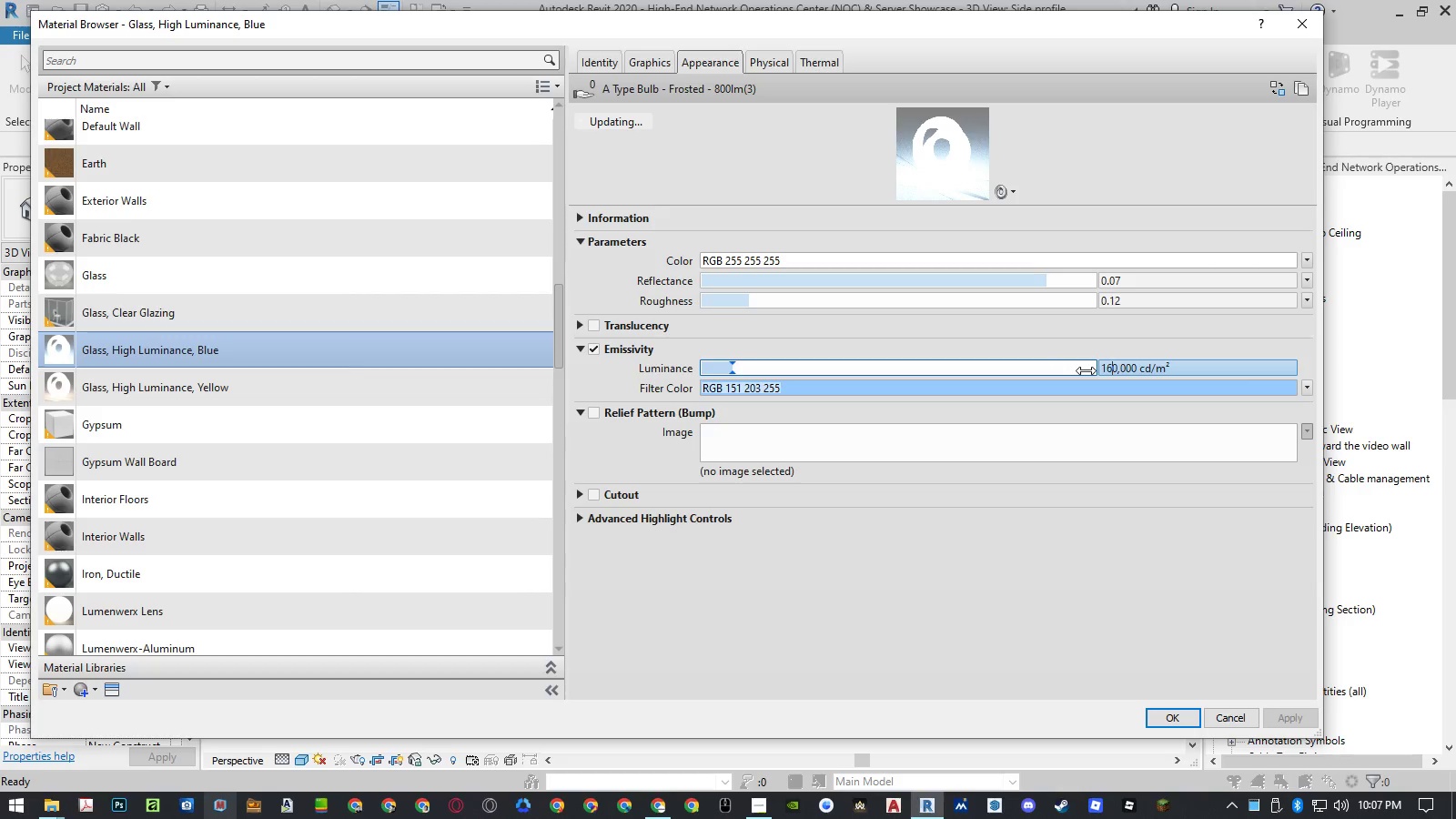 
key(NumpadEnter)
 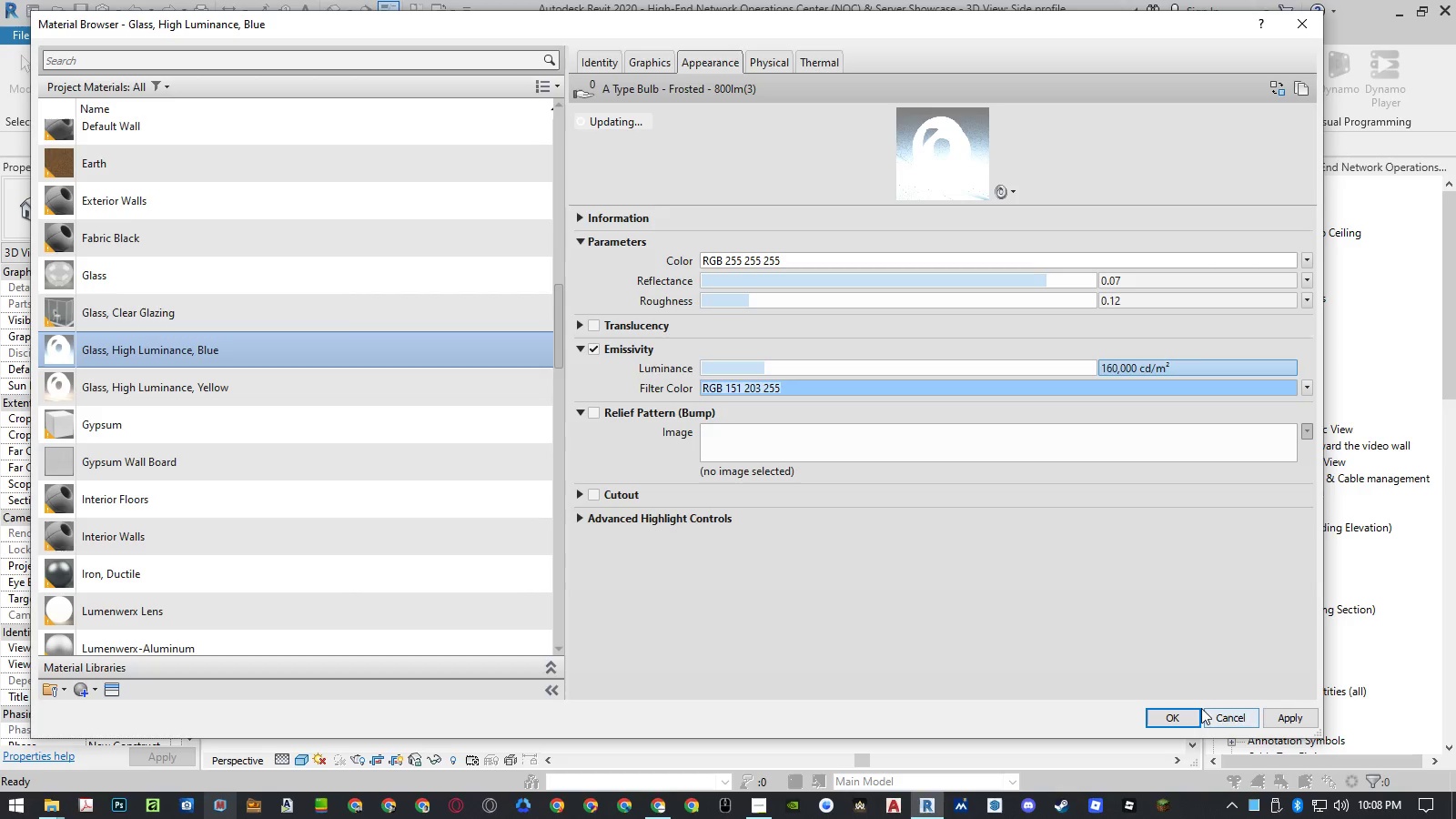 
left_click([1178, 713])
 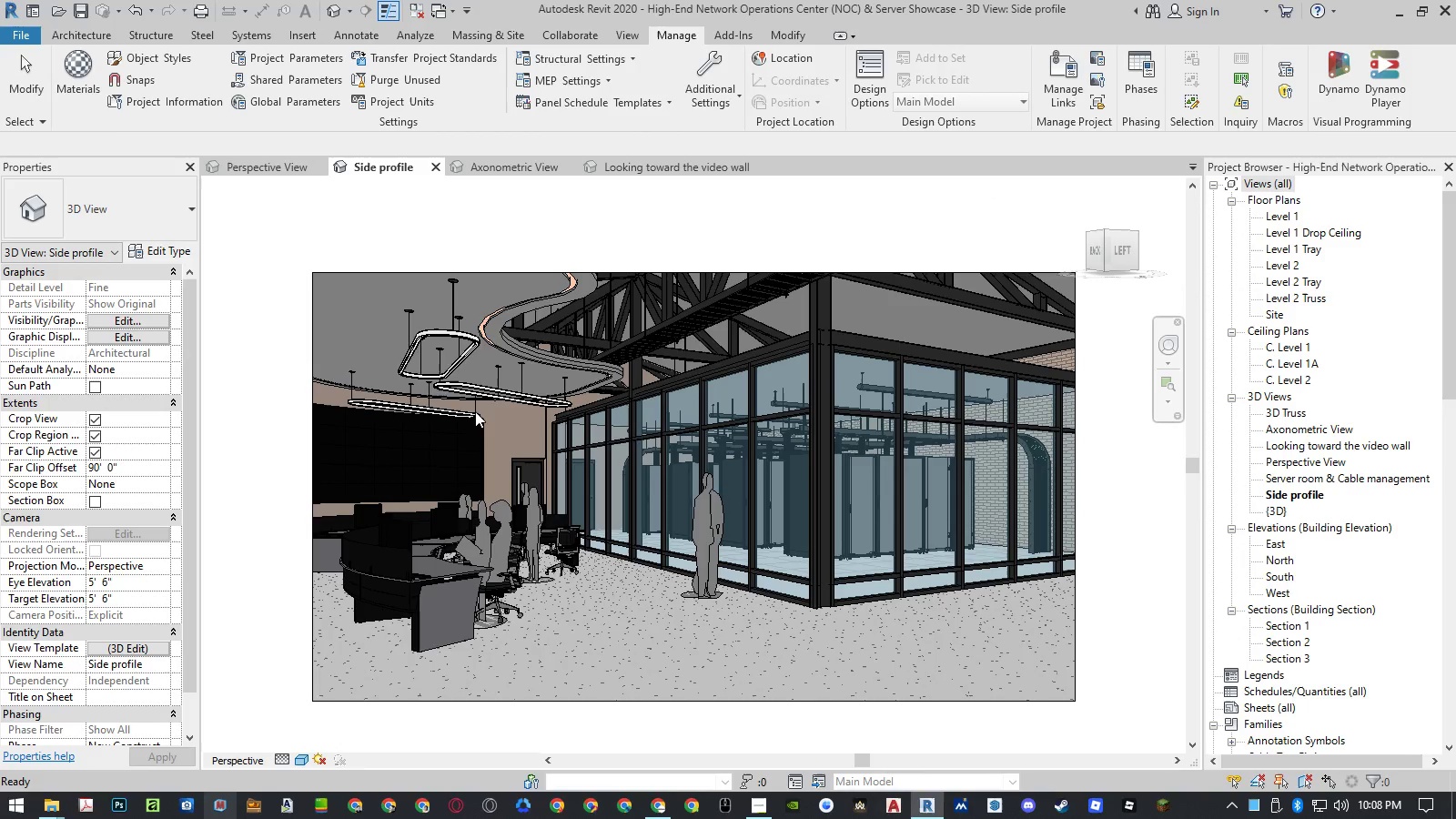 
left_click([267, 374])
 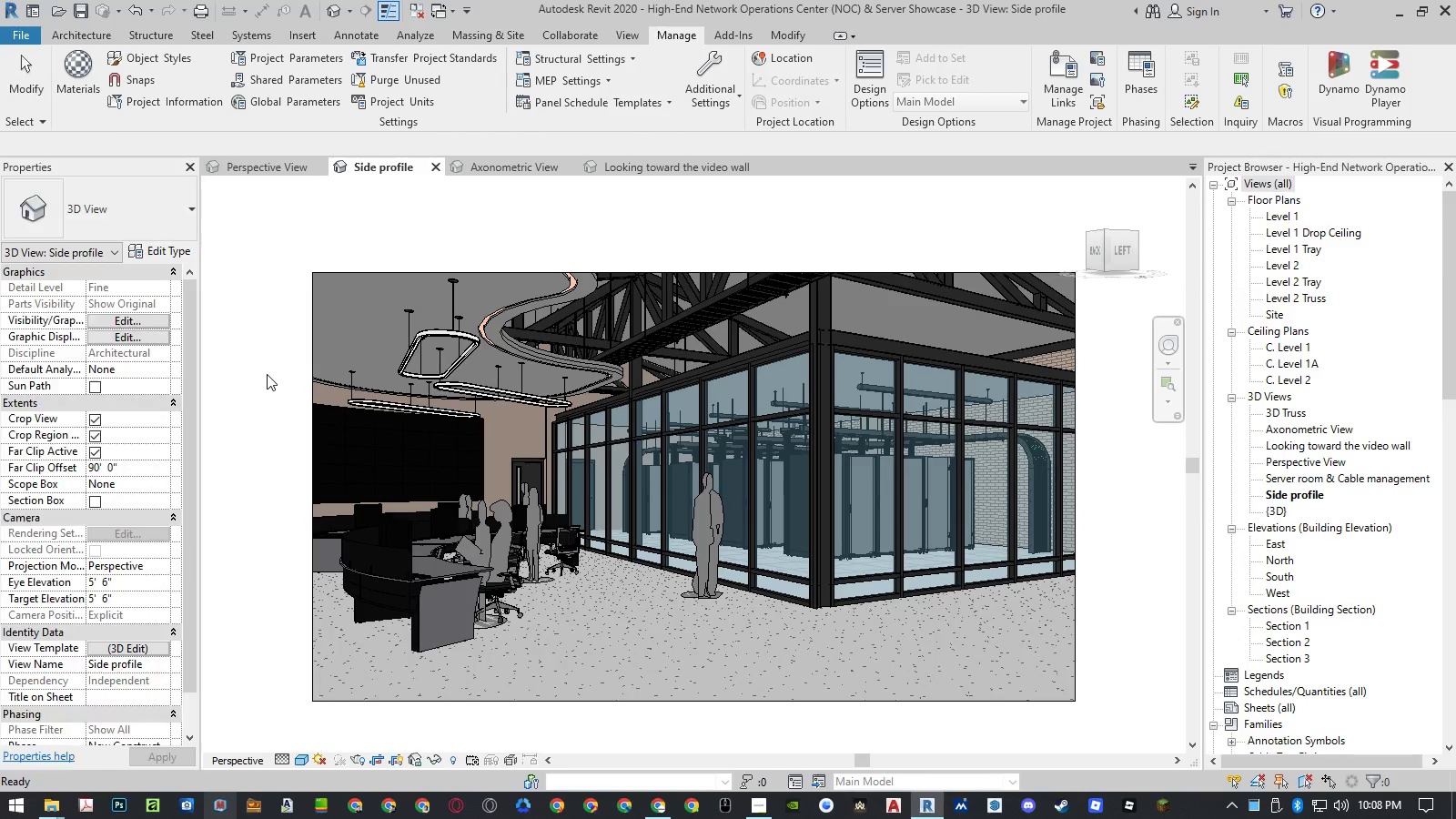 
key(Control+ControlLeft)
 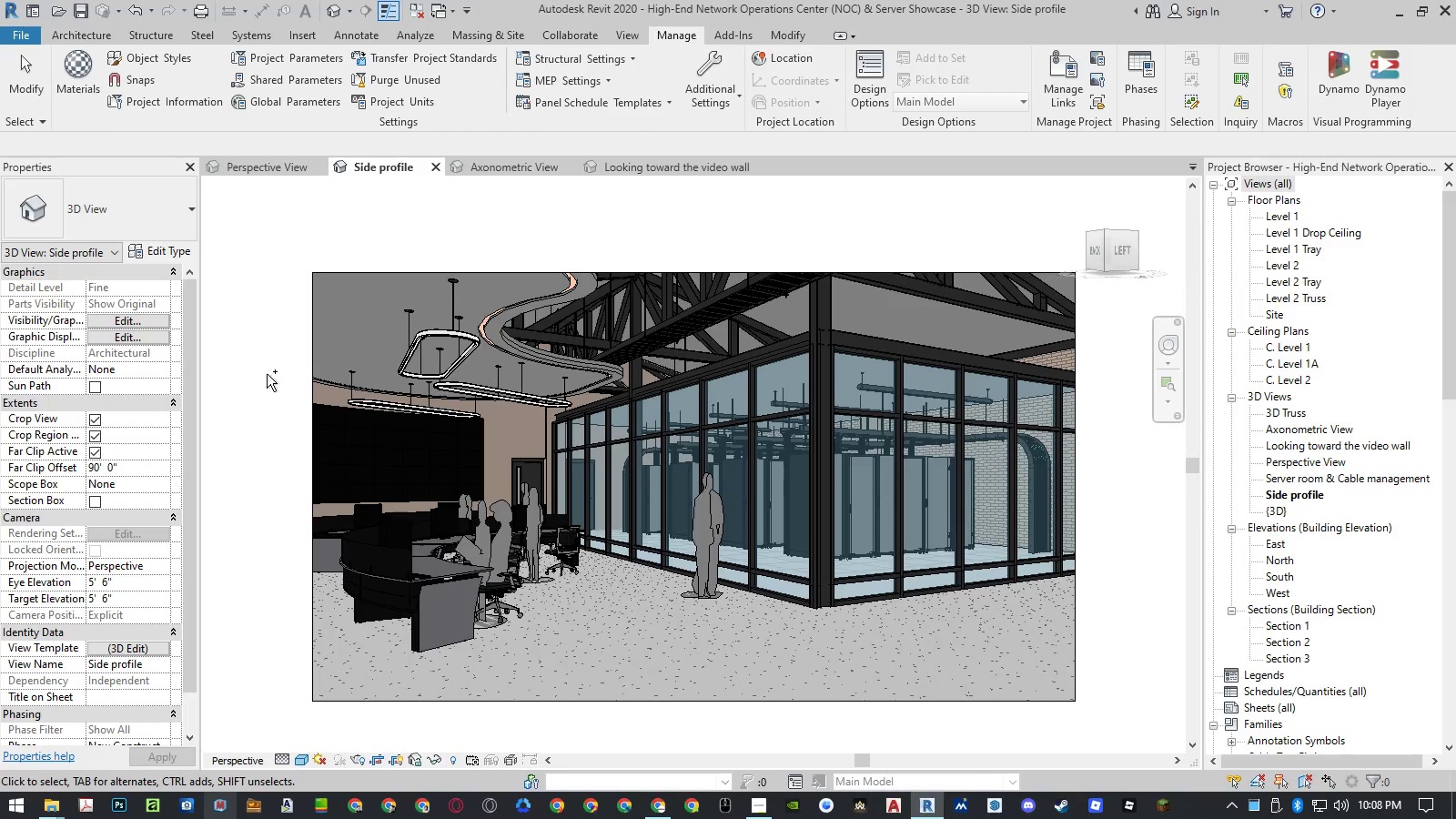 
key(Control+S)
 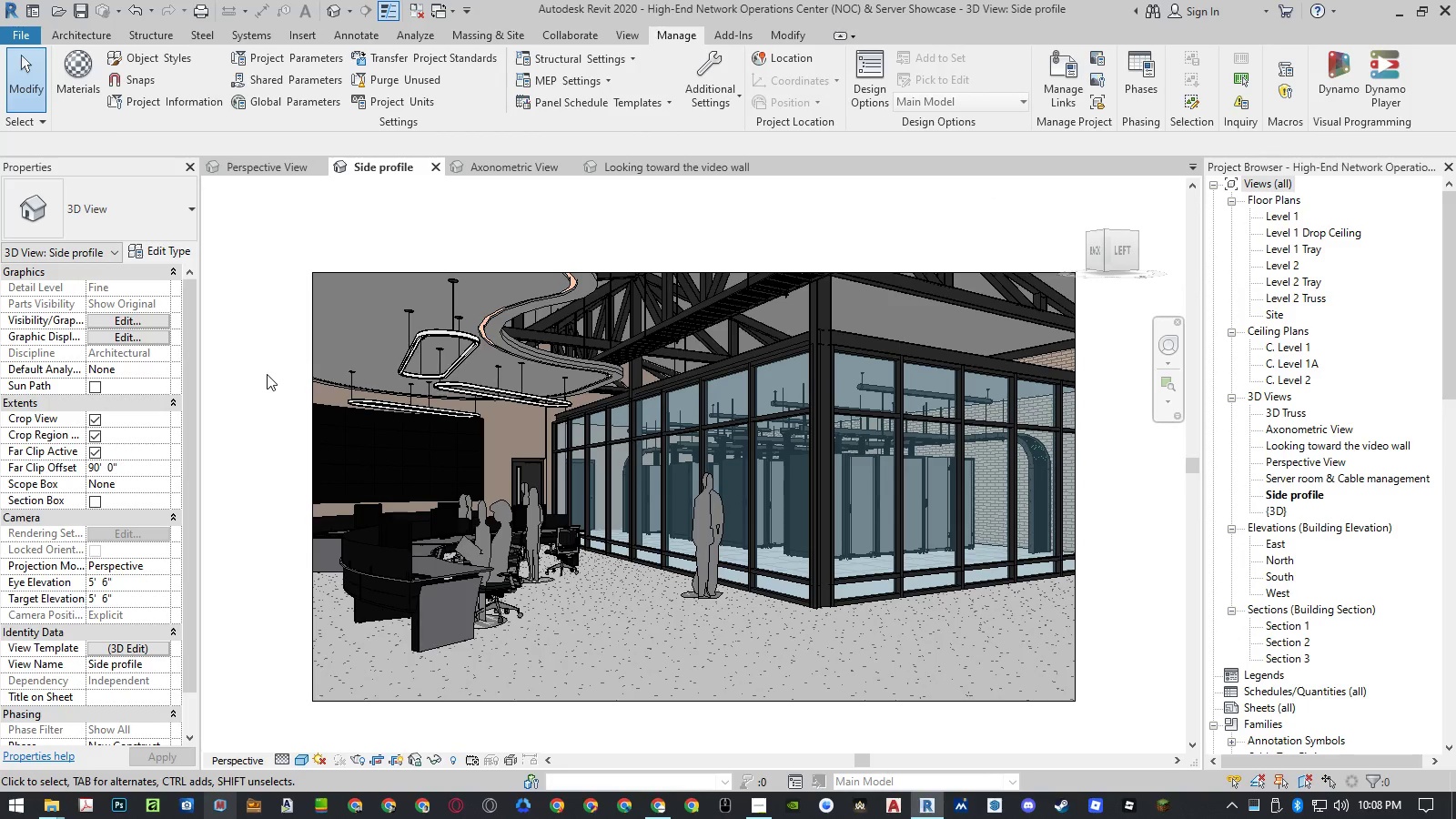 
type(rr)
 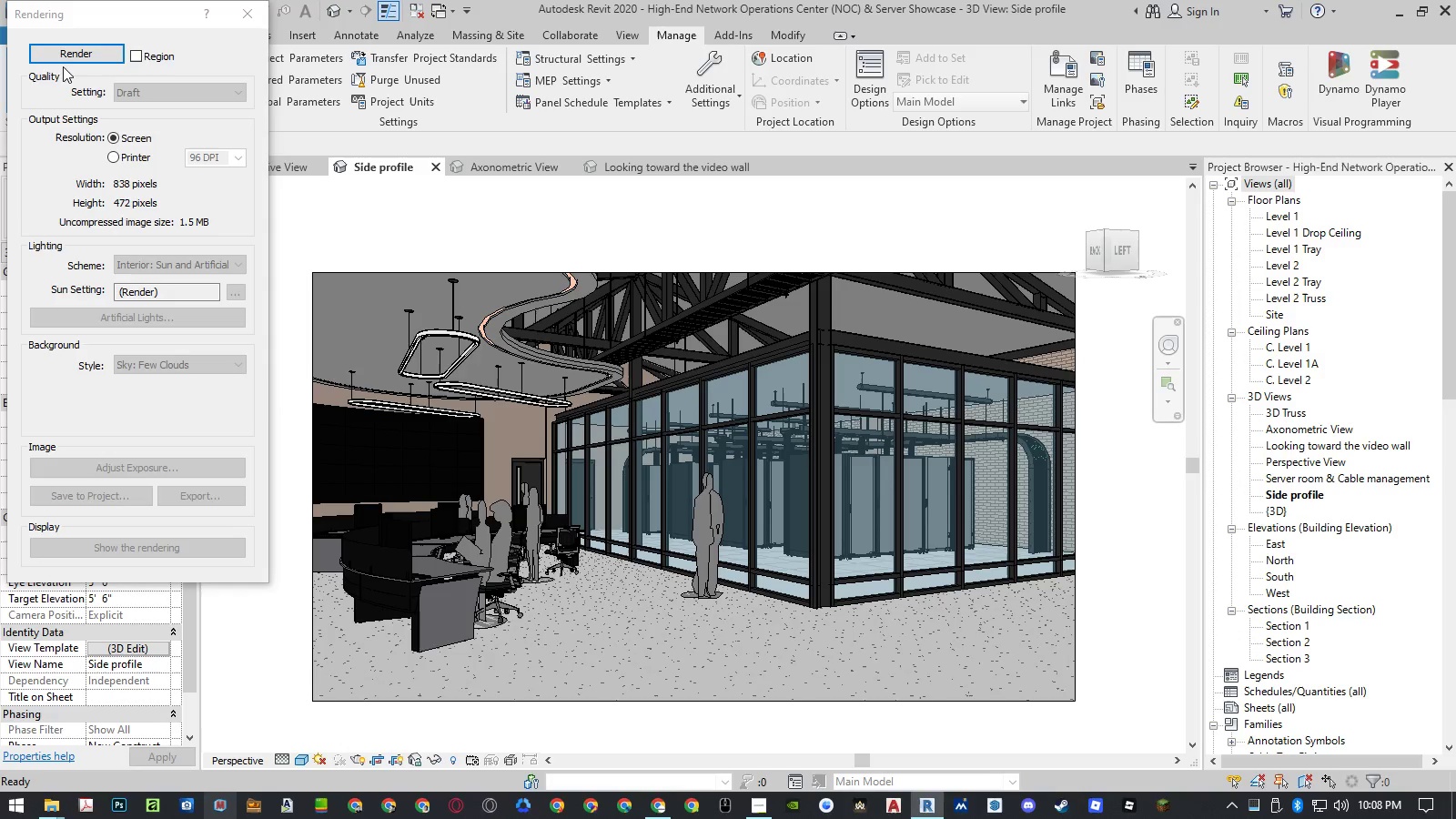 
left_click([66, 55])
 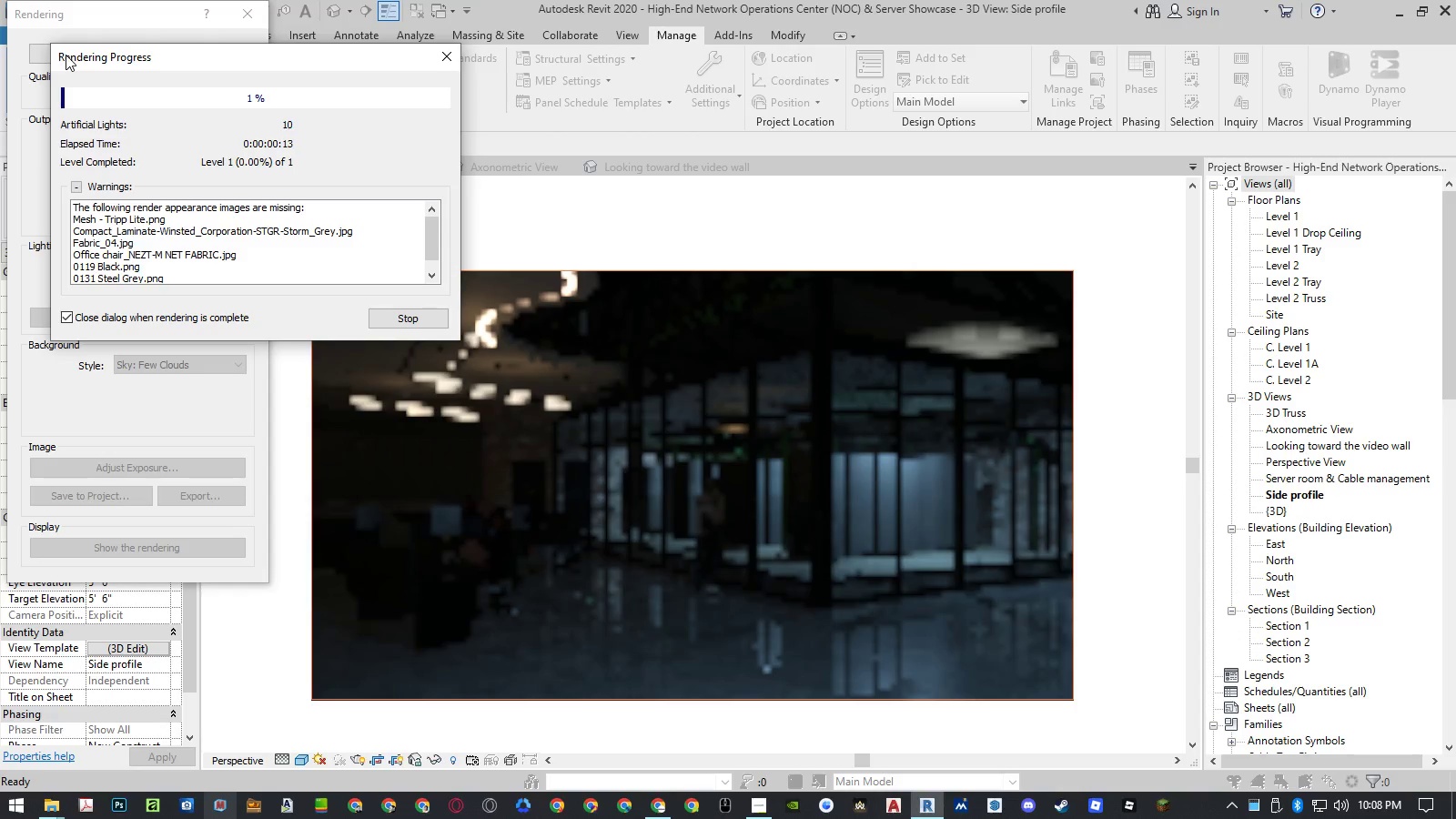 
wait(17.95)
 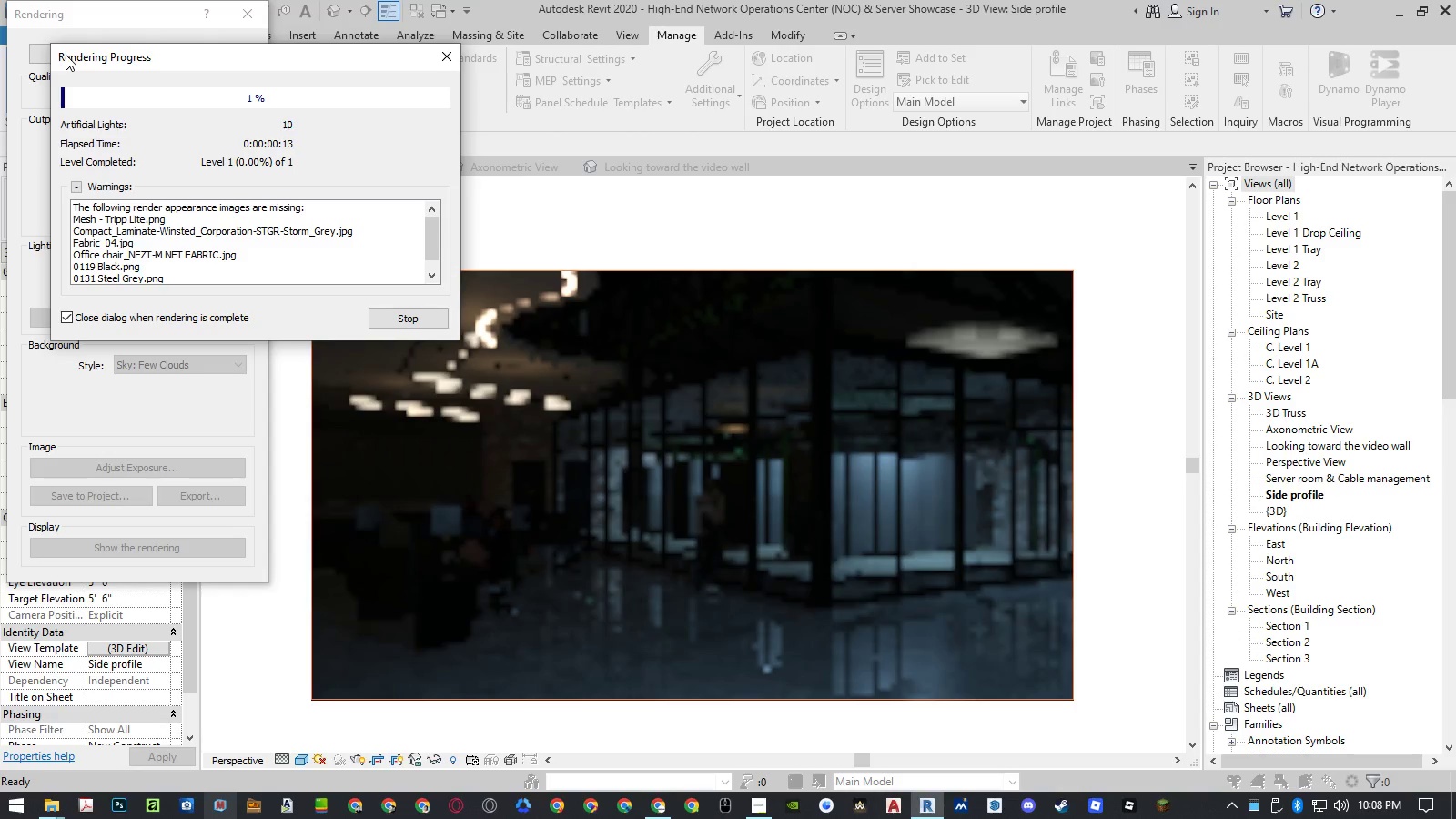 
mouse_move([414, 12])
 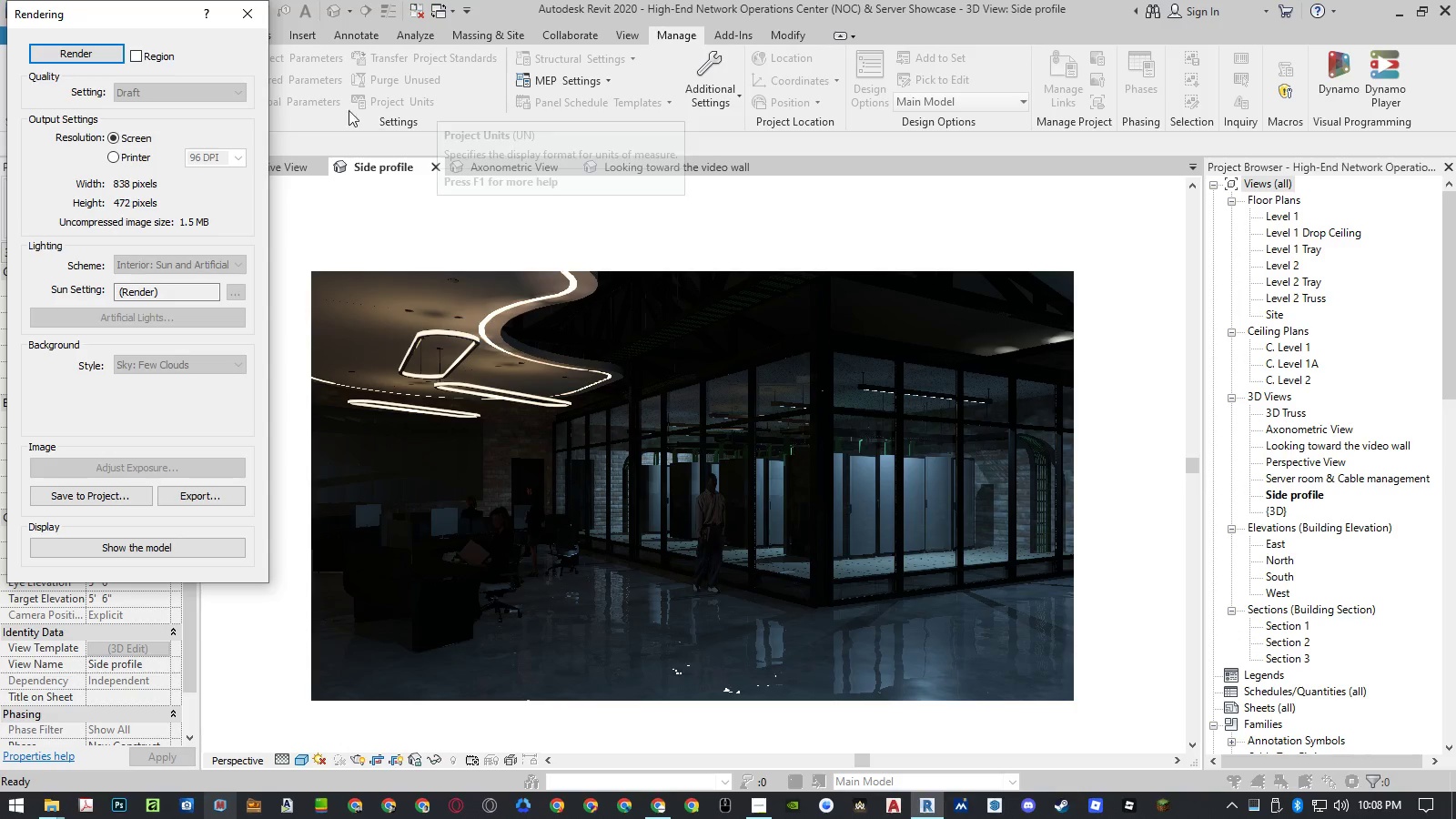 
left_click([249, 15])
 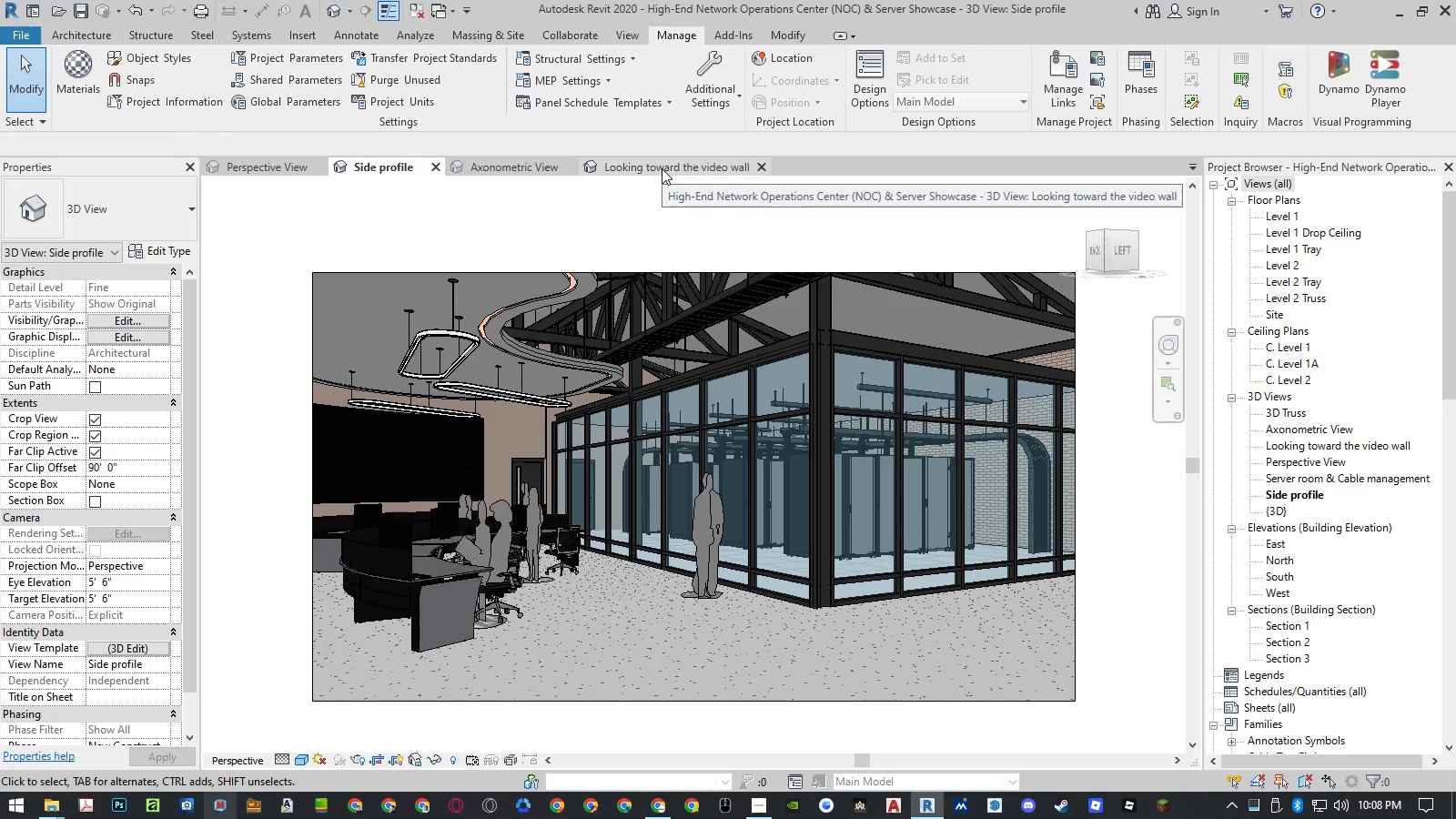 
wait(5.8)
 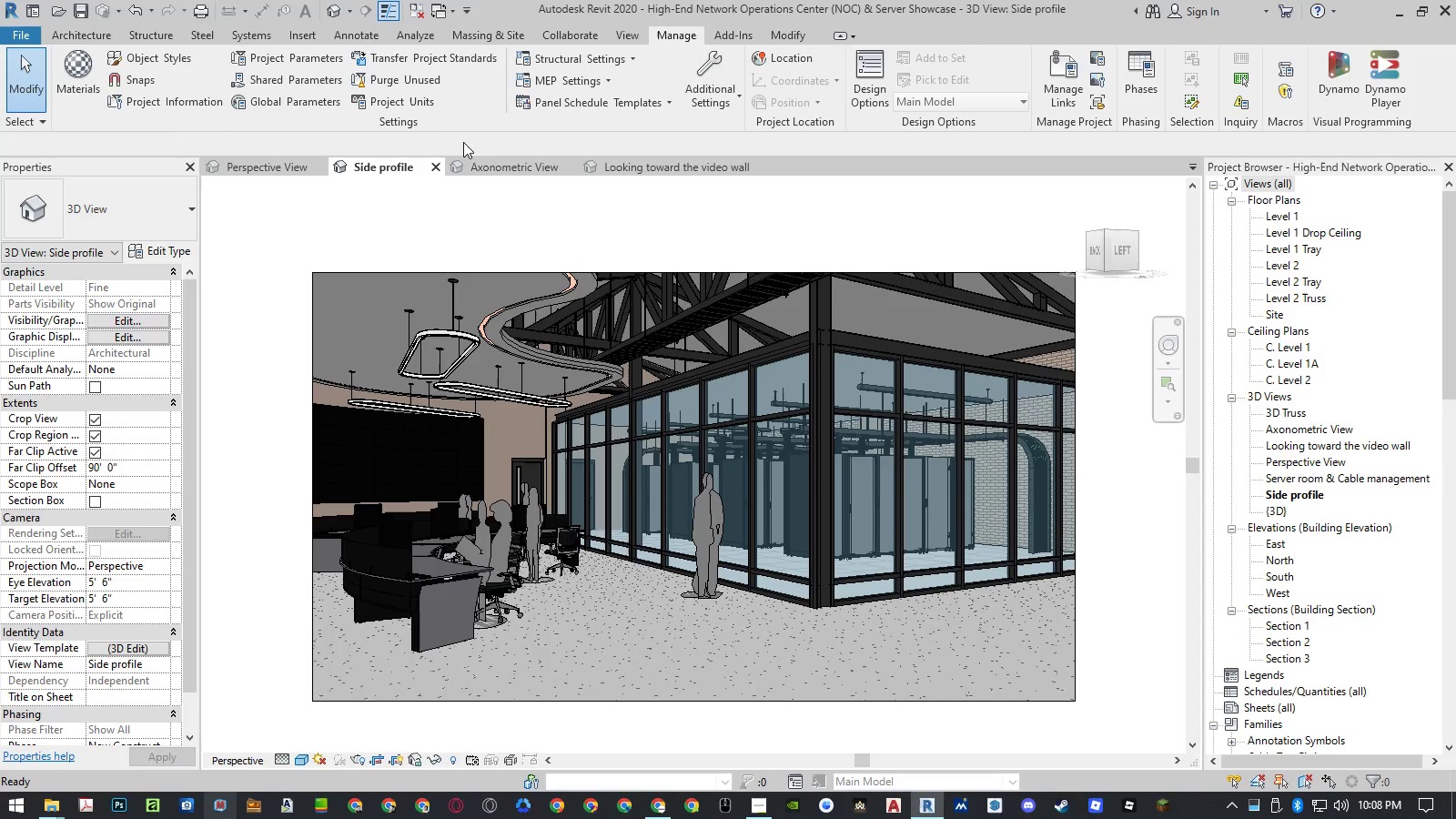 
left_click([88, 64])
 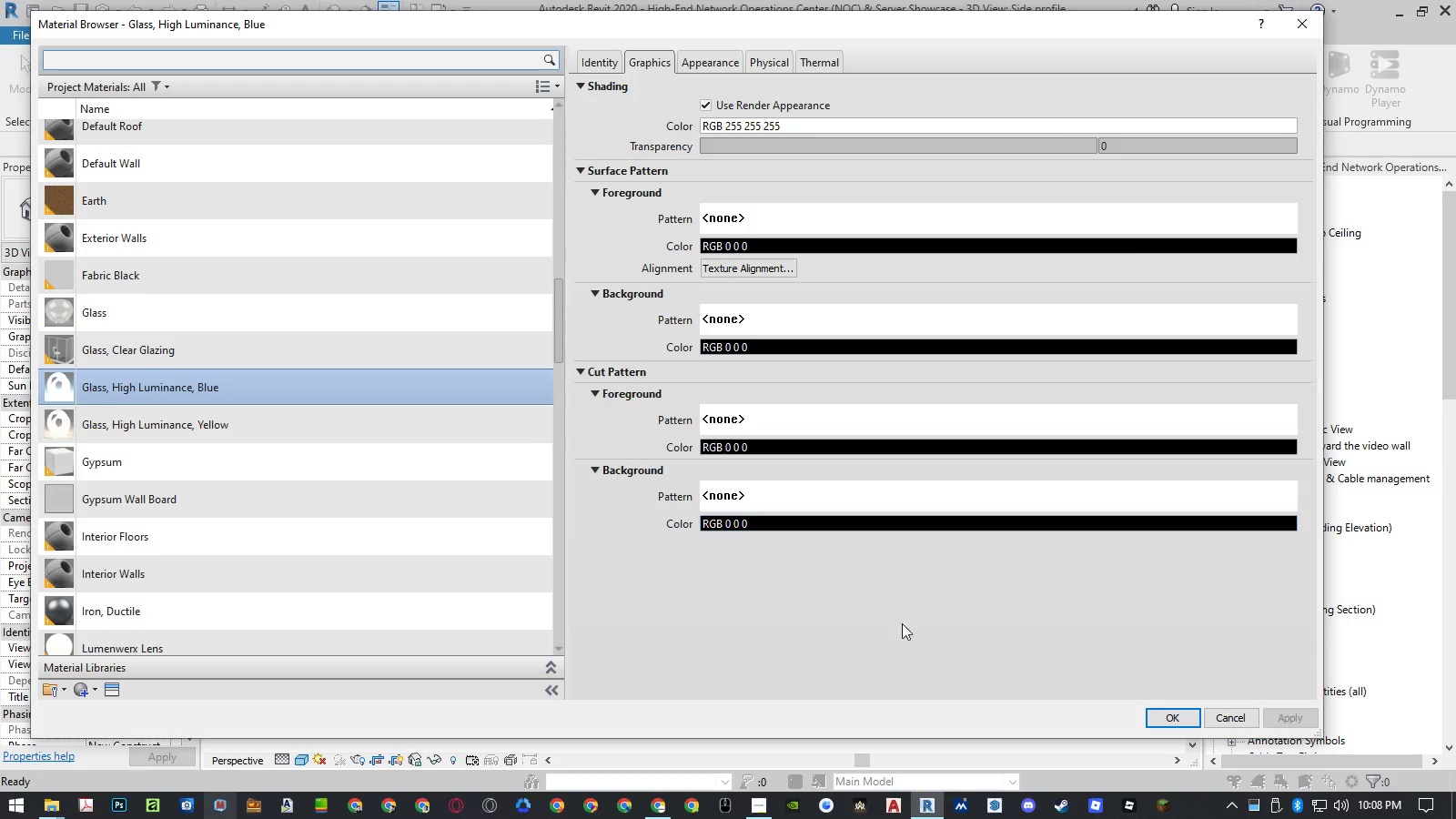 
left_click([705, 64])
 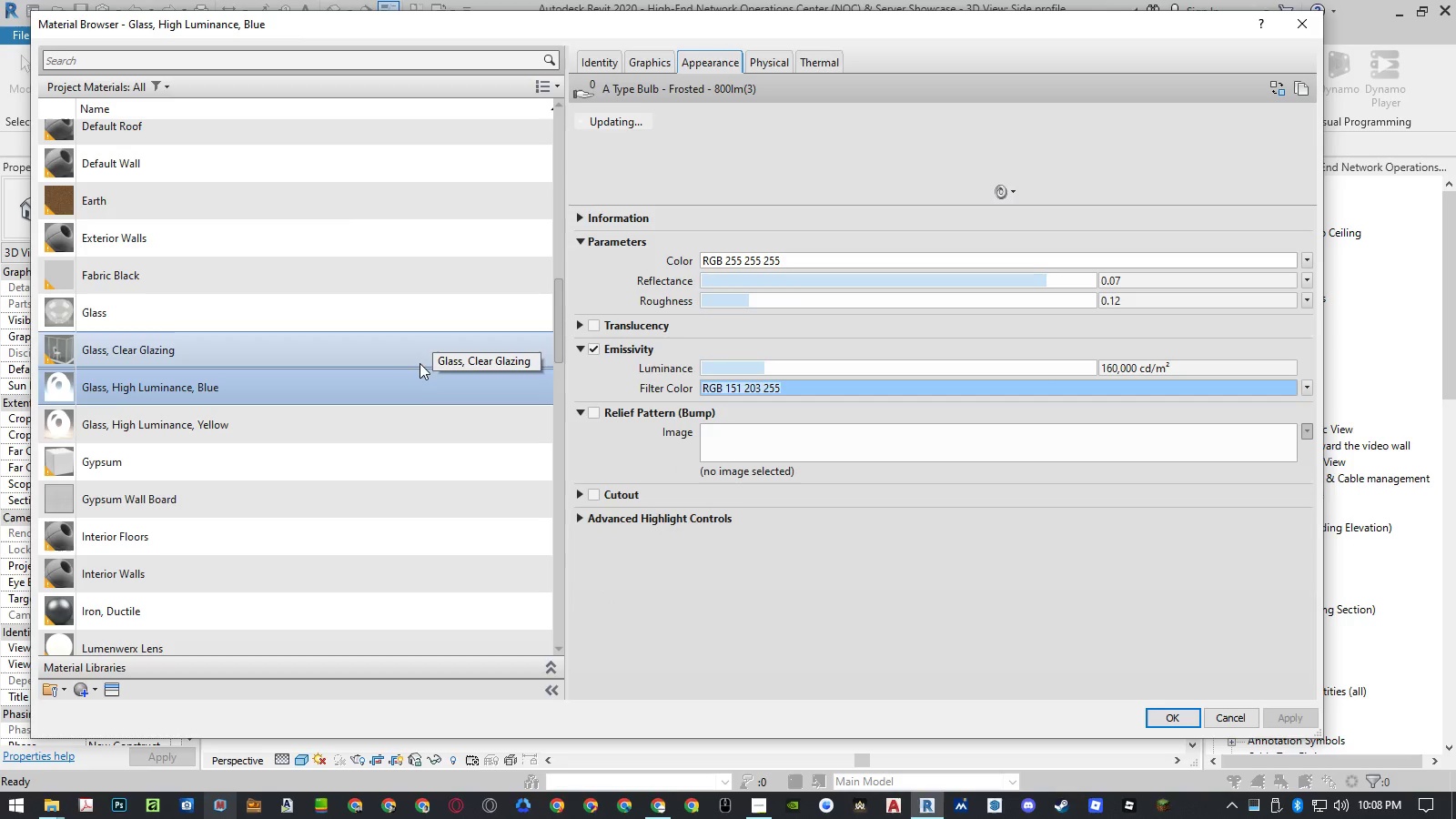 
left_click([386, 419])
 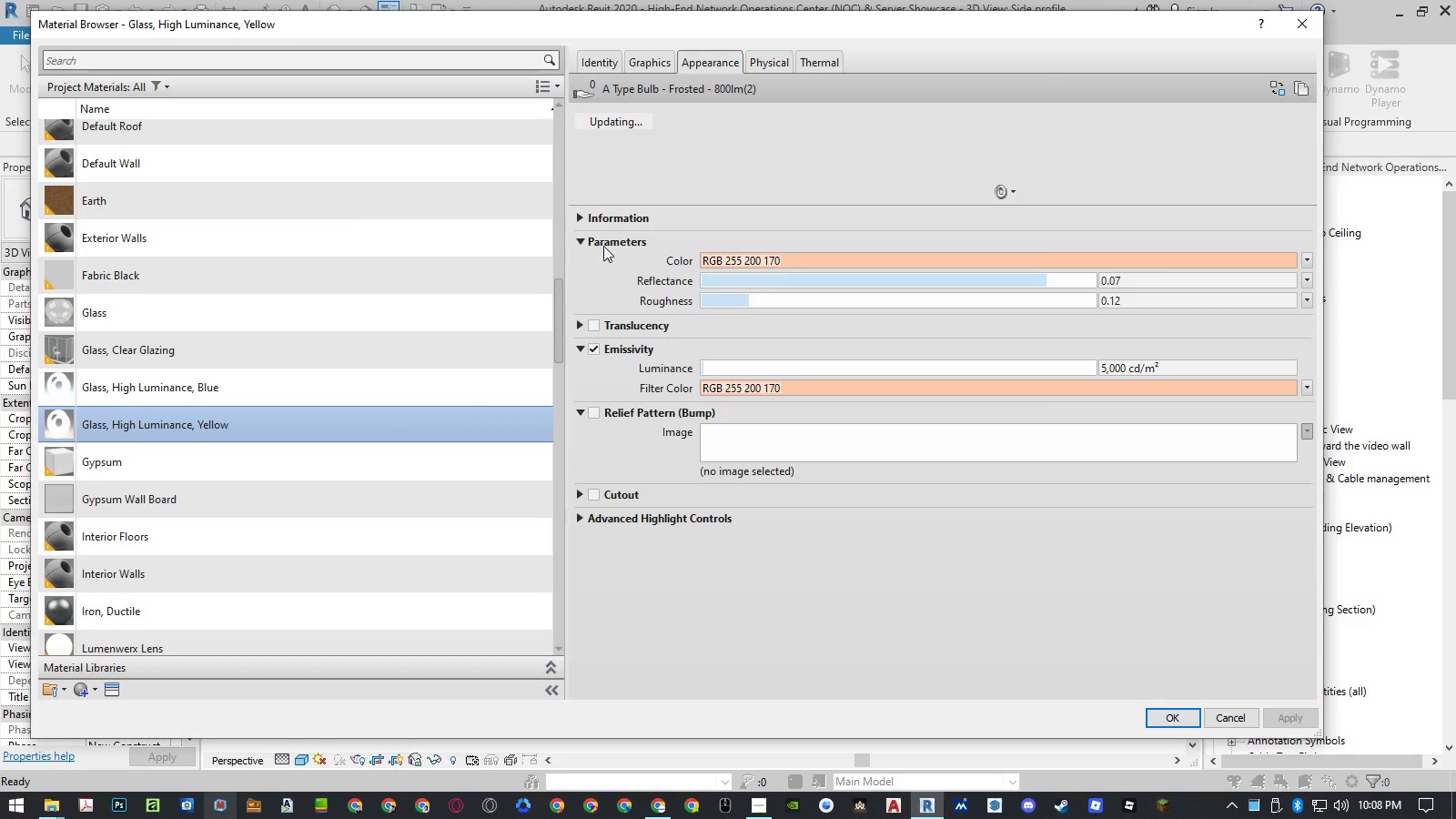 
left_click([638, 59])
 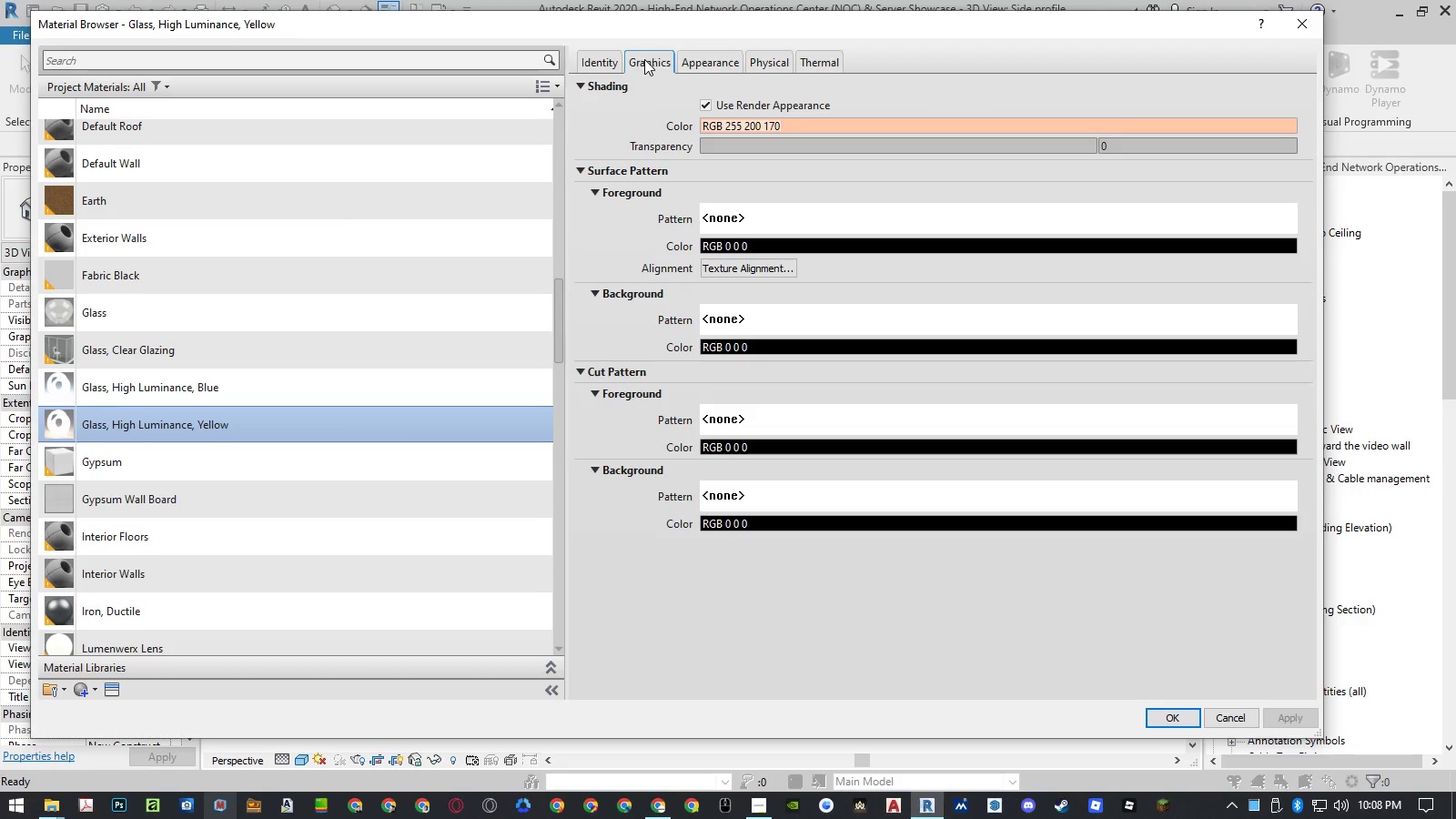 
left_click([697, 59])
 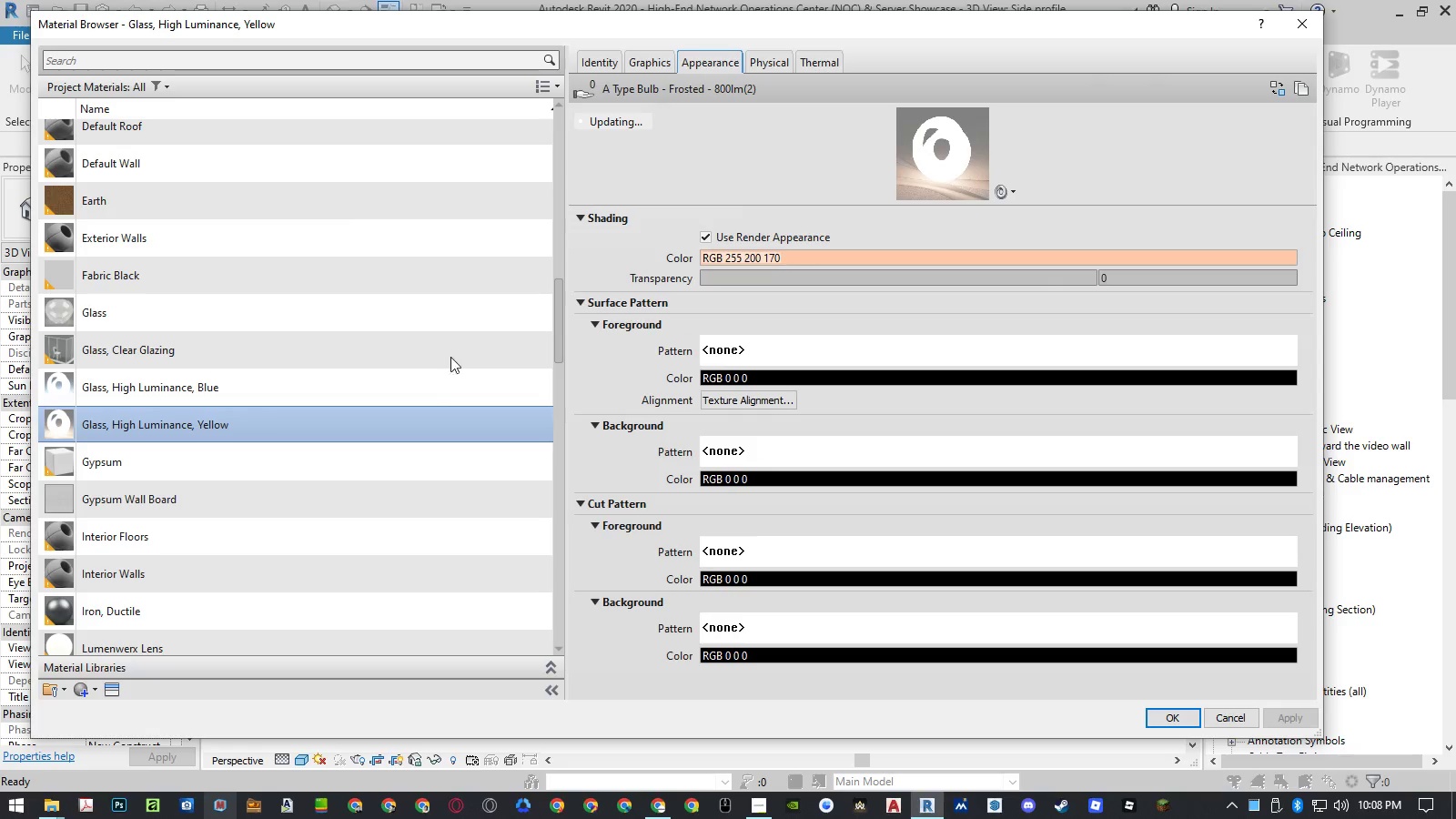 
left_click([432, 389])
 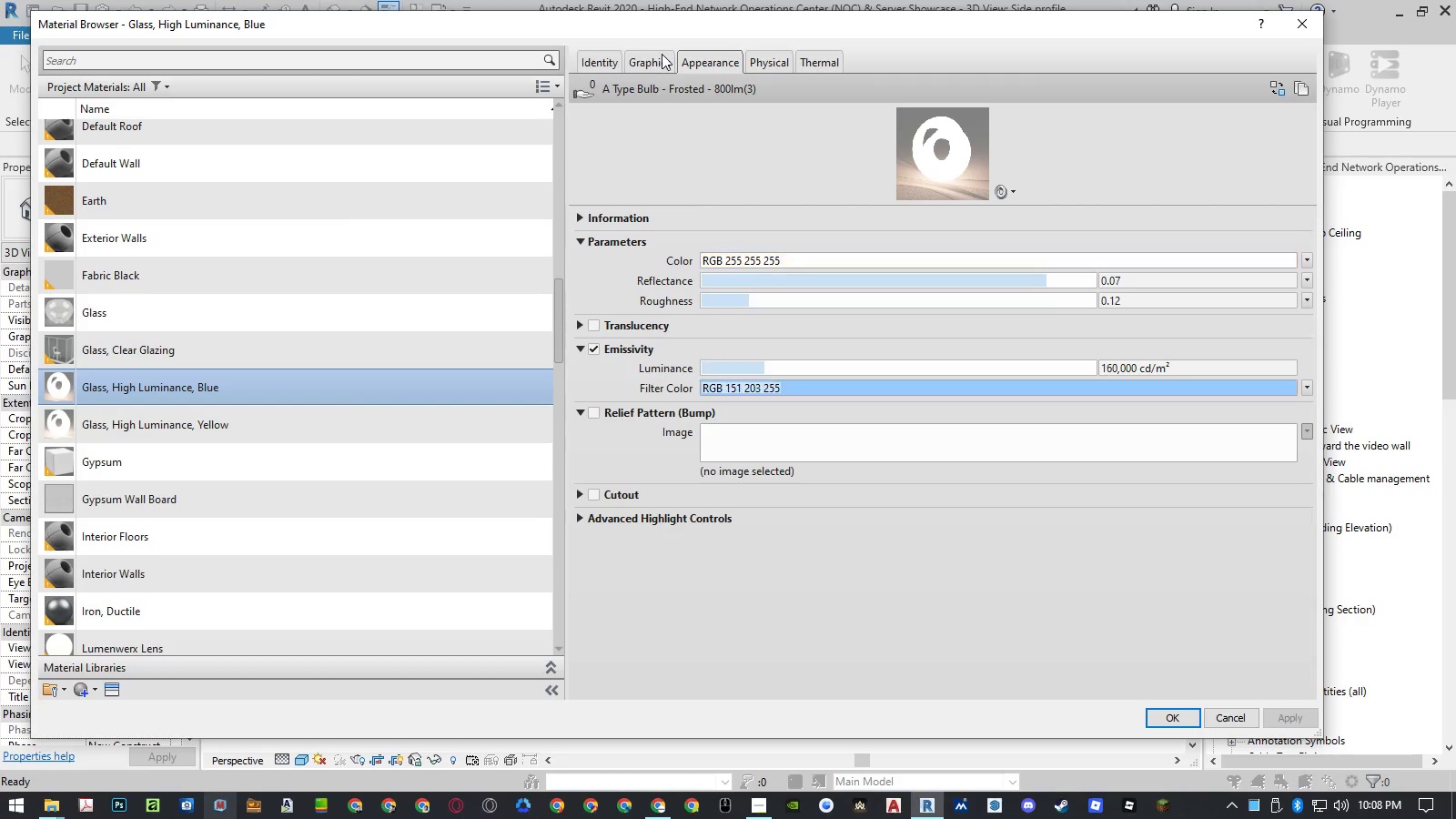 
left_click([662, 54])
 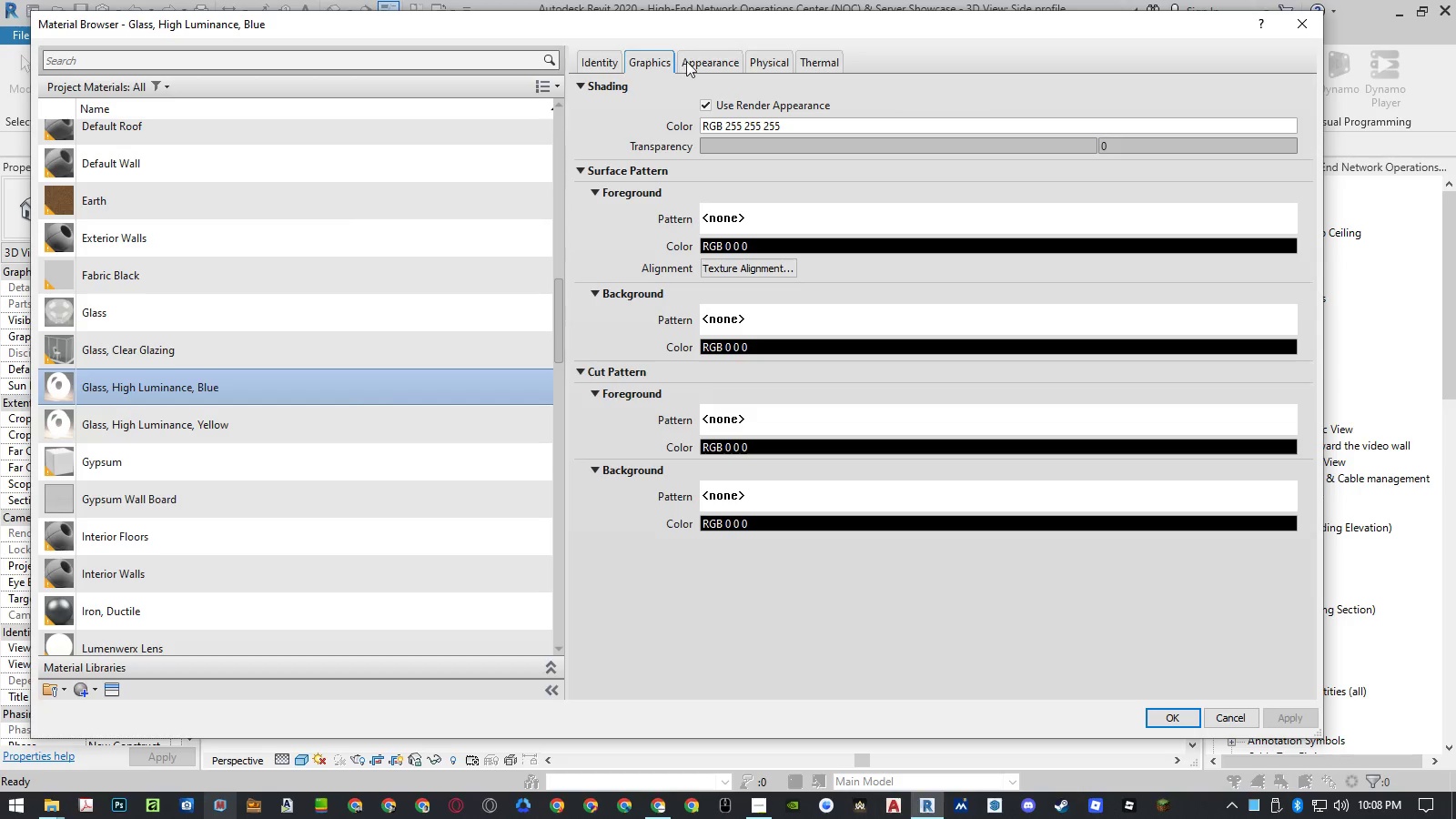 
left_click([692, 64])
 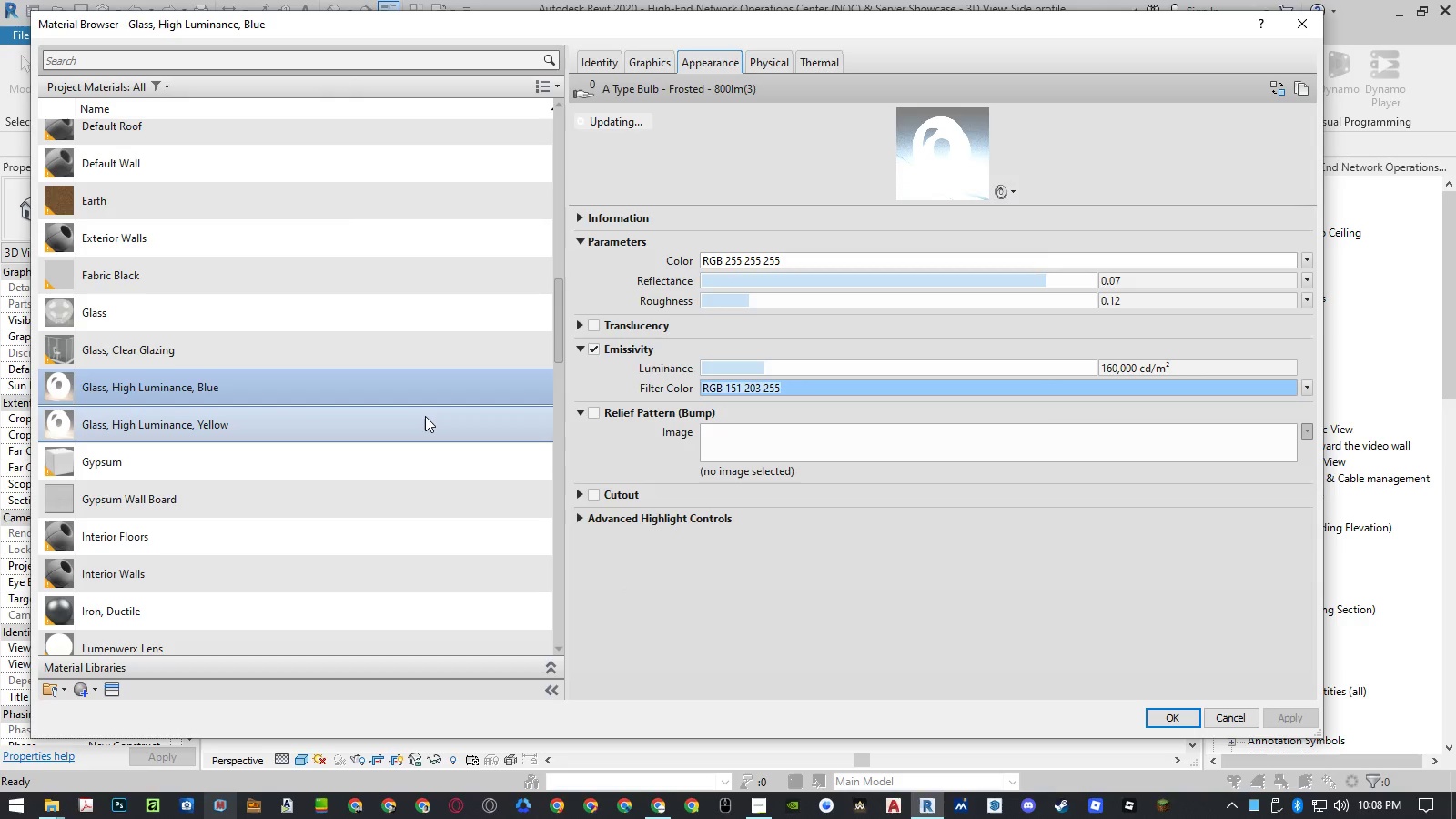 
left_click([425, 416])
 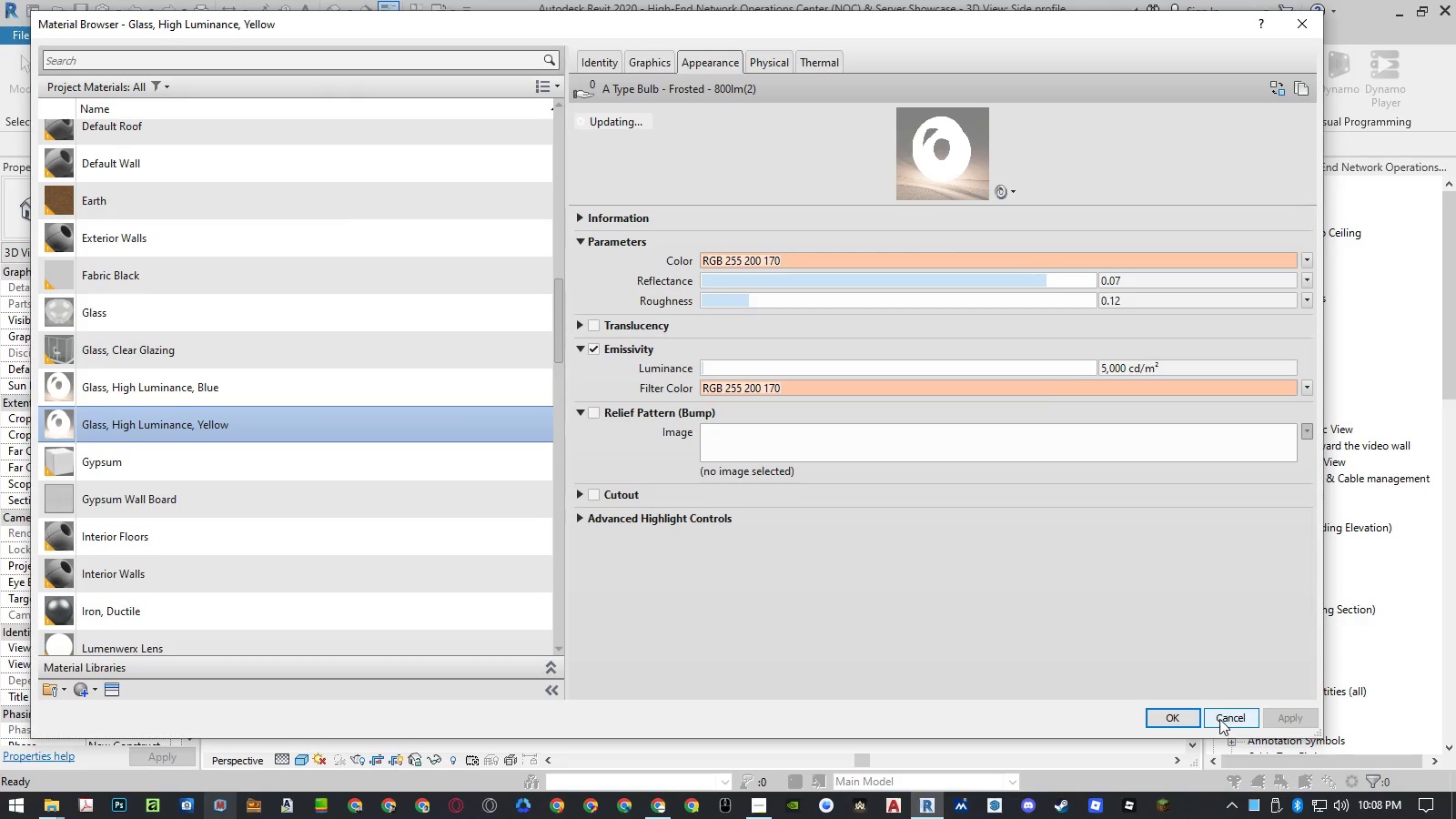 
left_click([1185, 717])
 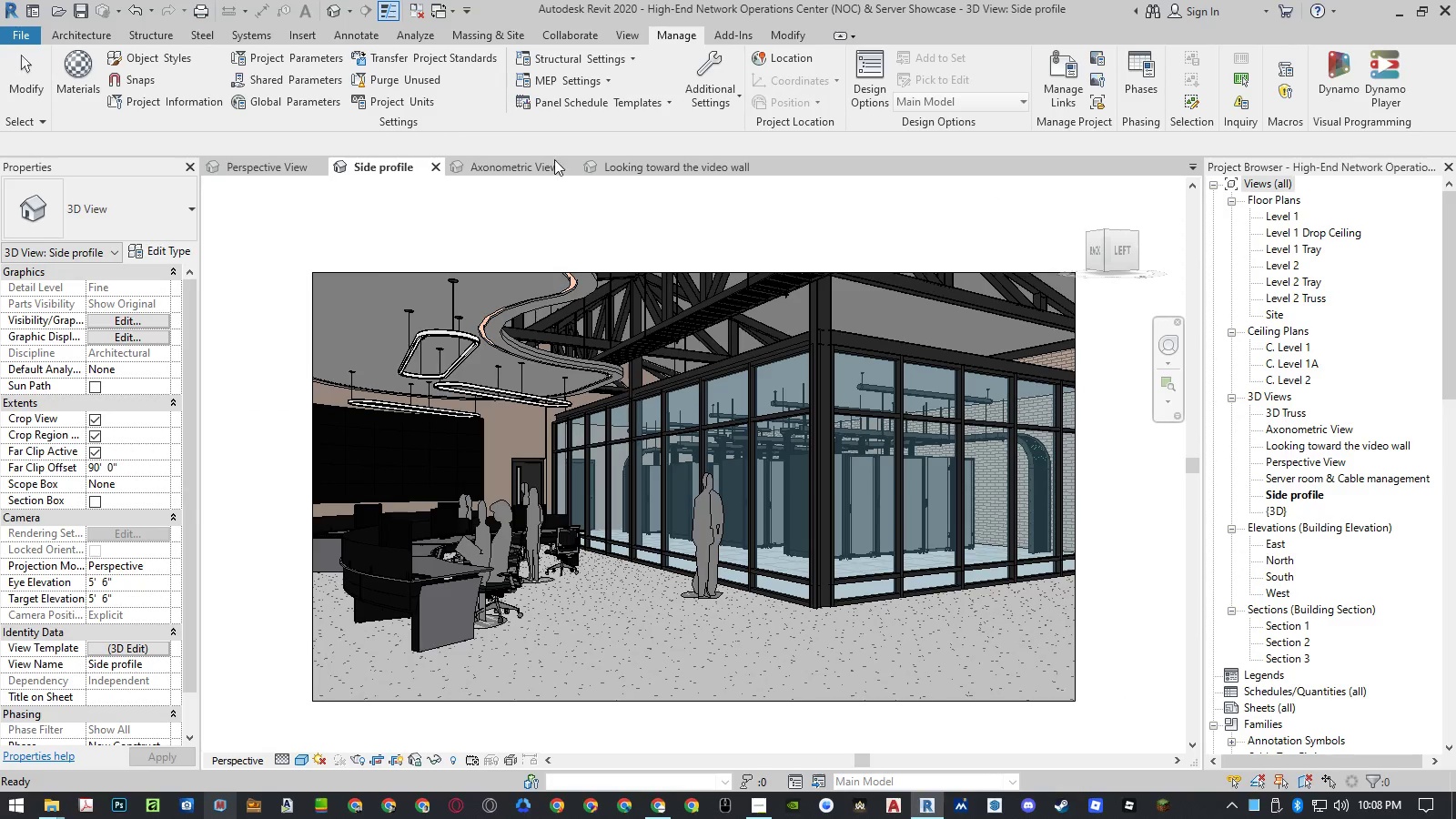 
left_click([632, 165])
 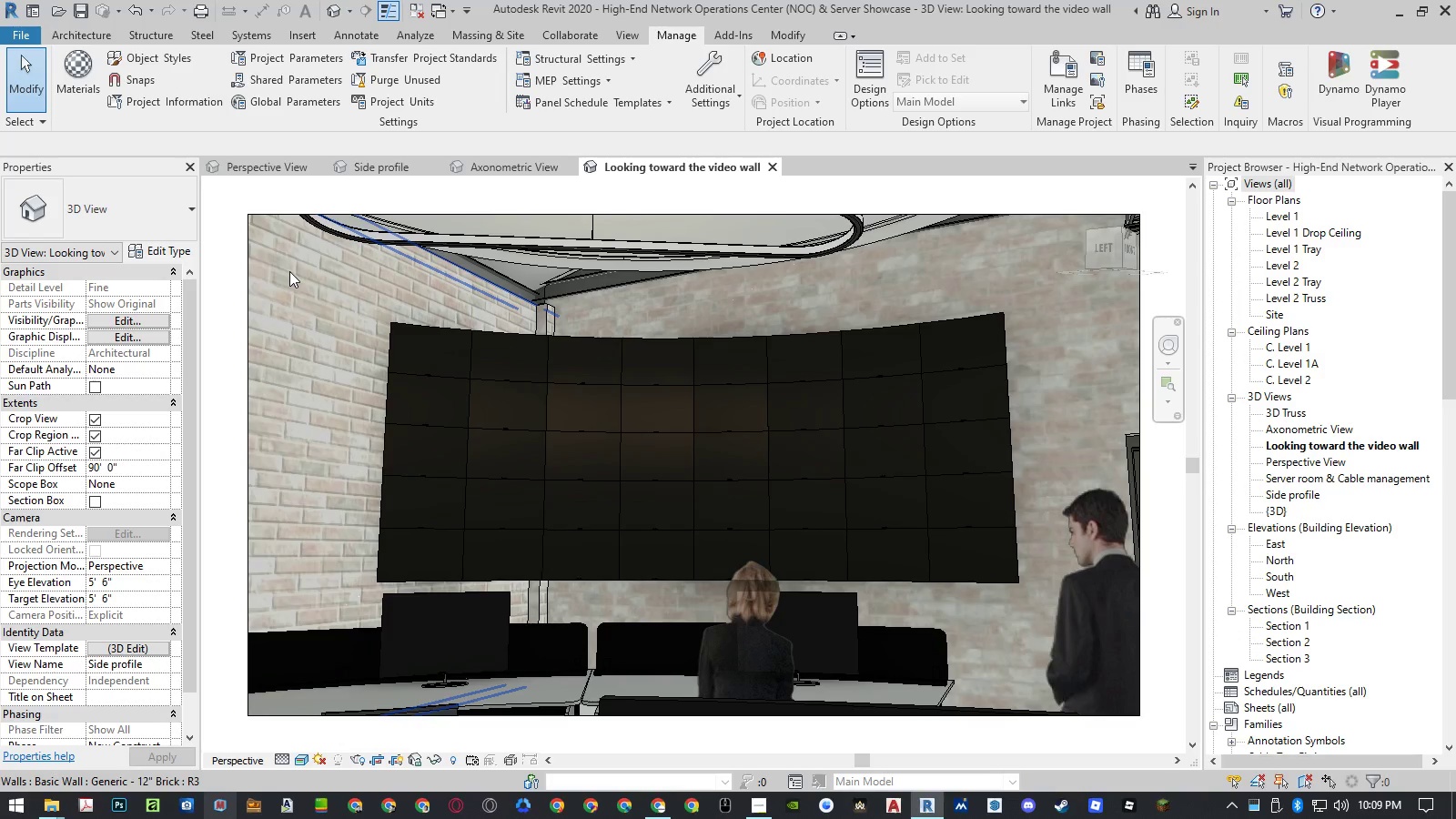 
left_click([216, 281])
 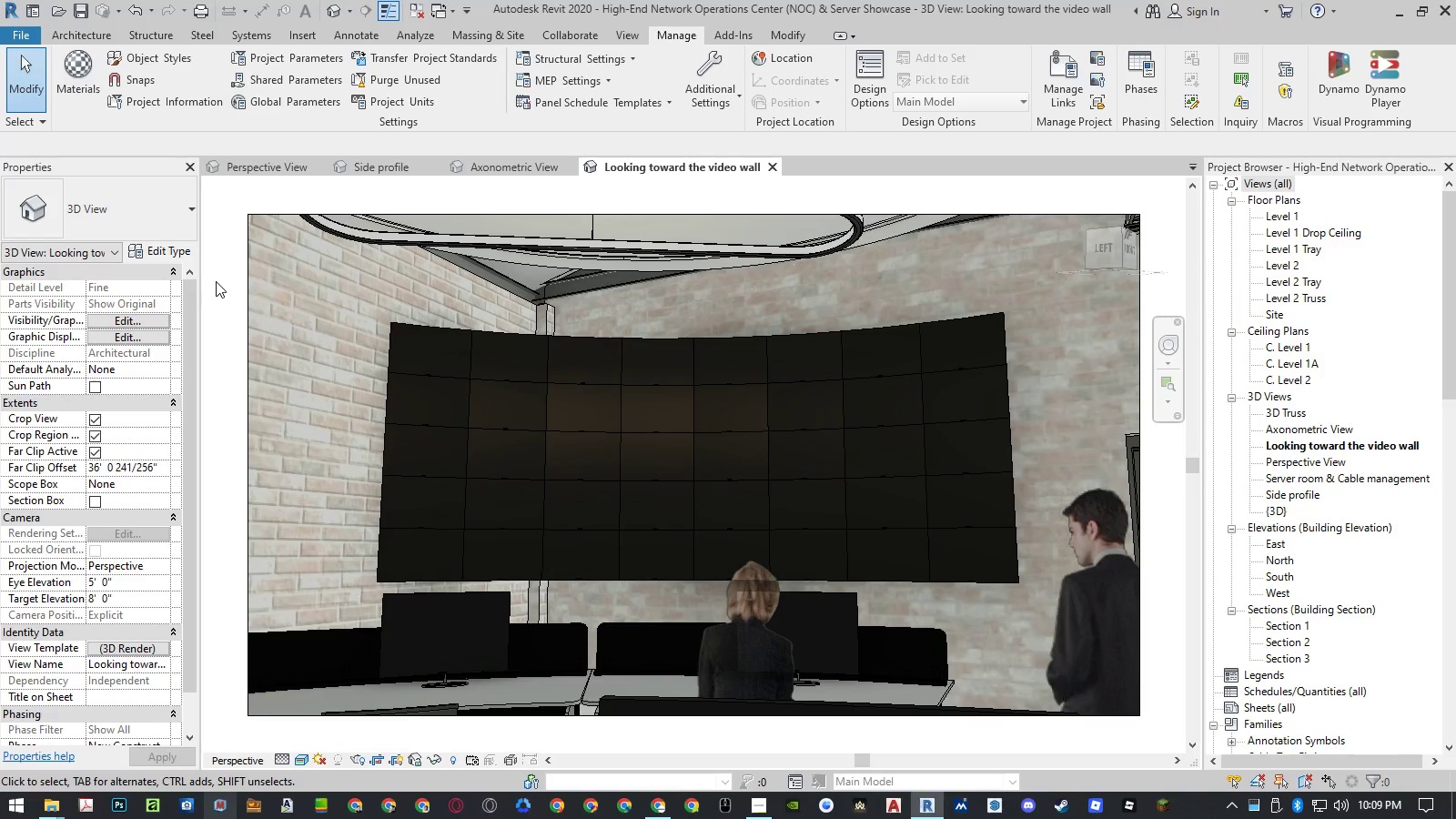 
type(rr)
 